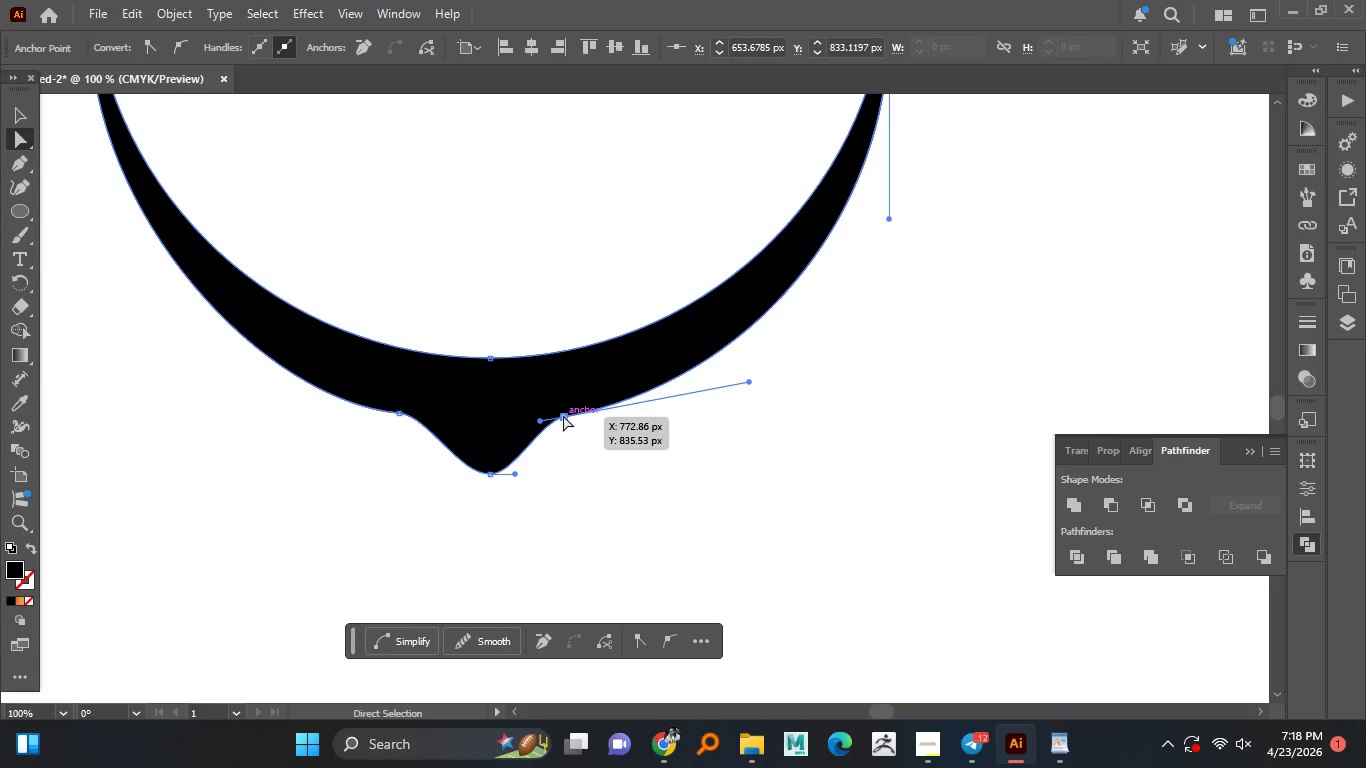 
left_click([563, 415])
 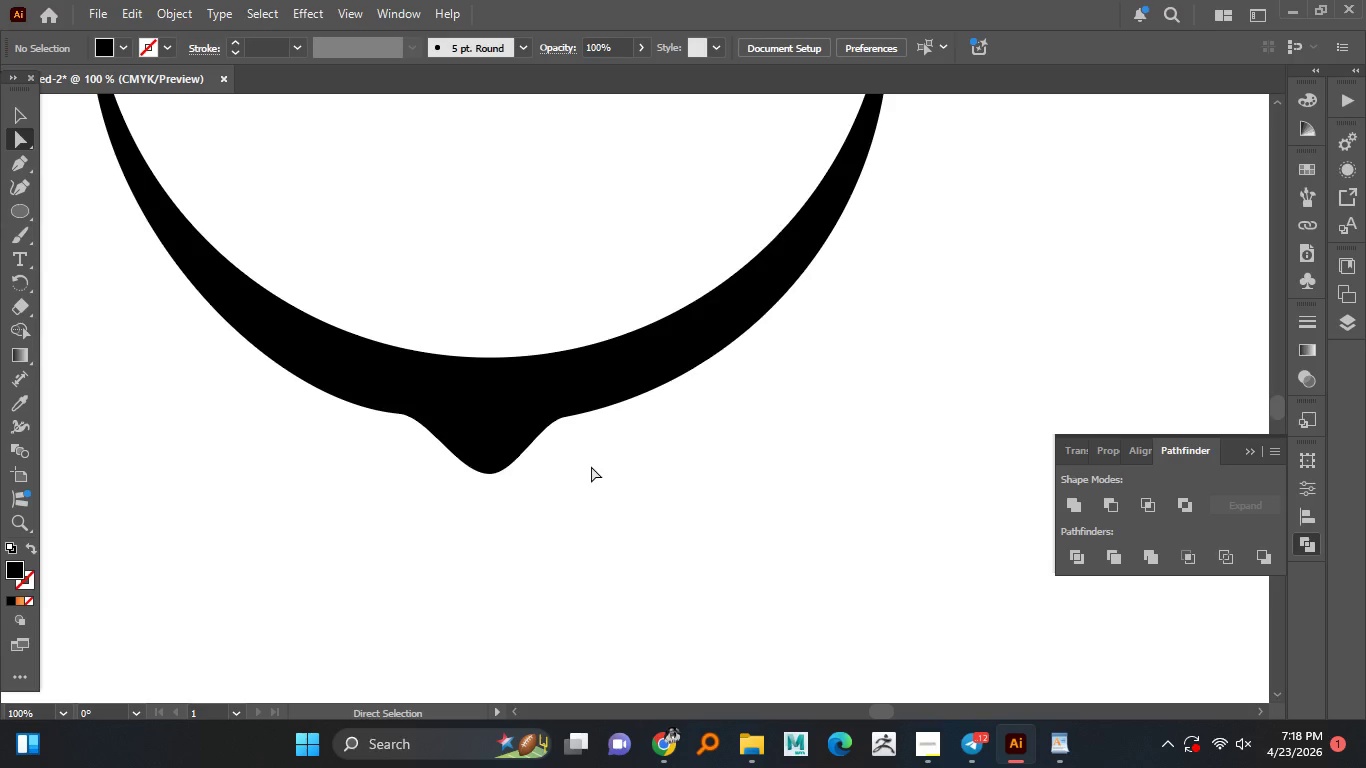 
key(Control+Z)
 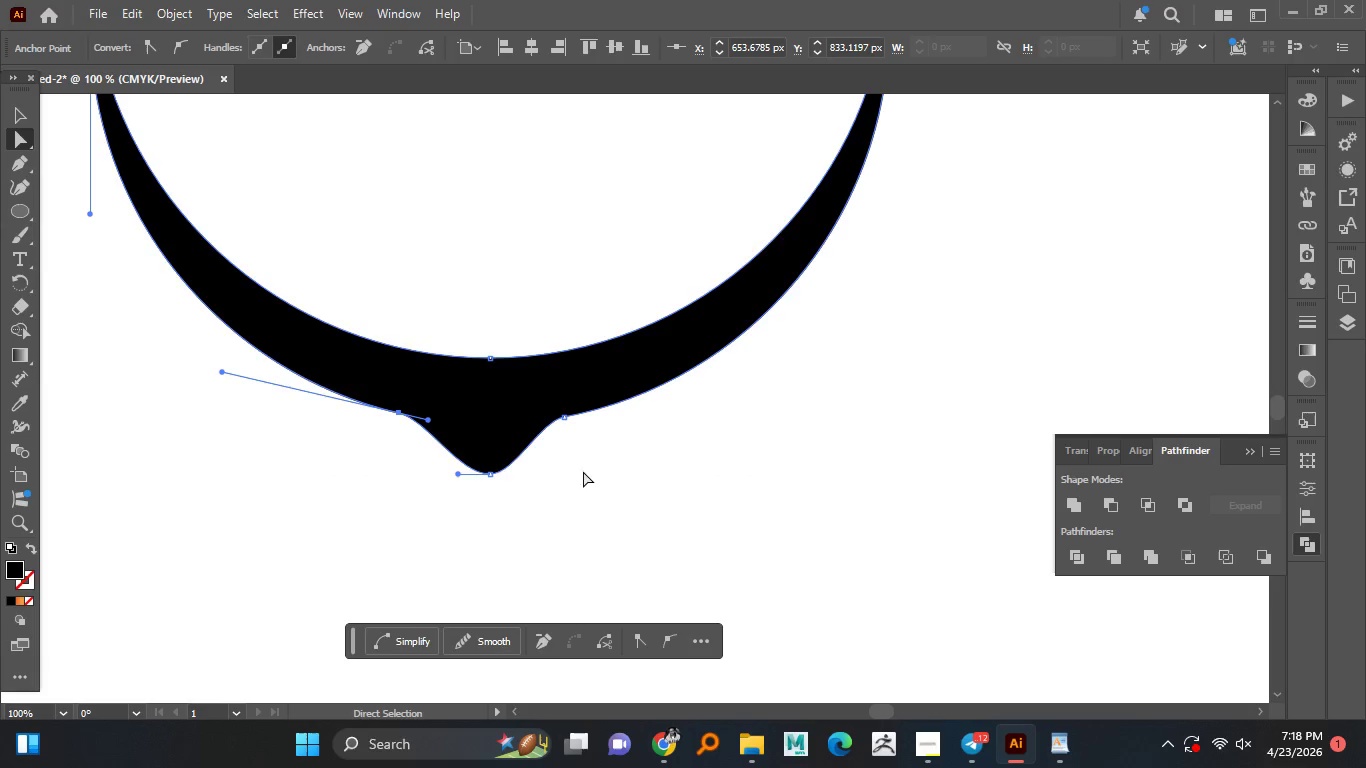 
key(Control+Z)
 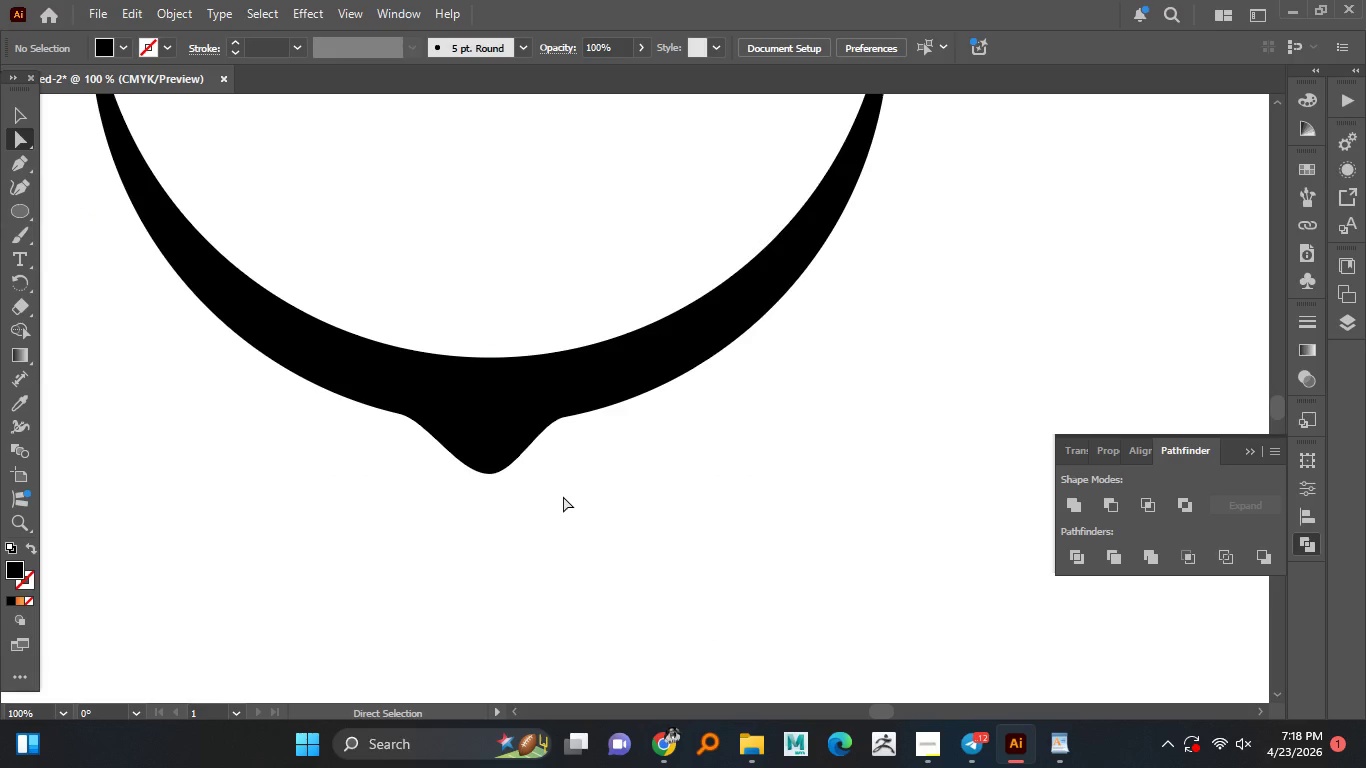 
left_click([566, 505])
 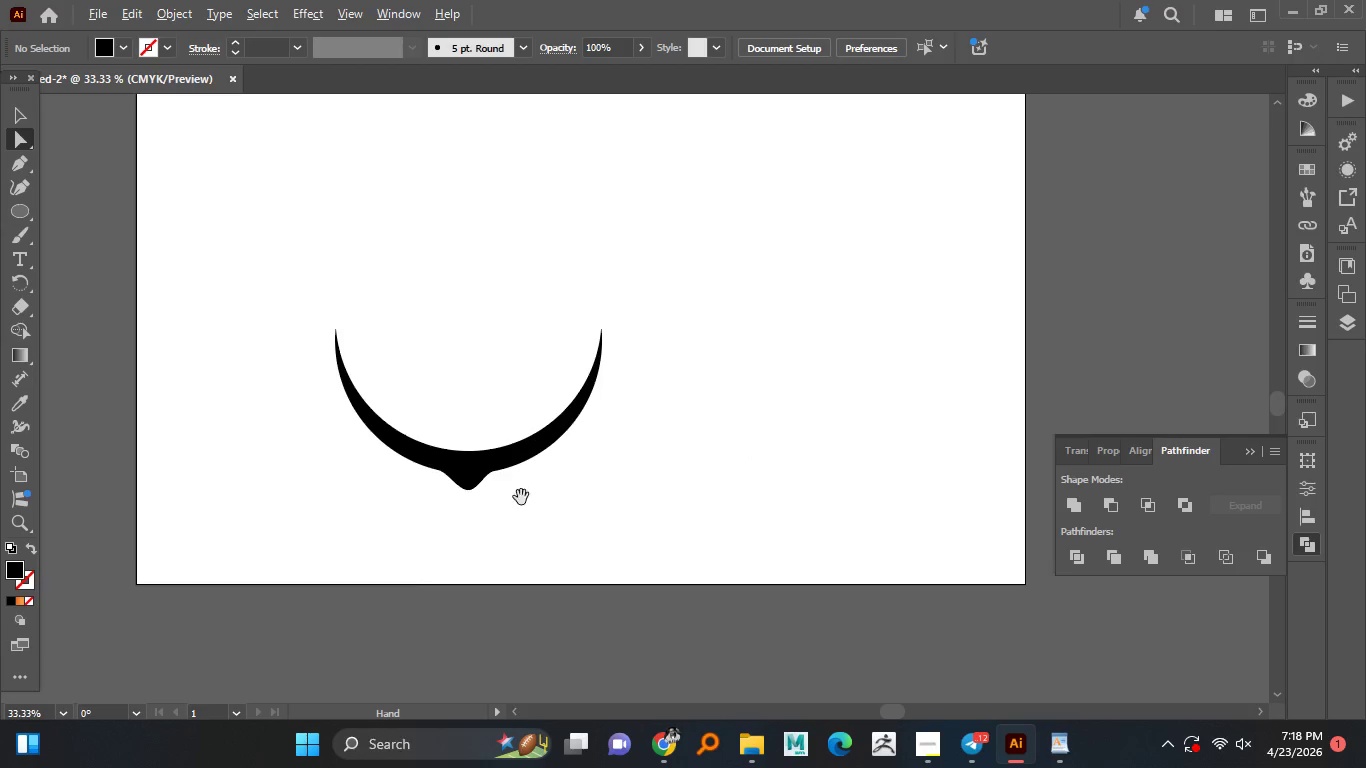 
hold_key(key=AltLeft, duration=0.97)
scroll: coordinate [561, 495], scroll_direction: down, amount: 2.0
 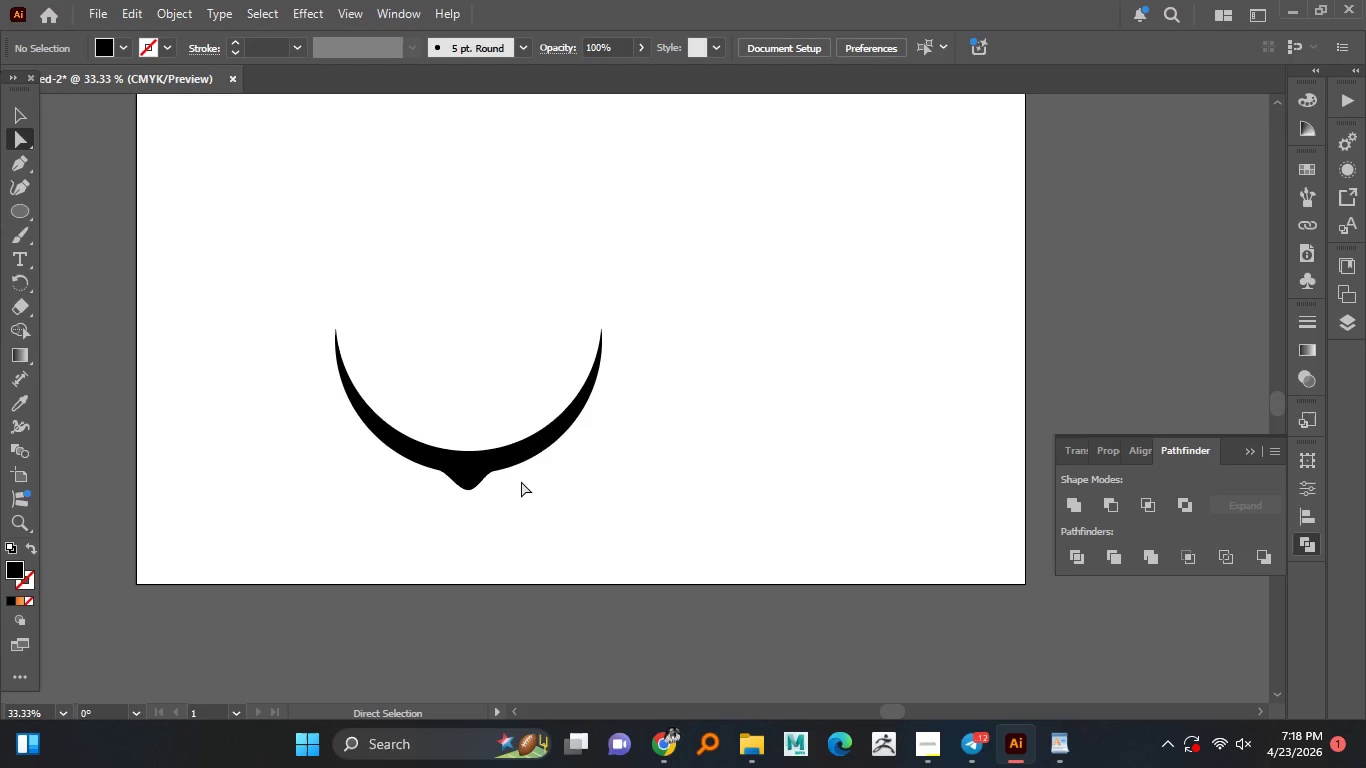 
hold_key(key=AltLeft, duration=1.05)
scroll: coordinate [504, 485], scroll_direction: down, amount: 1.0
 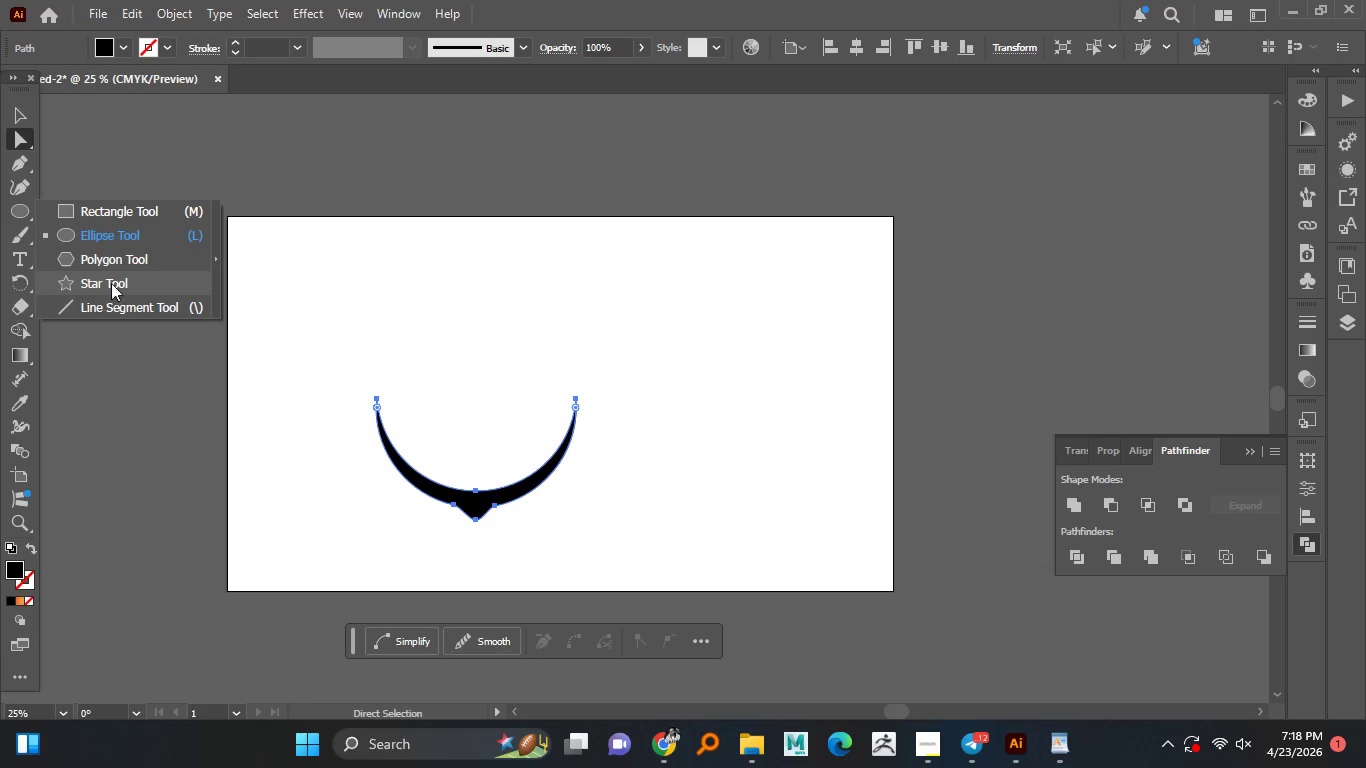 
right_click([24, 215])
 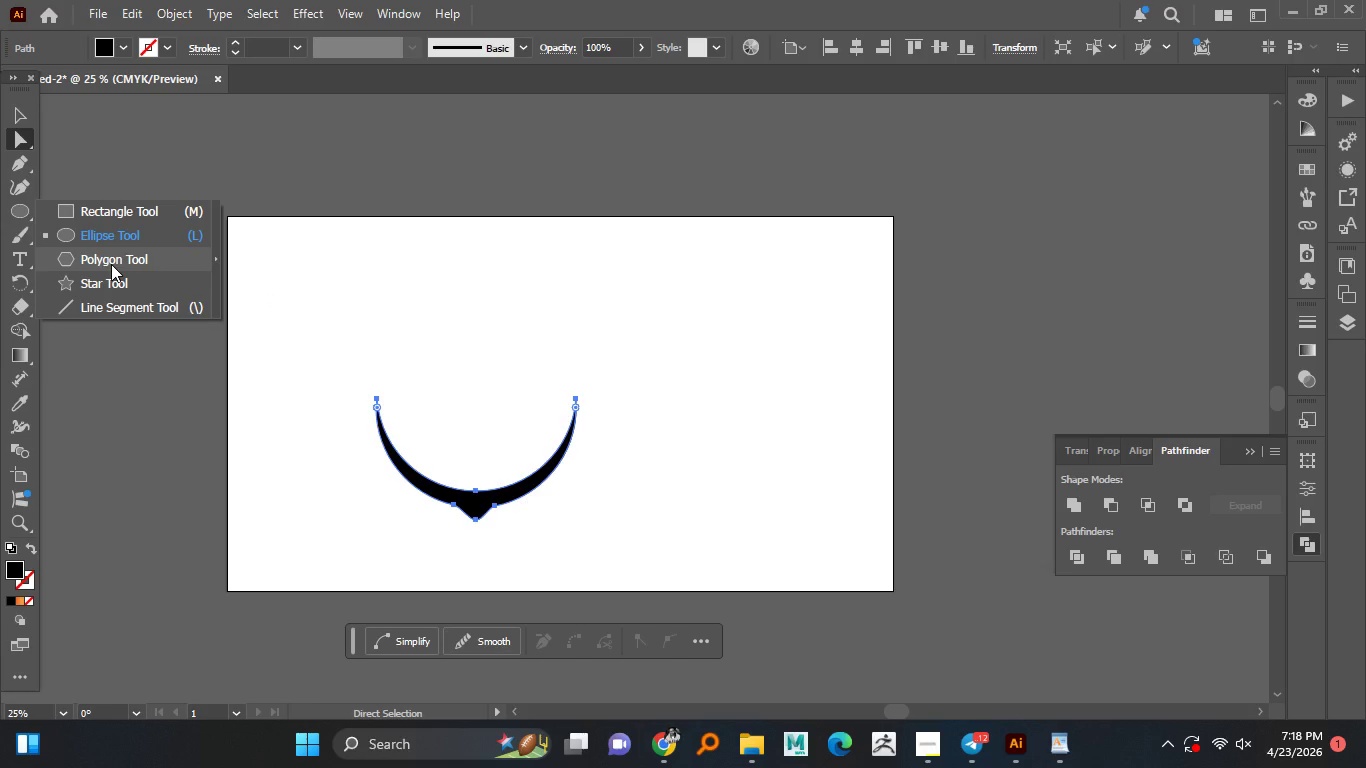 
wait(7.86)
 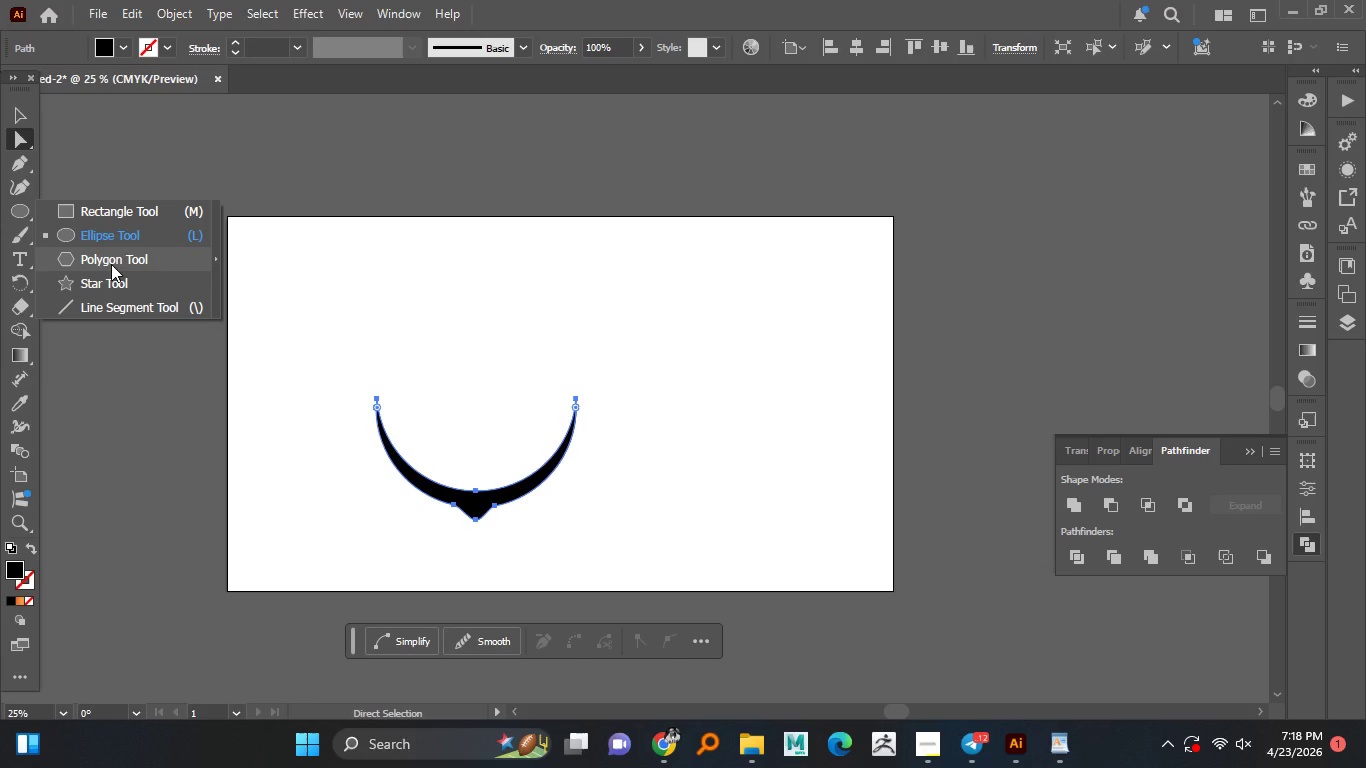 
left_click([100, 264])
 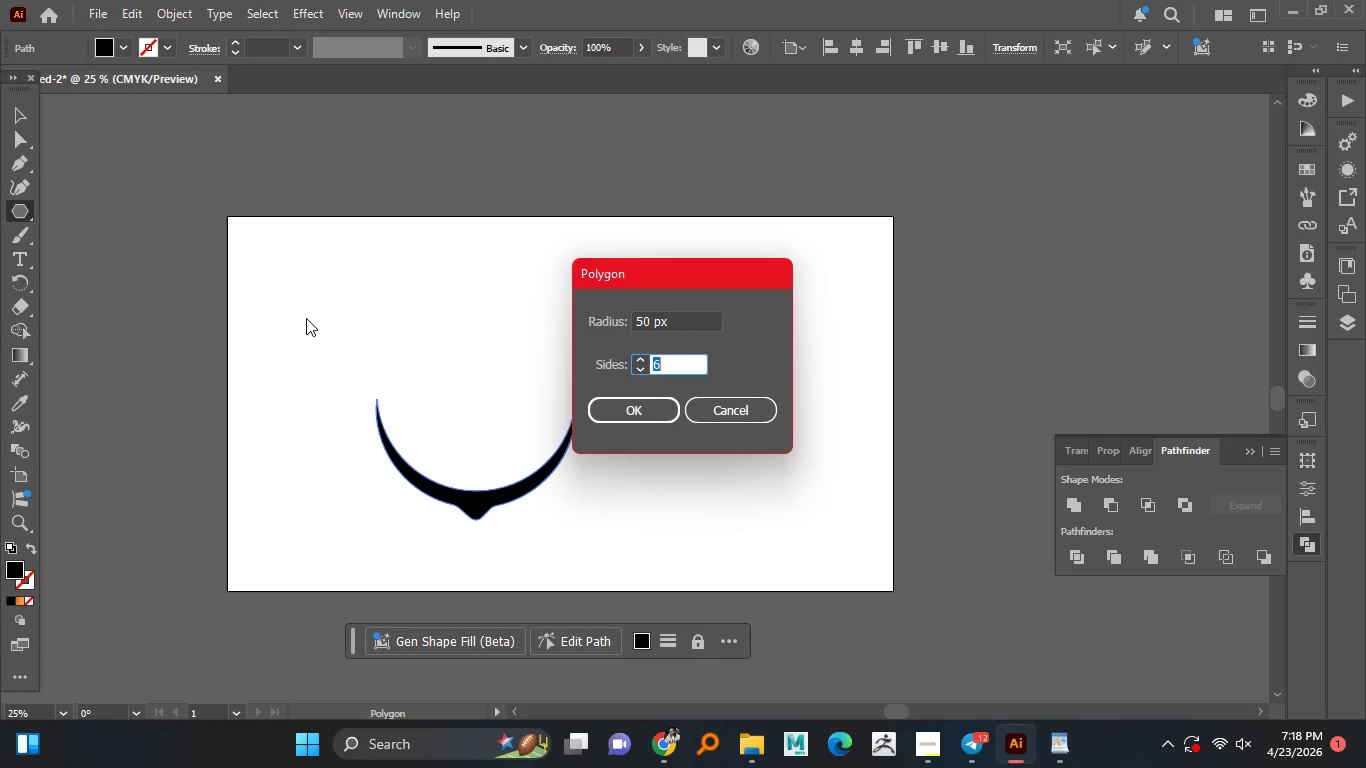 
left_click([306, 318])
 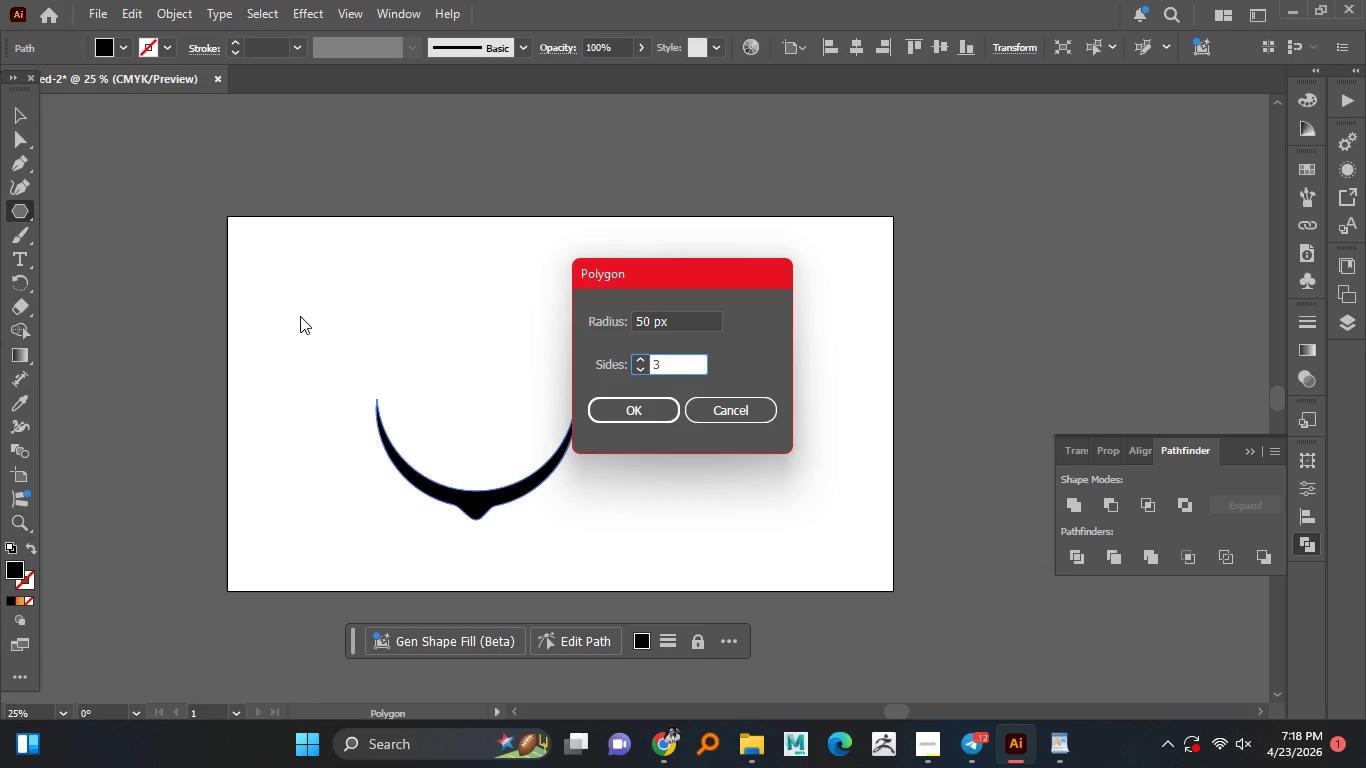 
key(3)
 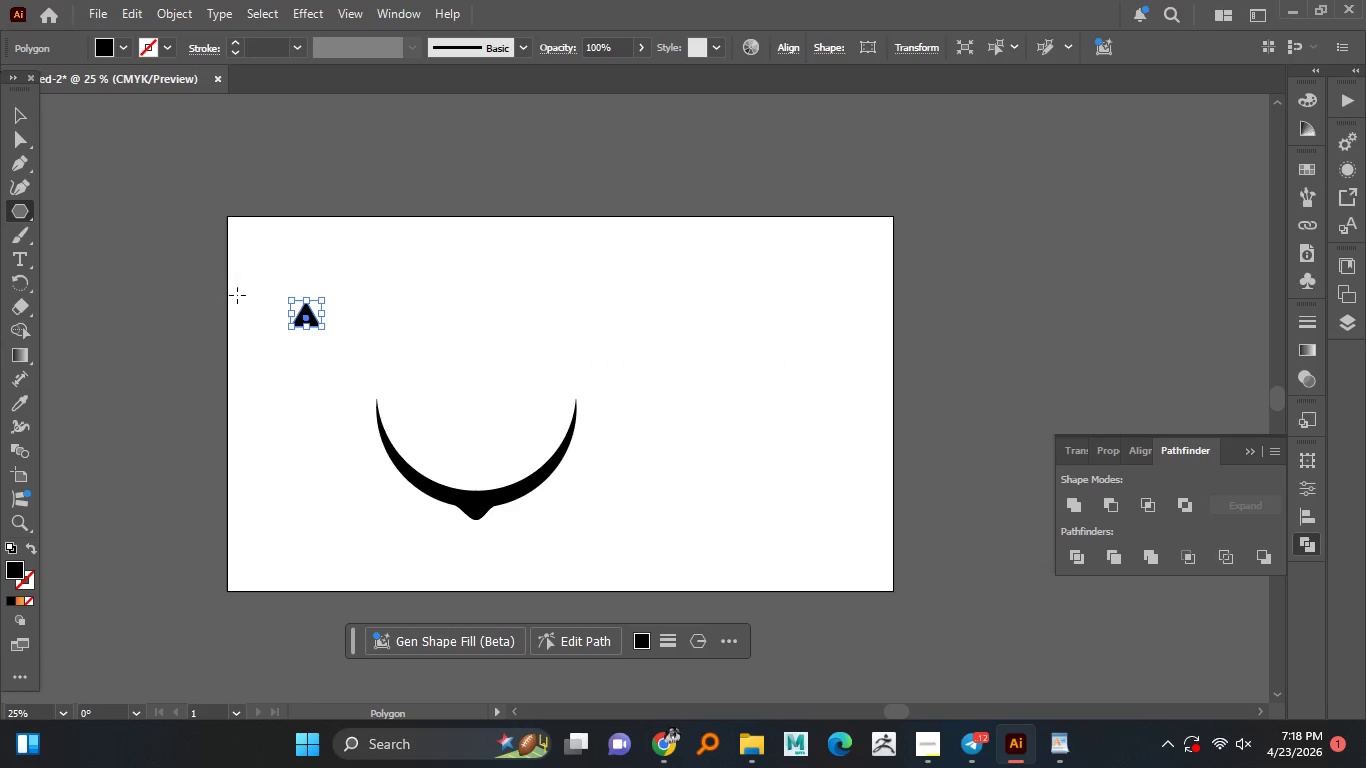 
key(Enter)
 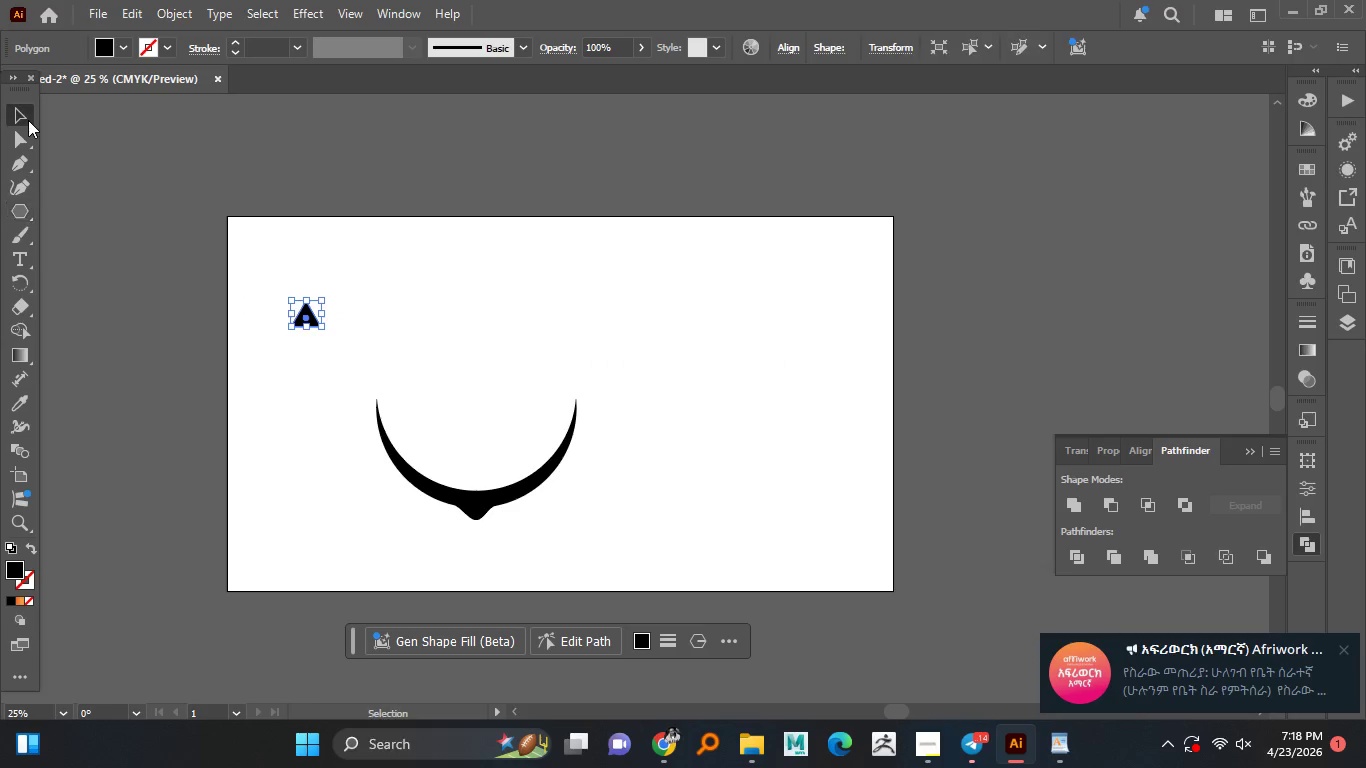 
left_click([28, 120])
 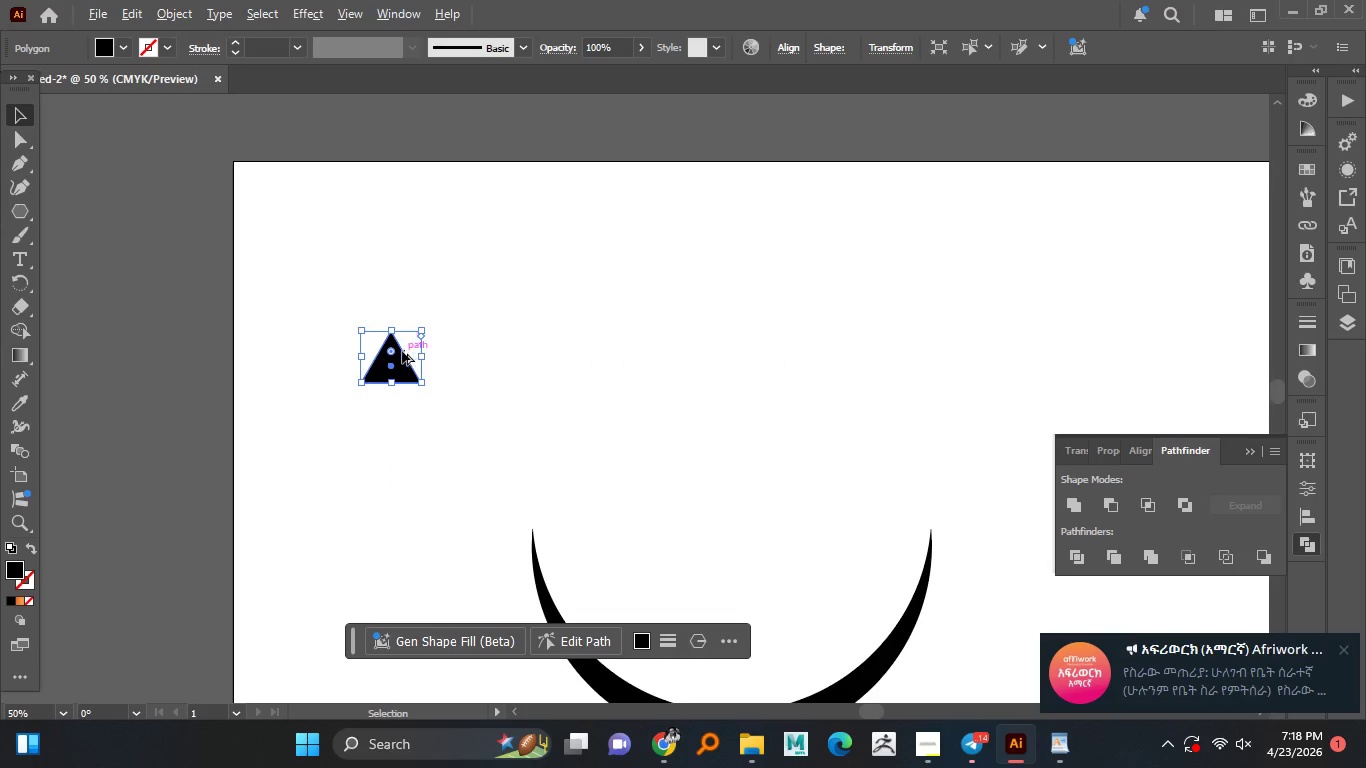 
hold_key(key=AltLeft, duration=1.33)
scroll: coordinate [222, 270], scroll_direction: up, amount: 1.0
 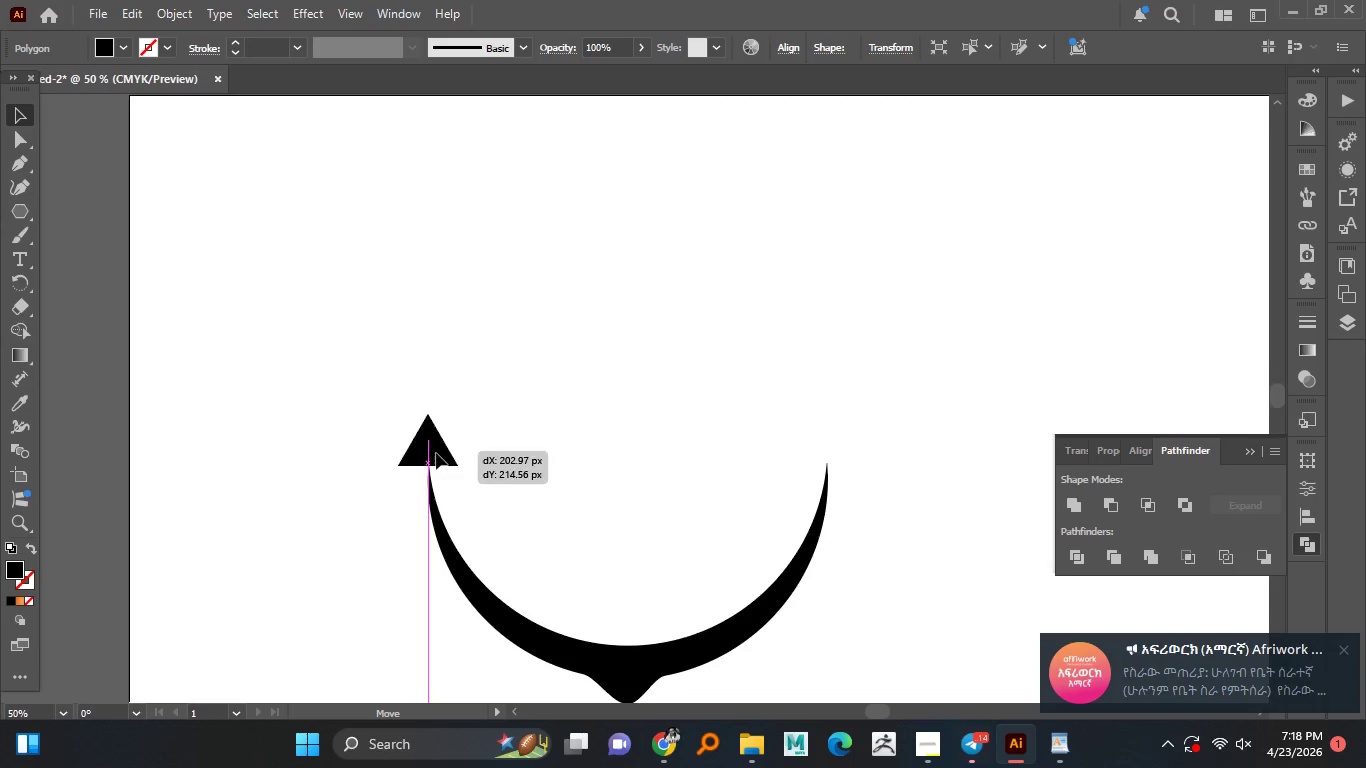 
hold_key(key=AltLeft, duration=3.33)
left_click_drag(start_coordinate=[297, 302], to_coordinate=[439, 488])
 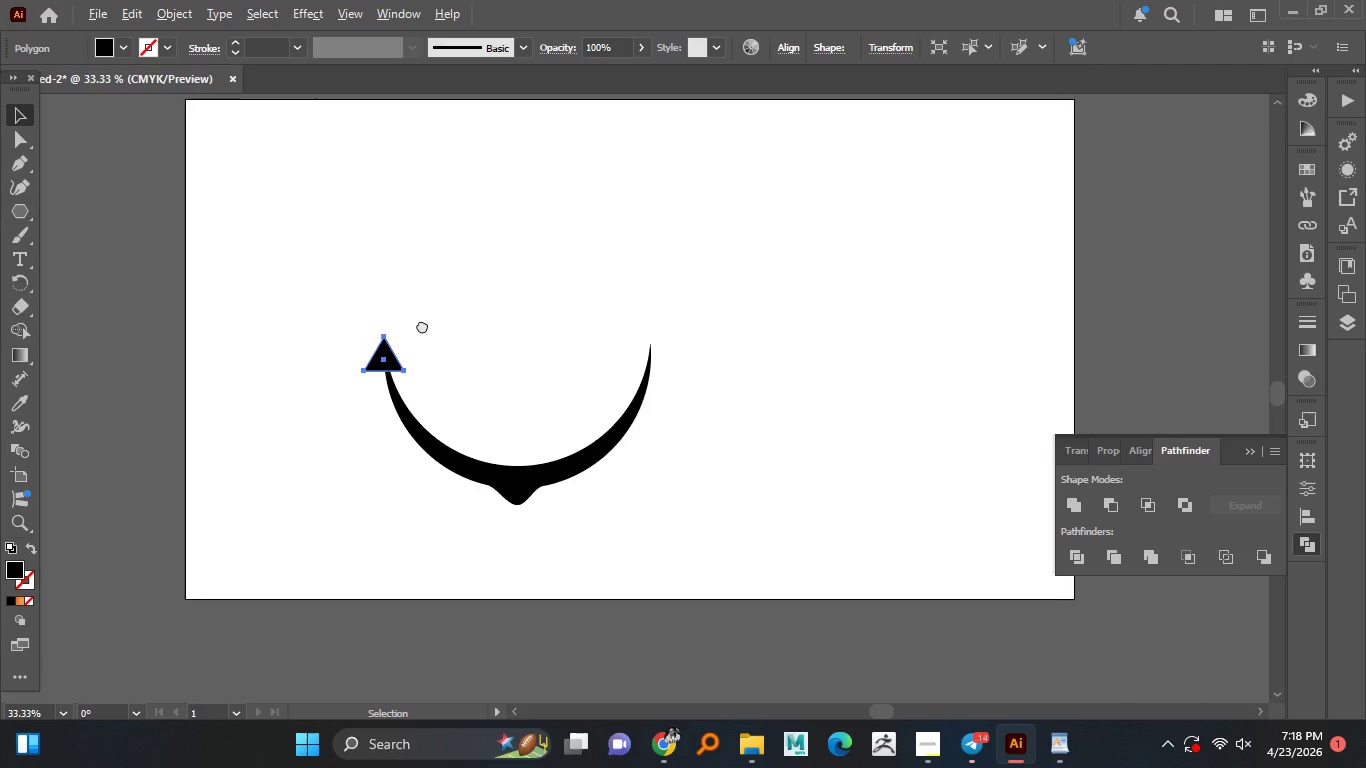 
hold_key(key=AltLeft, duration=1.52)
scroll: coordinate [504, 441], scroll_direction: none, amount: 0.0
 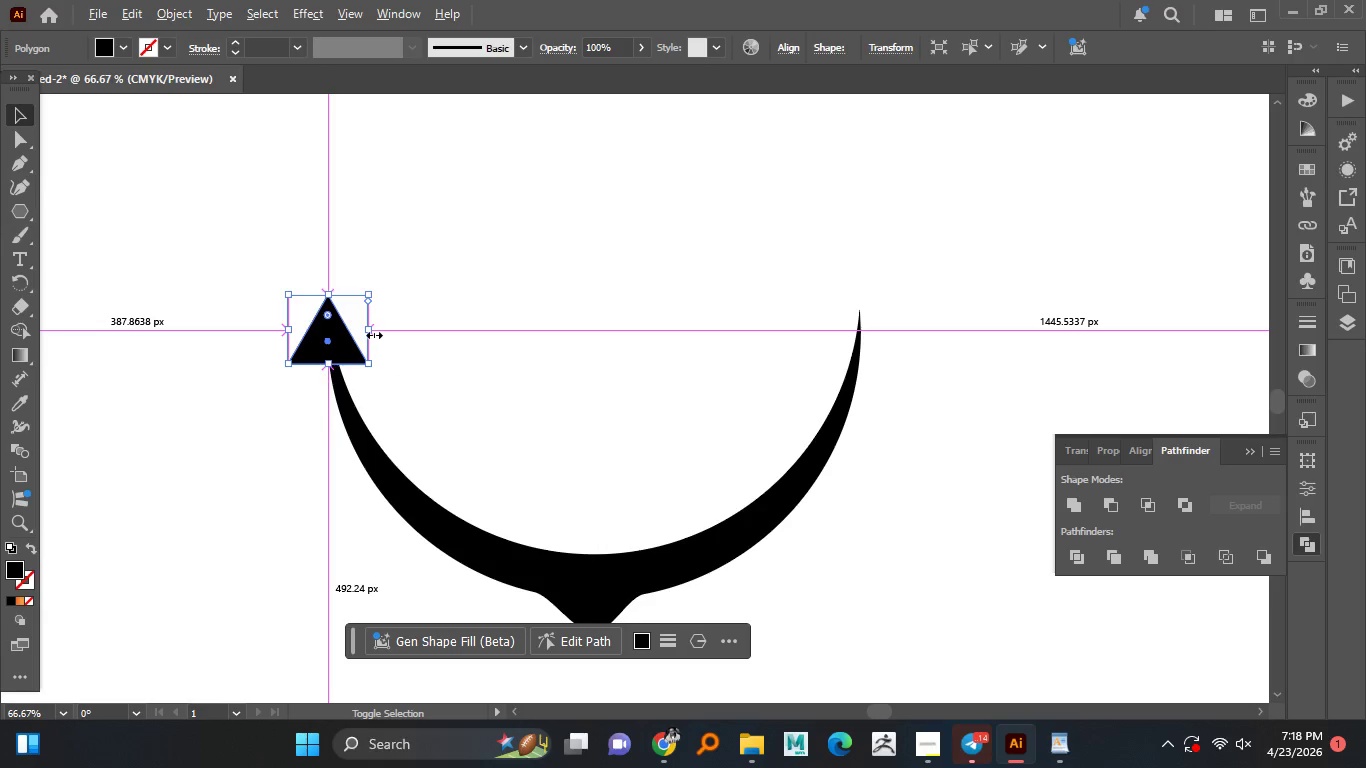 
hold_key(key=AltLeft, duration=1.51)
 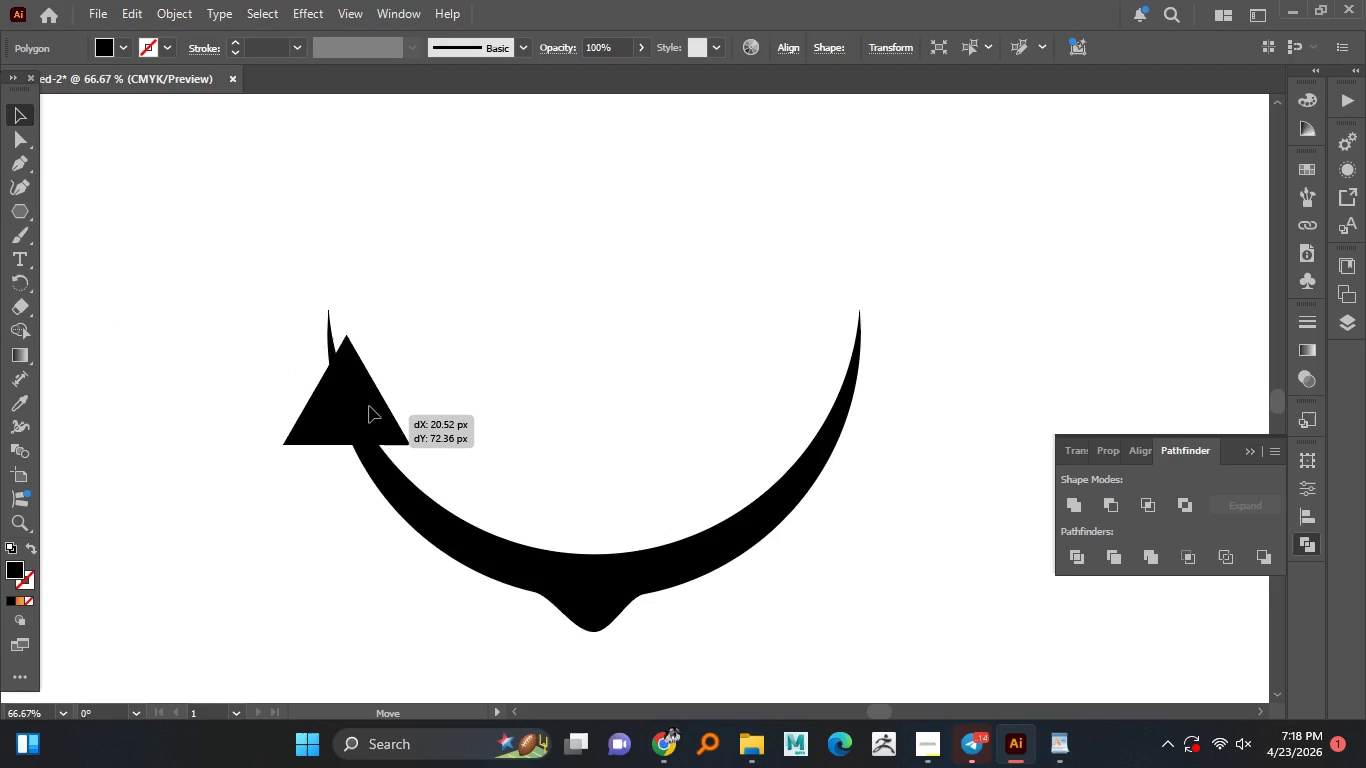 
scroll: coordinate [401, 361], scroll_direction: up, amount: 1.0
 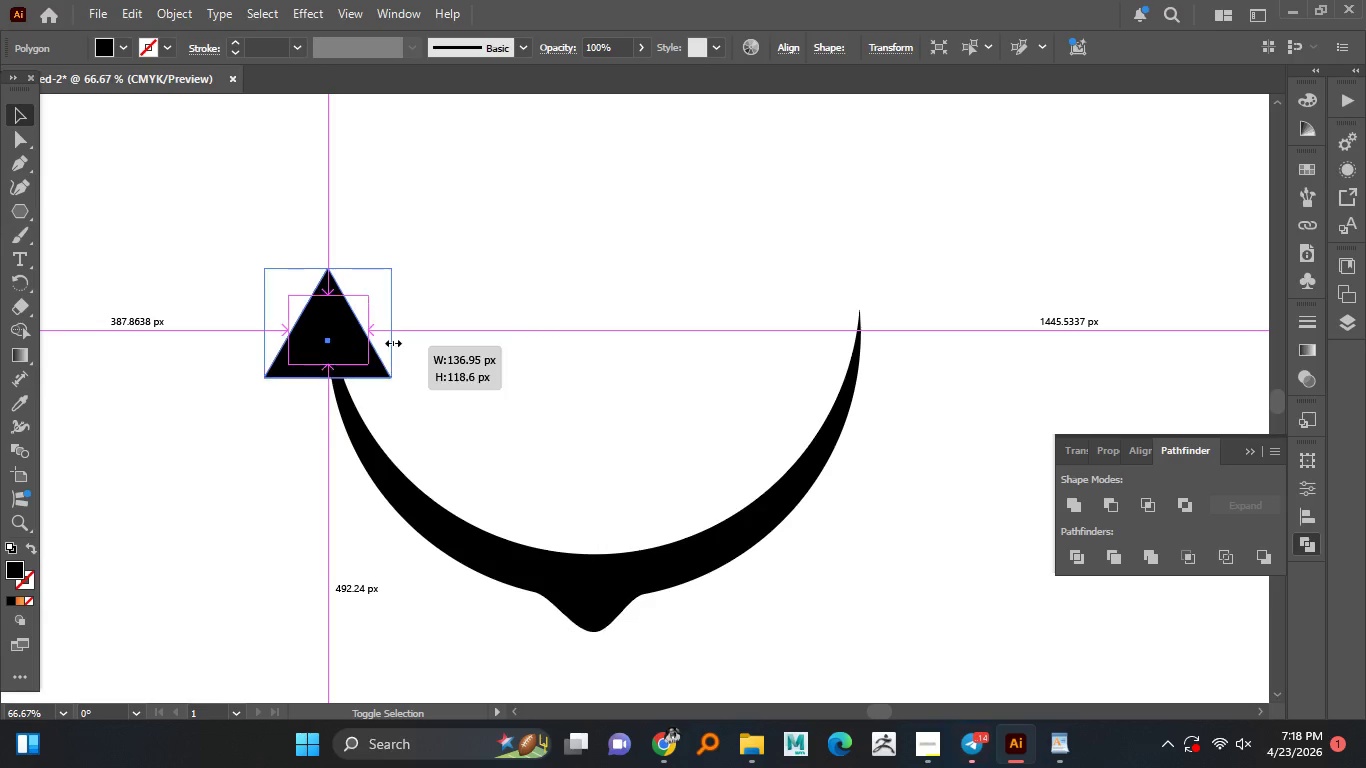 
hold_key(key=ShiftLeft, duration=1.12)
left_click_drag(start_coordinate=[372, 333], to_coordinate=[391, 341])
 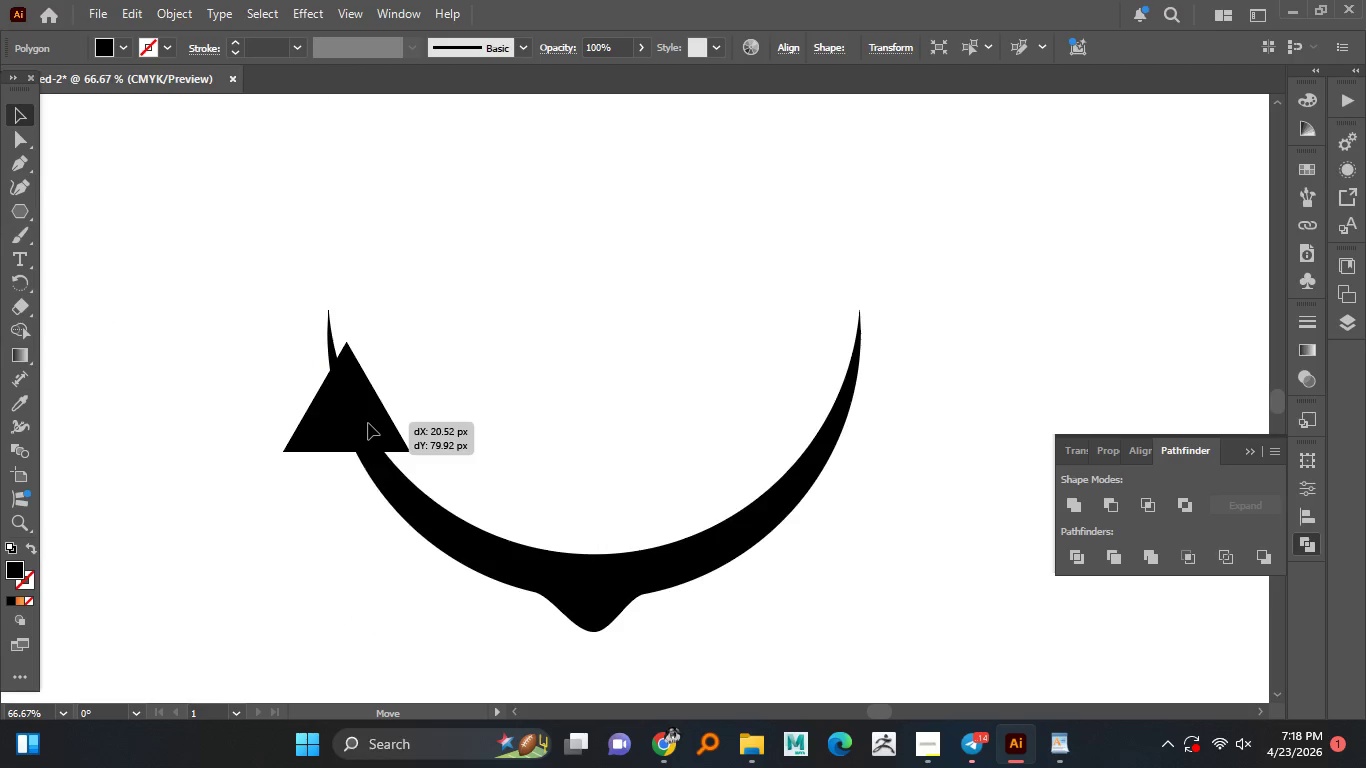 
left_click_drag(start_coordinate=[350, 348], to_coordinate=[358, 358])
 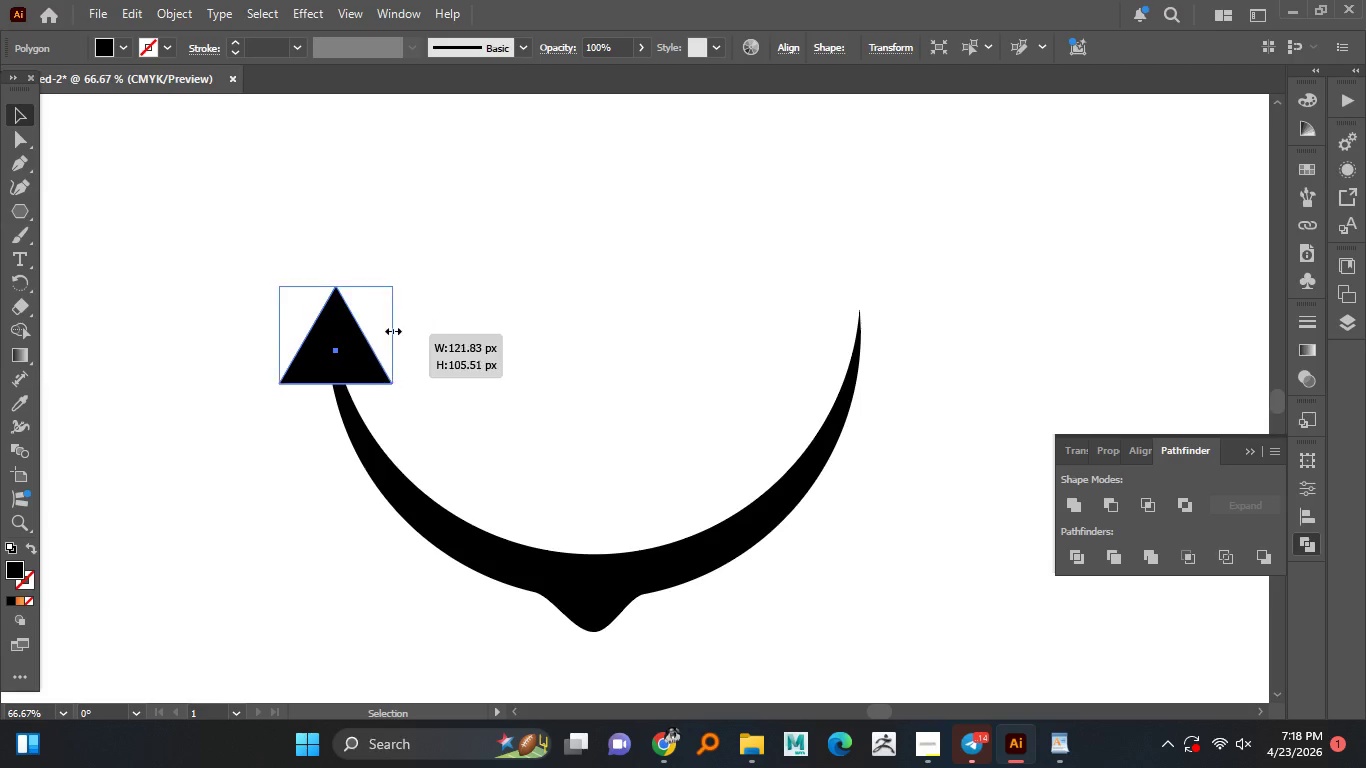 
hold_key(key=AltLeft, duration=1.95)
left_click_drag(start_coordinate=[398, 331], to_coordinate=[384, 329])
 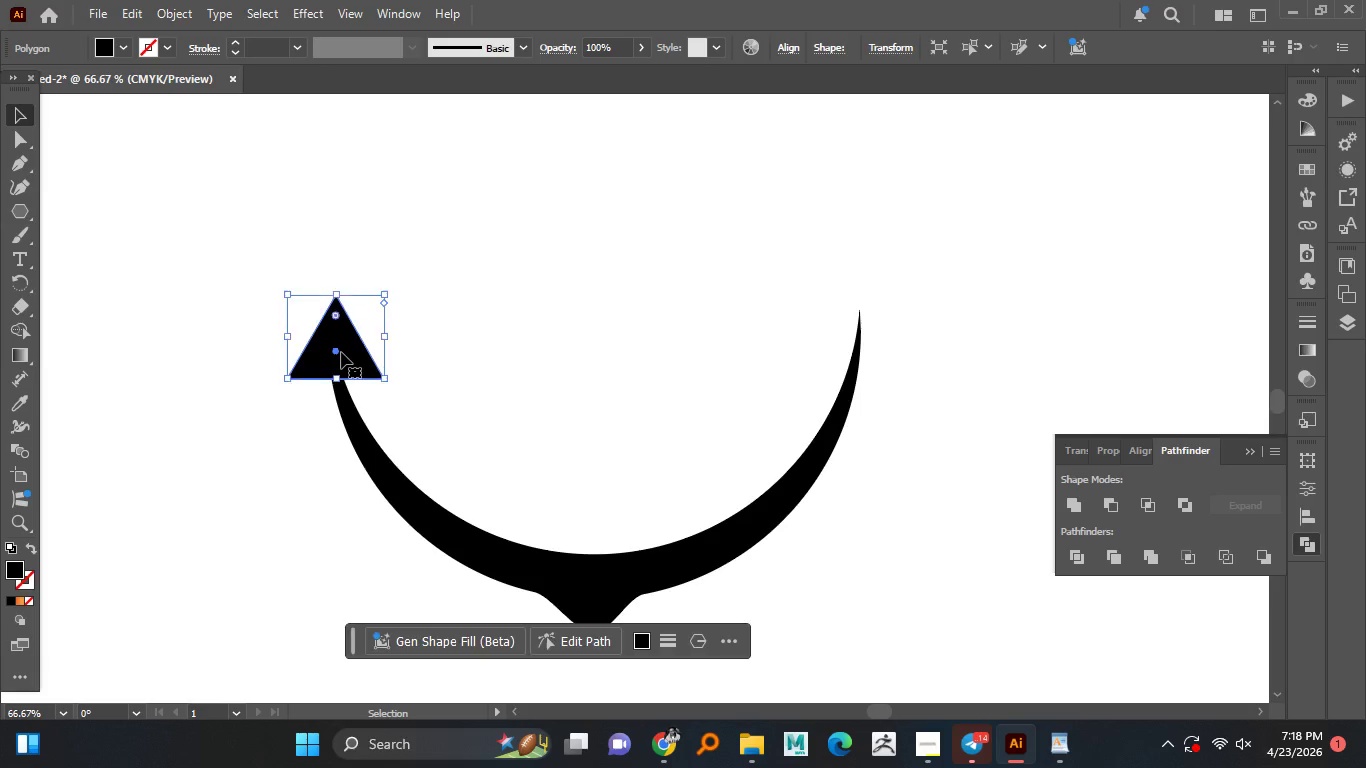 
hold_key(key=ShiftLeft, duration=1.44)
 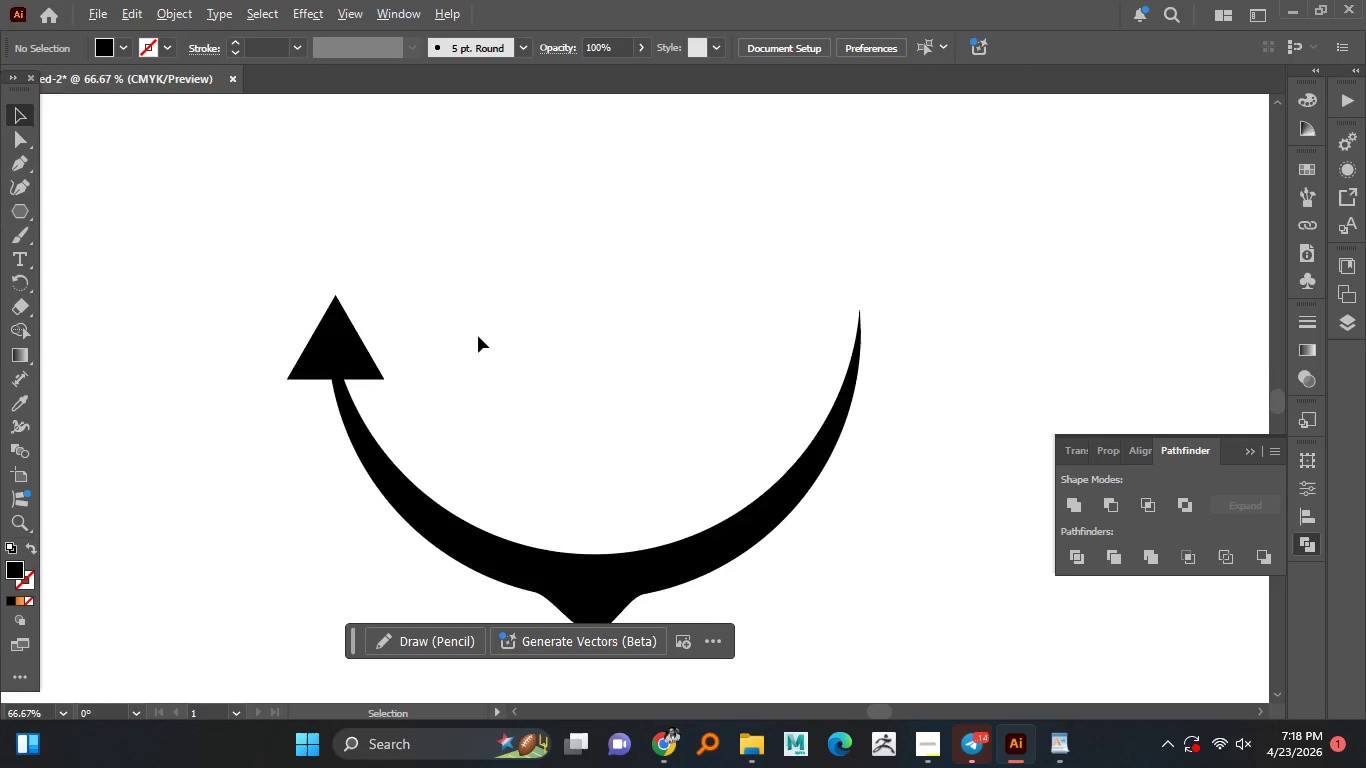 
left_click([477, 335])
 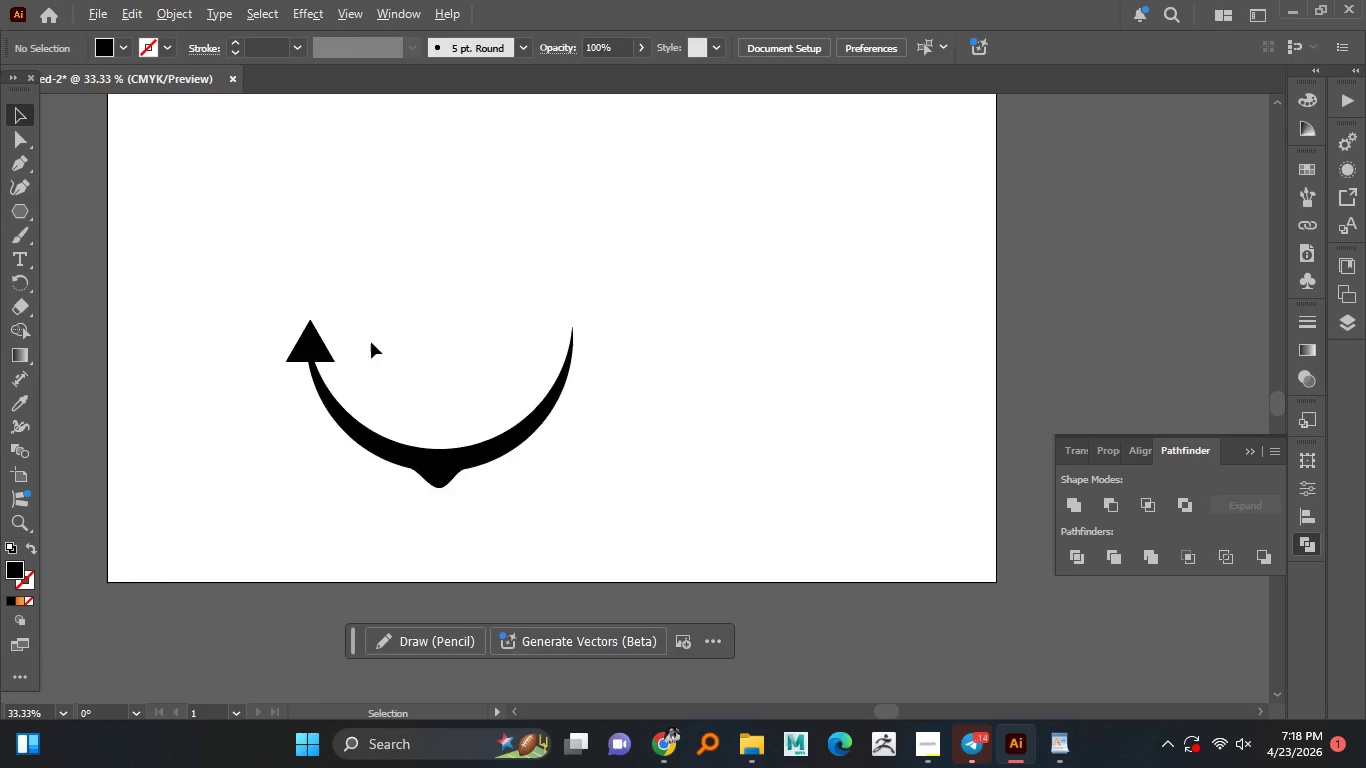 
hold_key(key=AltLeft, duration=1.33)
scroll: coordinate [477, 336], scroll_direction: down, amount: 1.0
 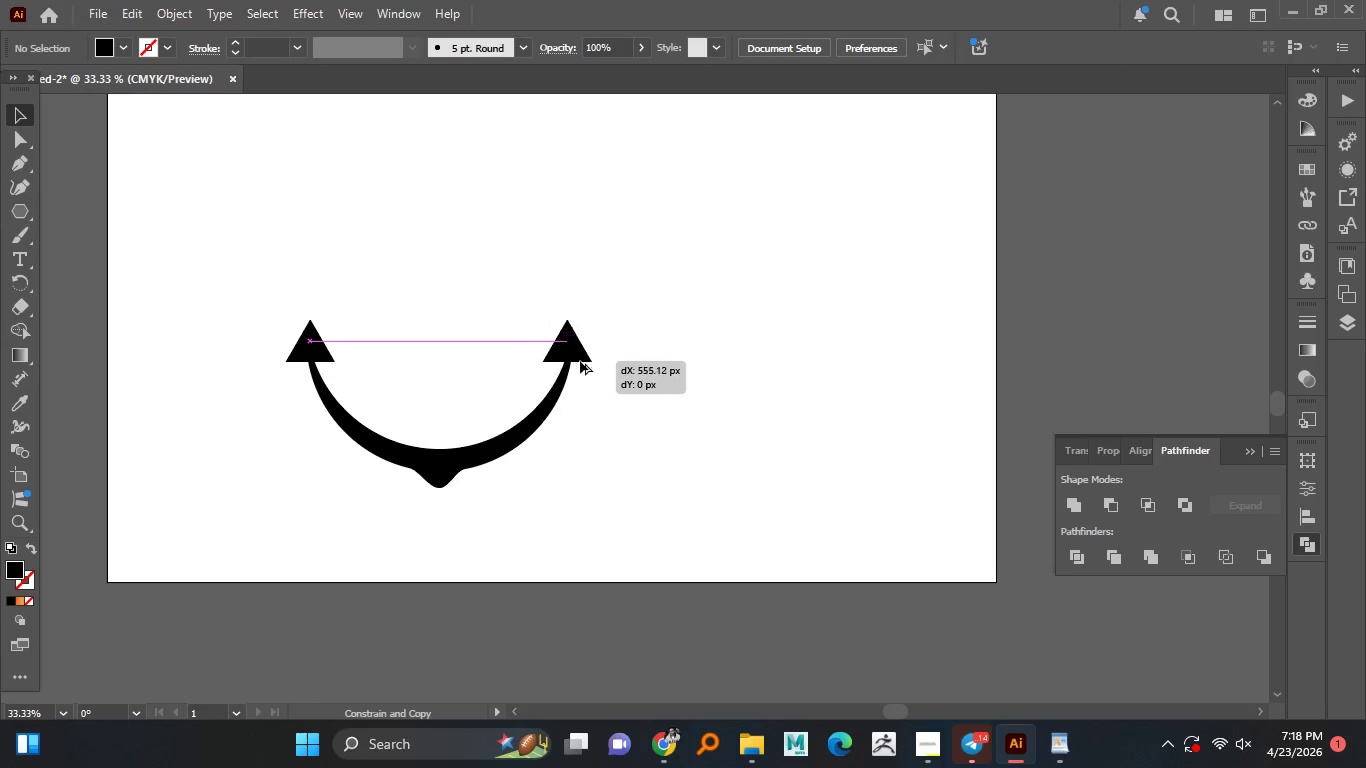 
hold_key(key=AltLeft, duration=4.47)
left_click_drag(start_coordinate=[319, 348], to_coordinate=[575, 360])
 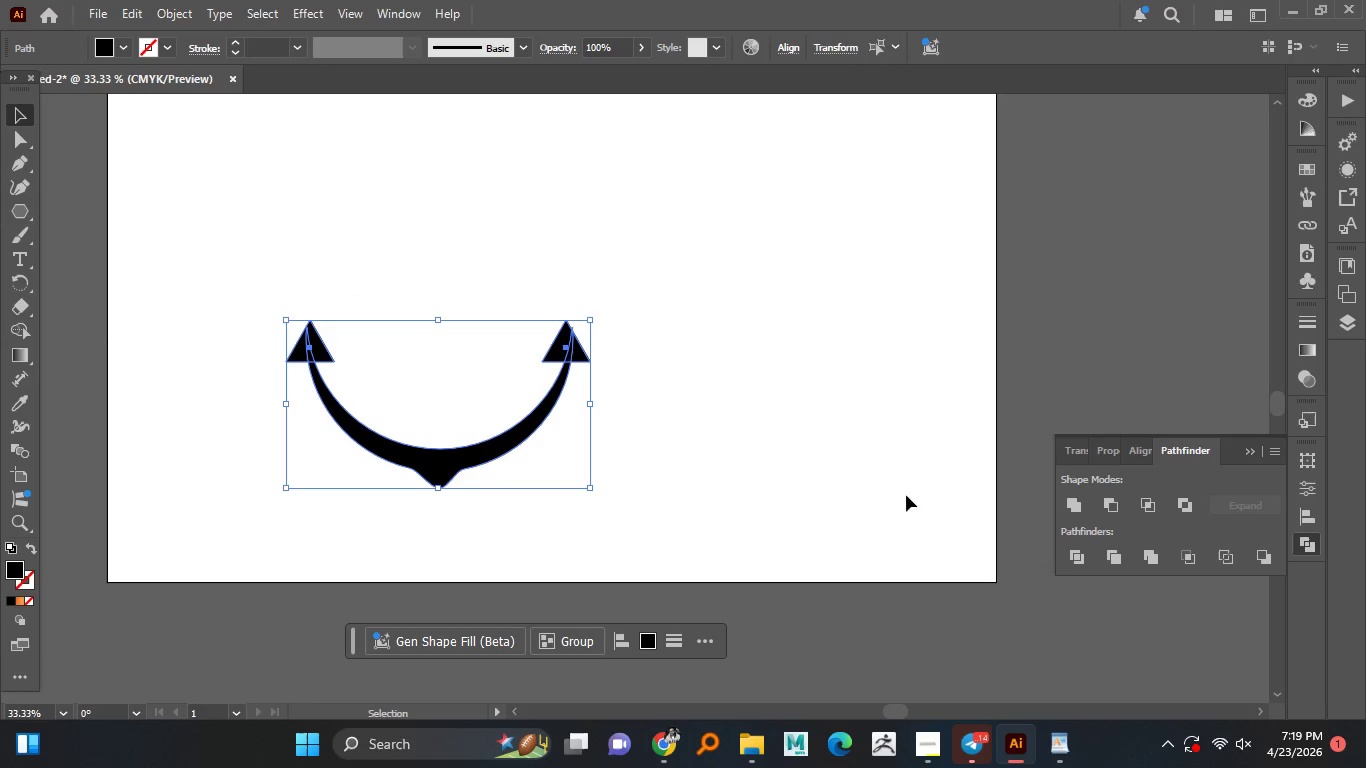 
hold_key(key=ShiftLeft, duration=1.52)
 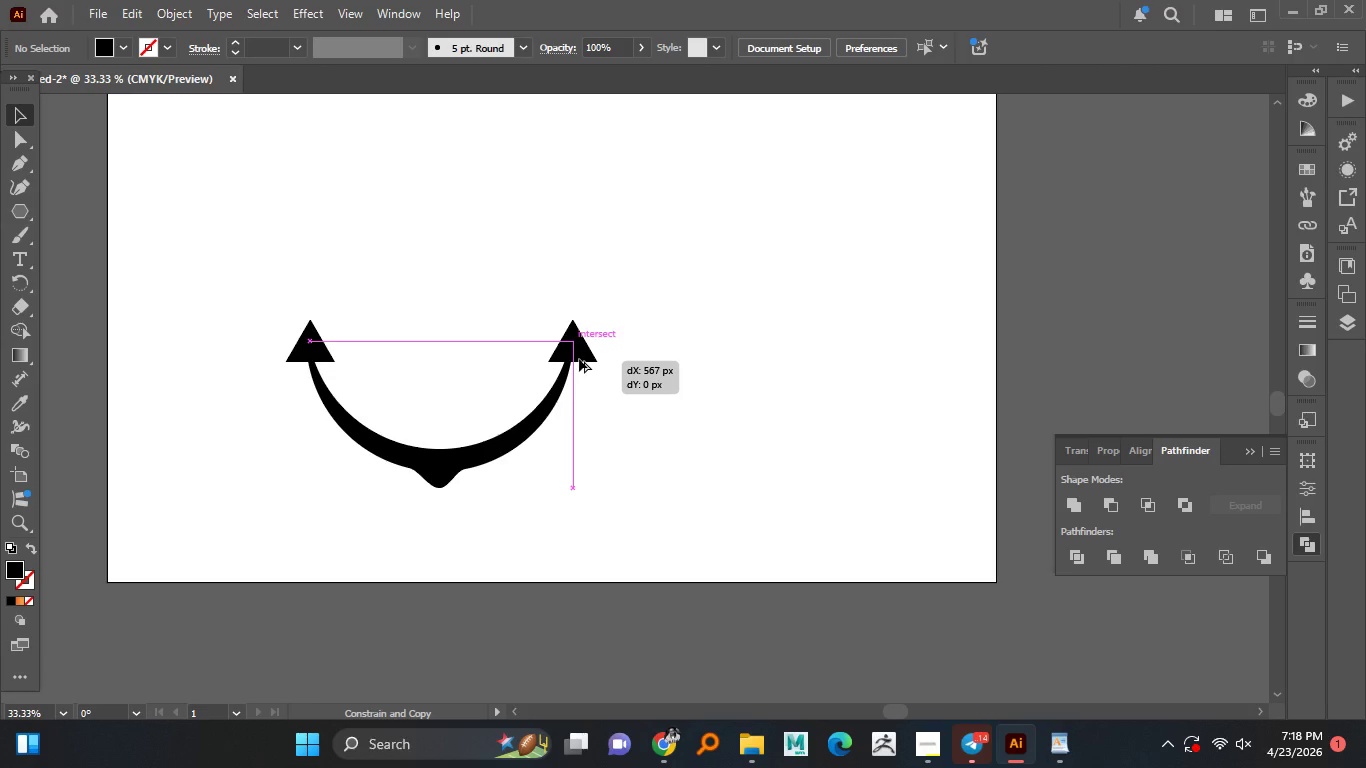 
hold_key(key=ShiftLeft, duration=1.5)
 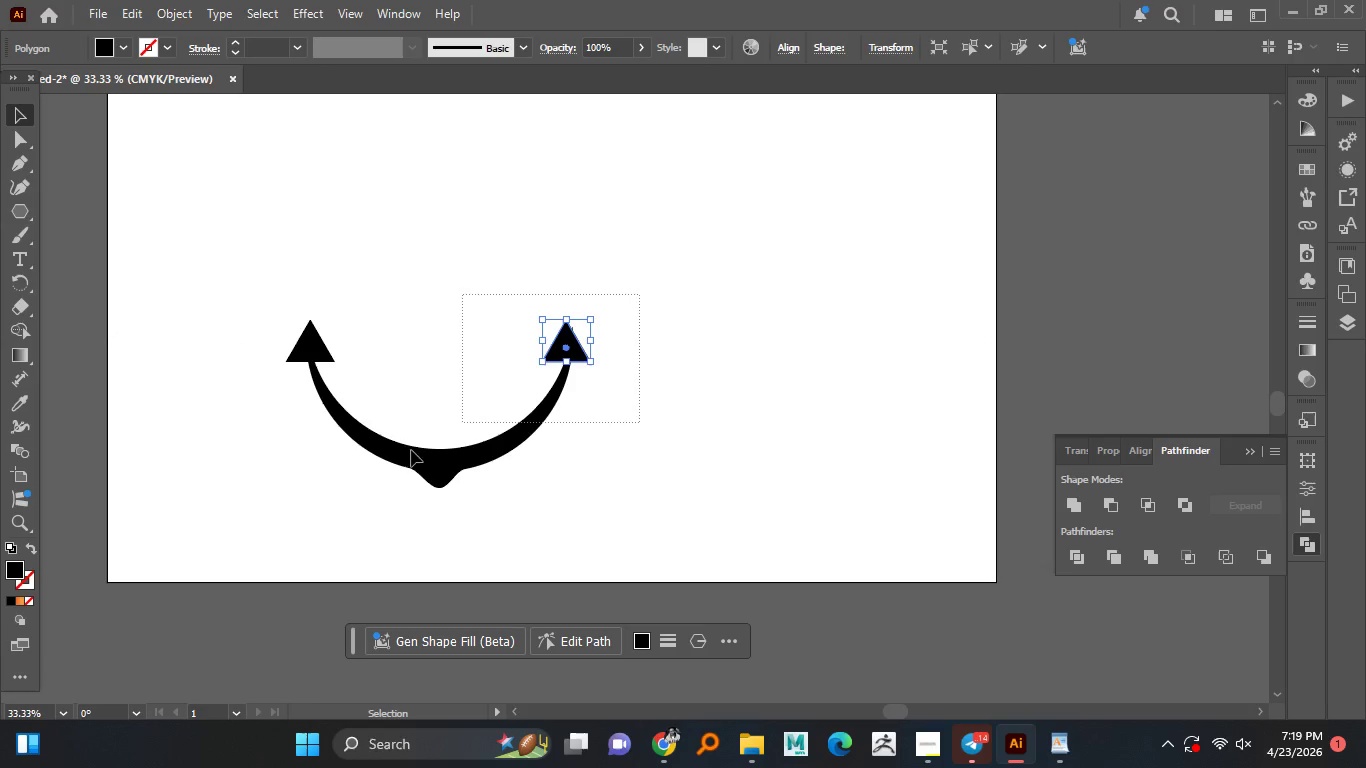 
hold_key(key=ShiftLeft, duration=1.26)
 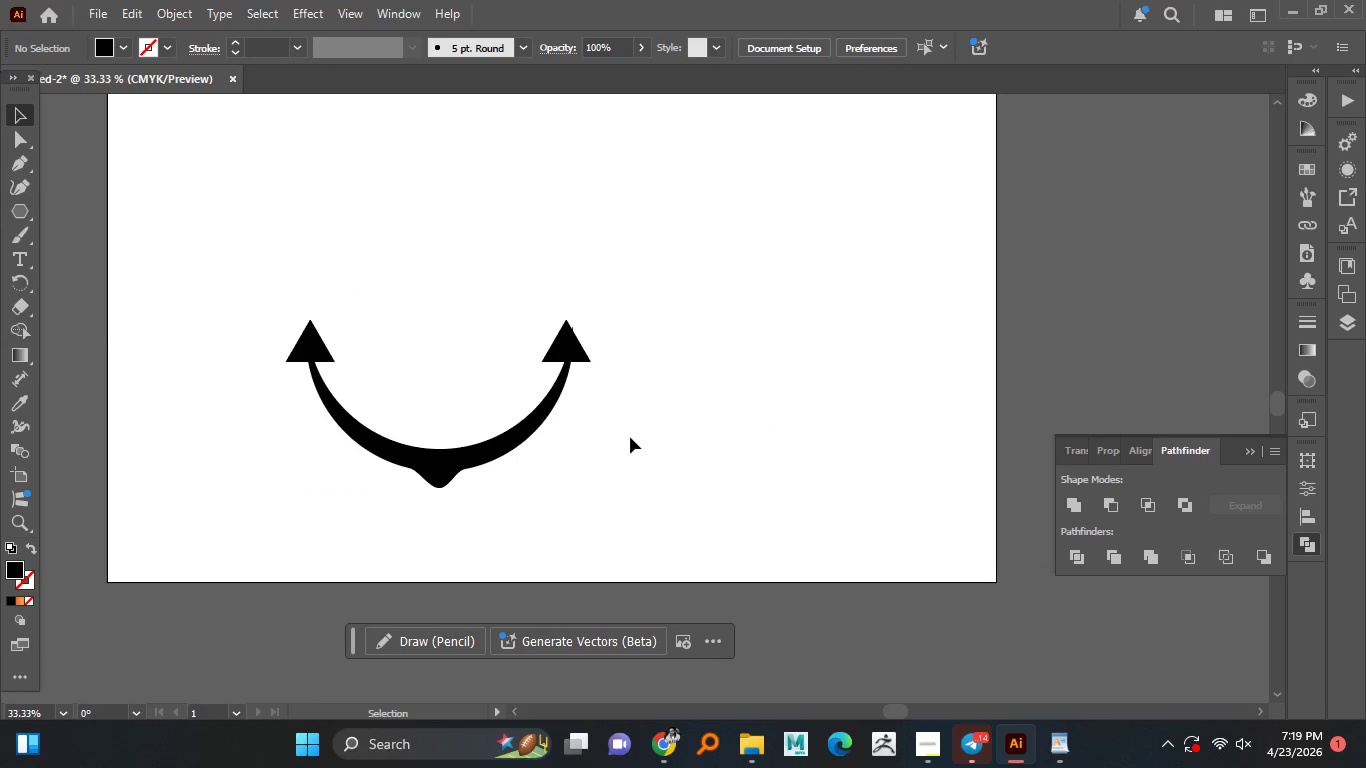 
hold_key(key=AltLeft, duration=1.48)
scroll: coordinate [548, 380], scroll_direction: up, amount: 1.0
 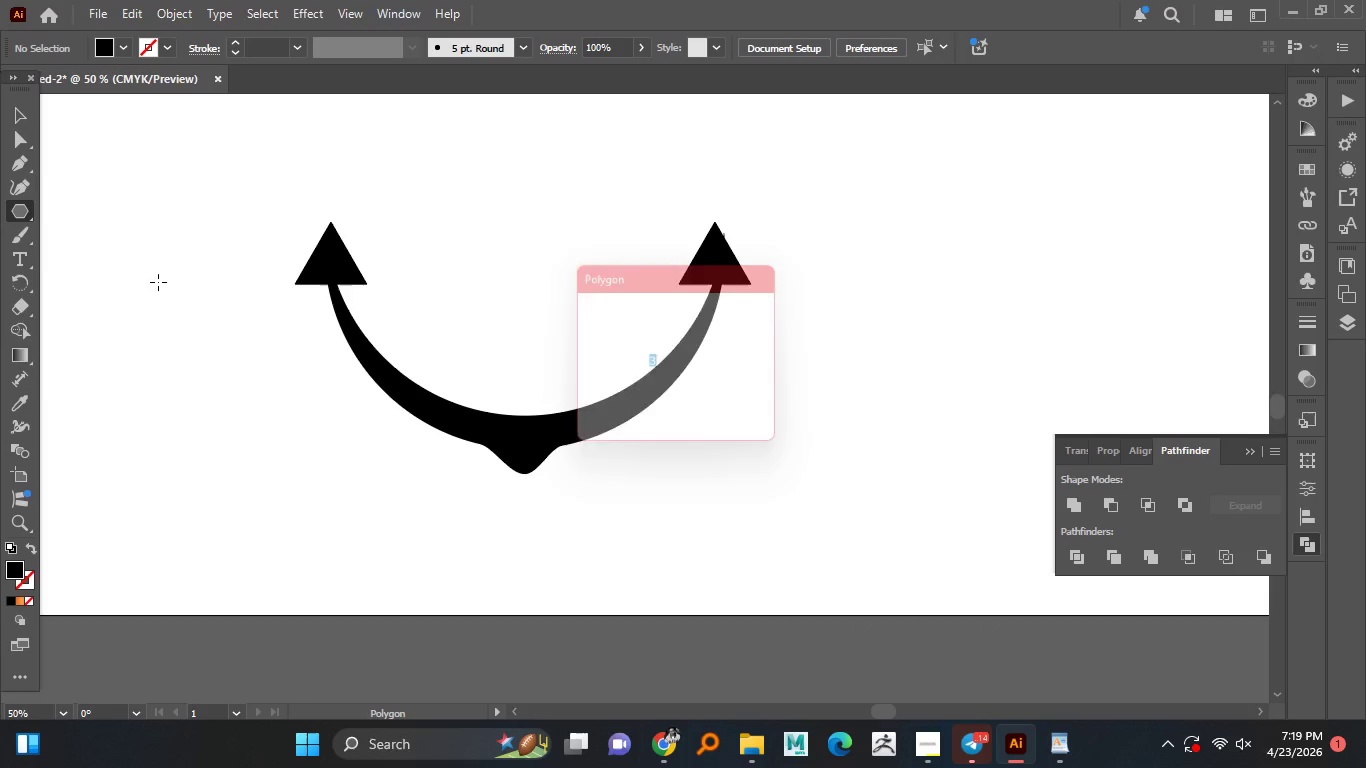 
double_click([158, 282])
 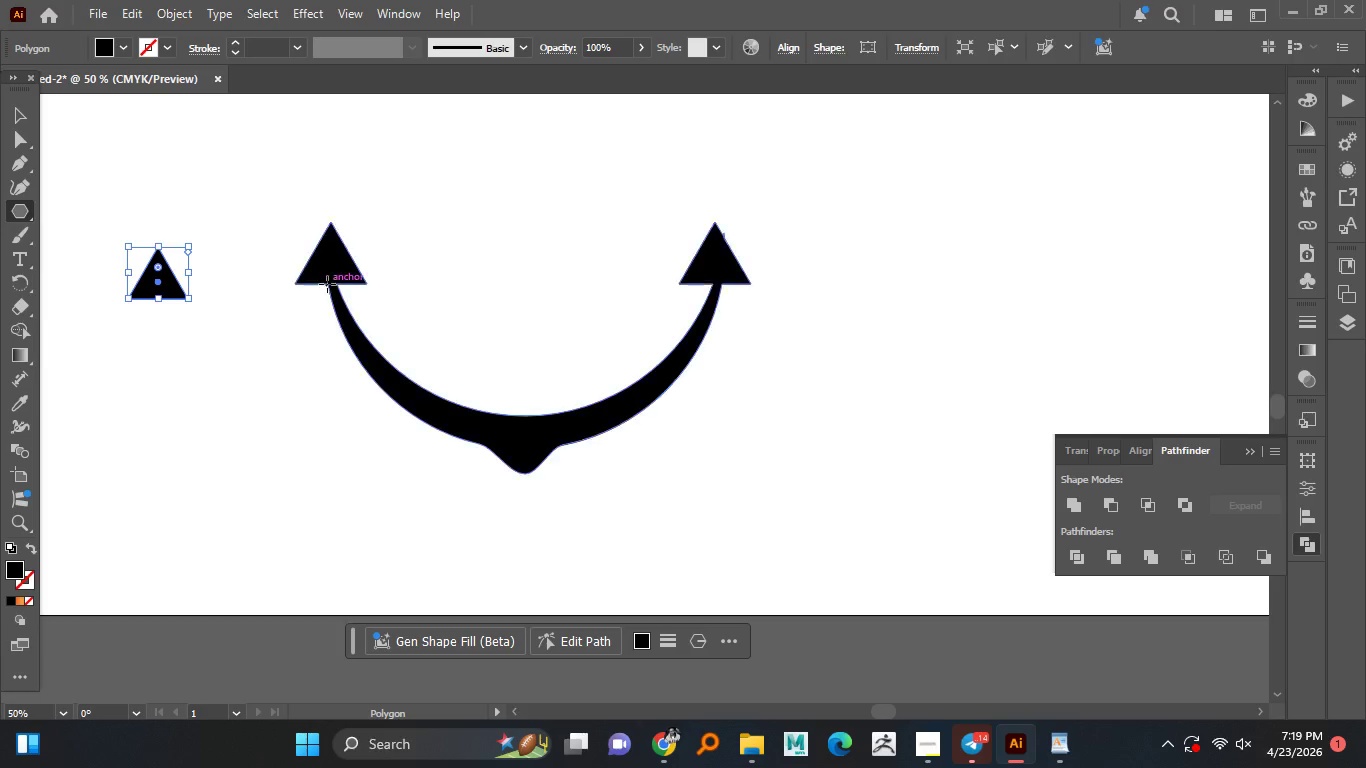 
key(Enter)
 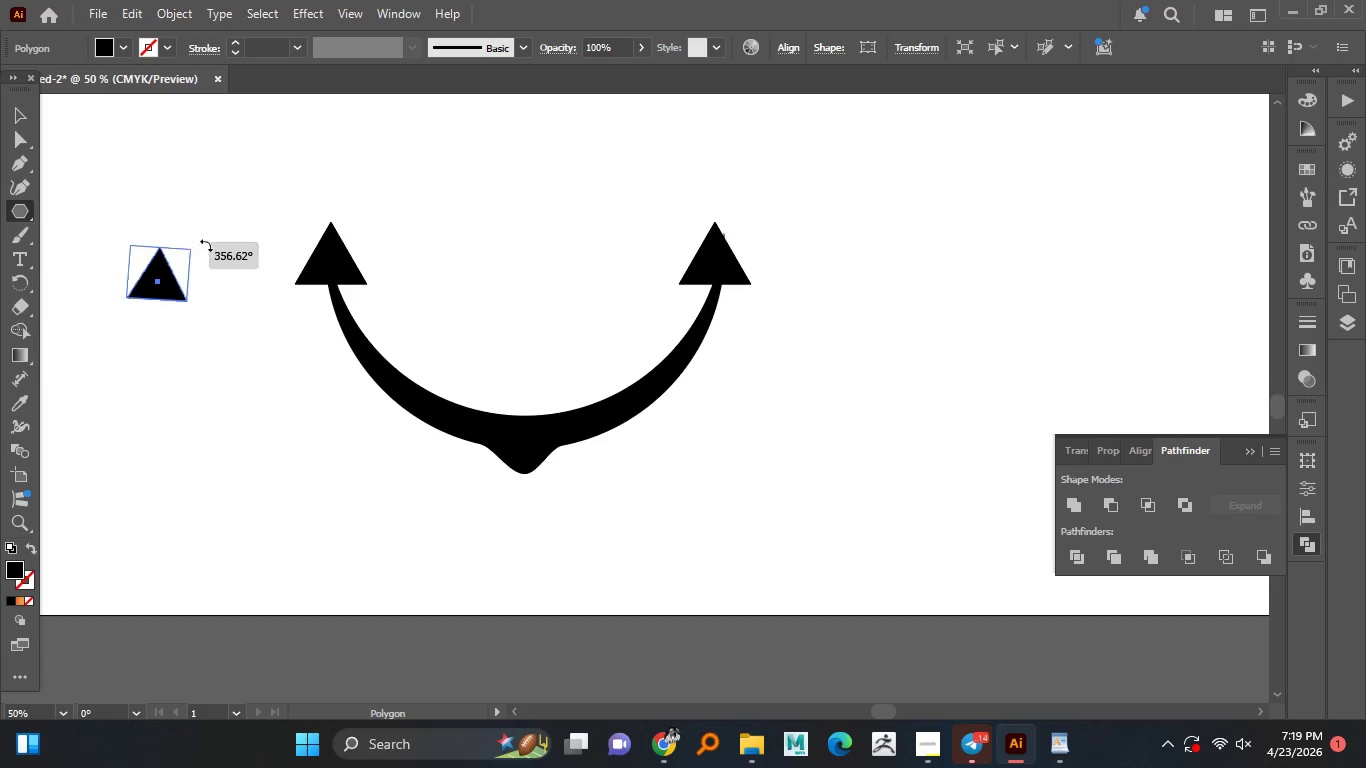 
left_click_drag(start_coordinate=[197, 241], to_coordinate=[120, 360])
 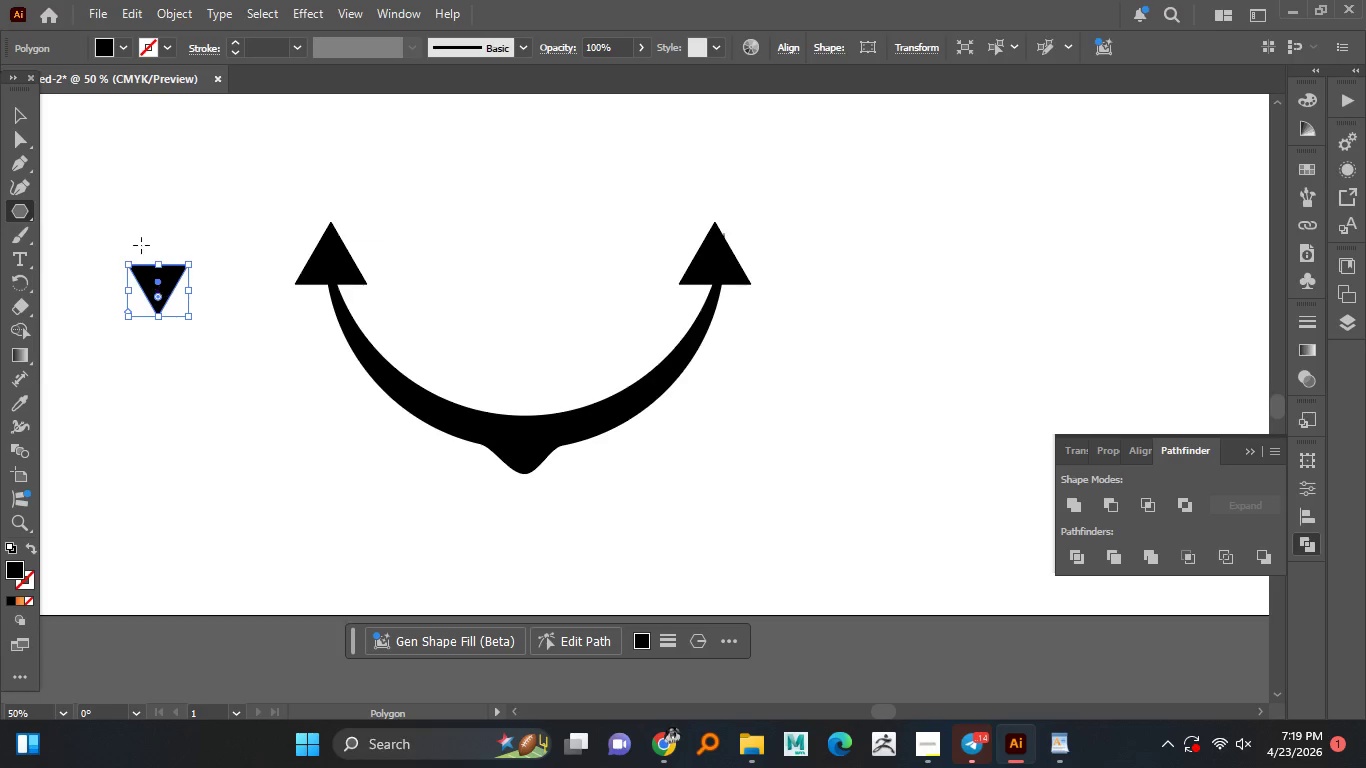 
hold_key(key=ShiftLeft, duration=1.06)
 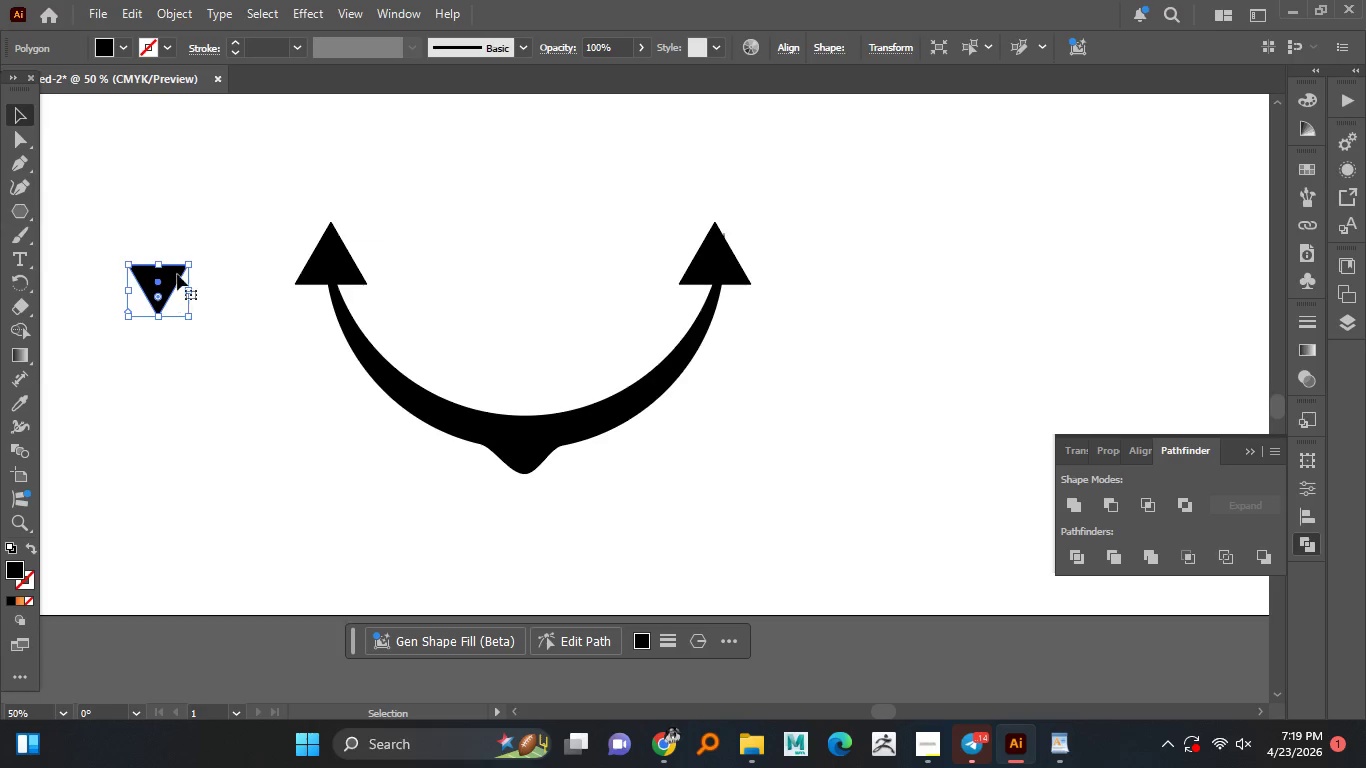 
left_click([18, 112])
 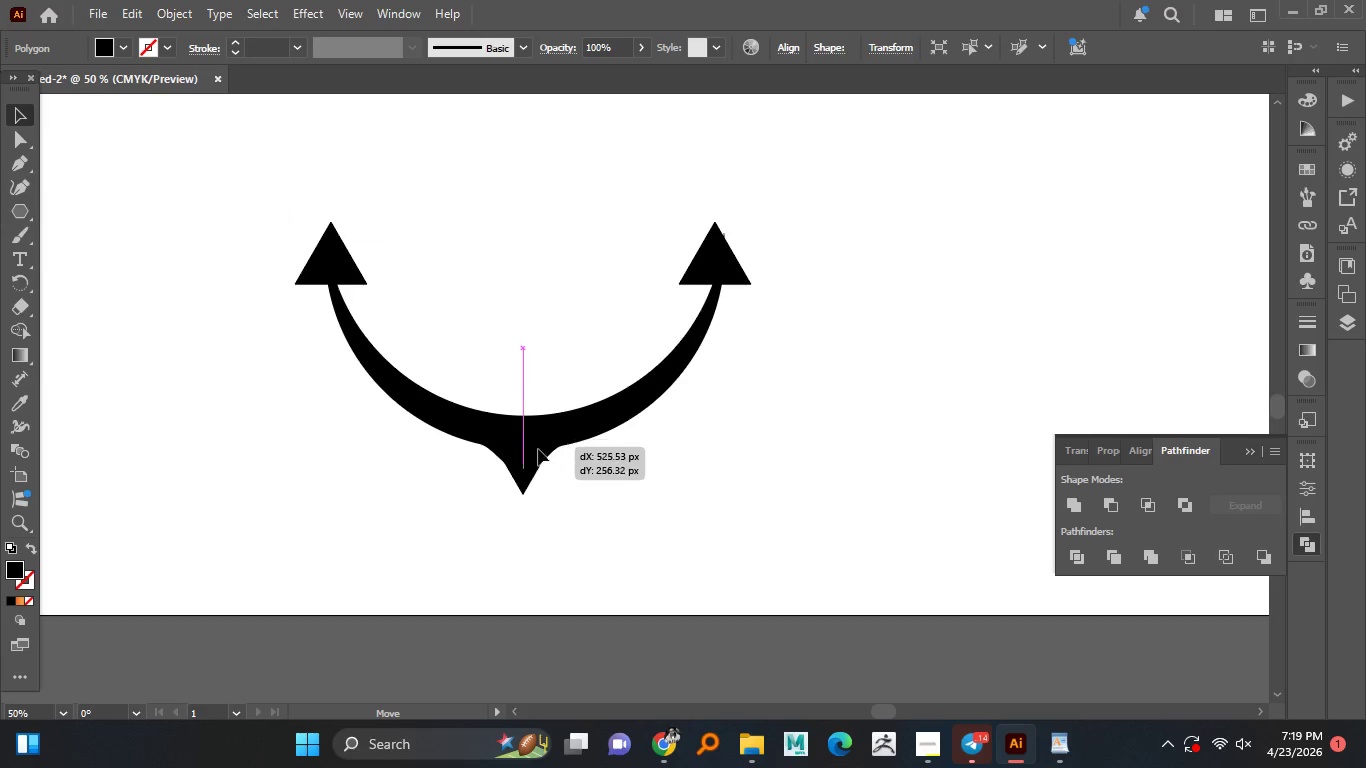 
left_click_drag(start_coordinate=[170, 269], to_coordinate=[535, 448])
 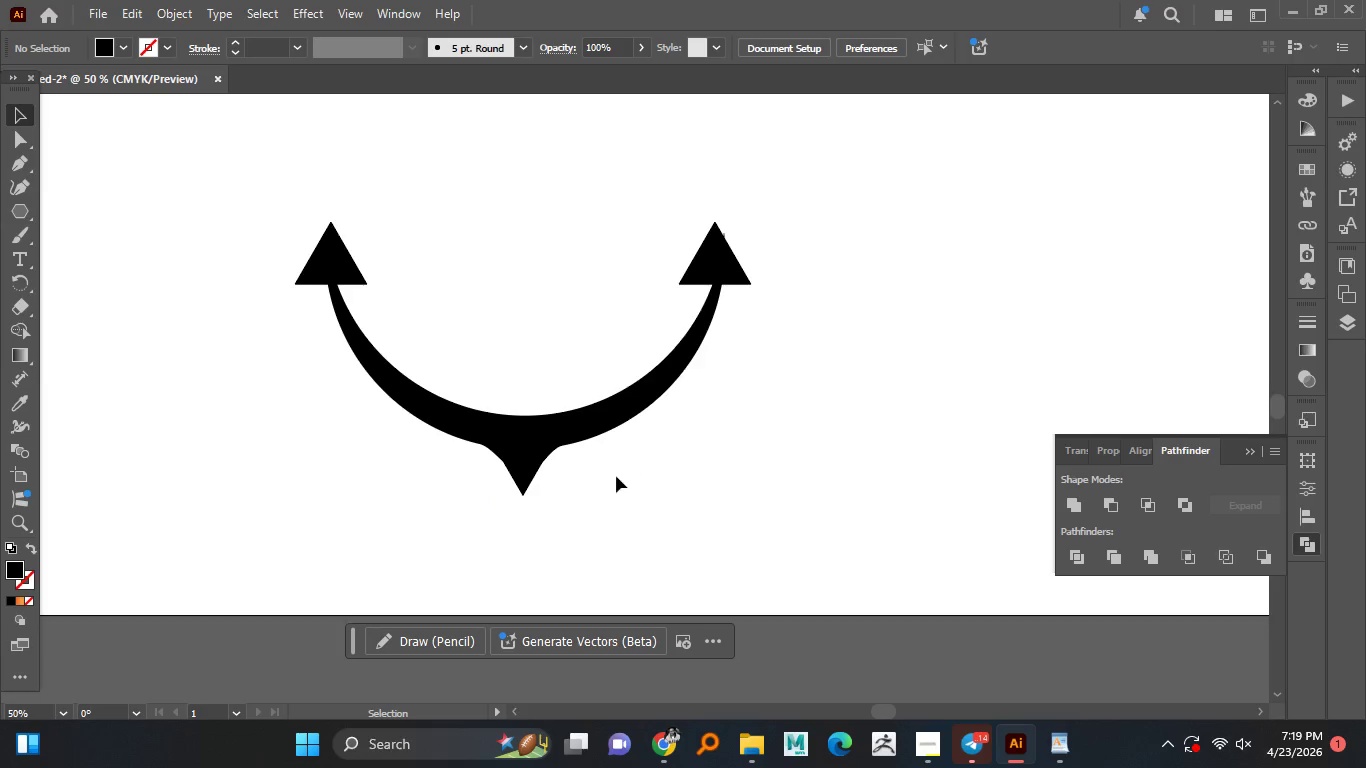 
left_click([780, 412])
 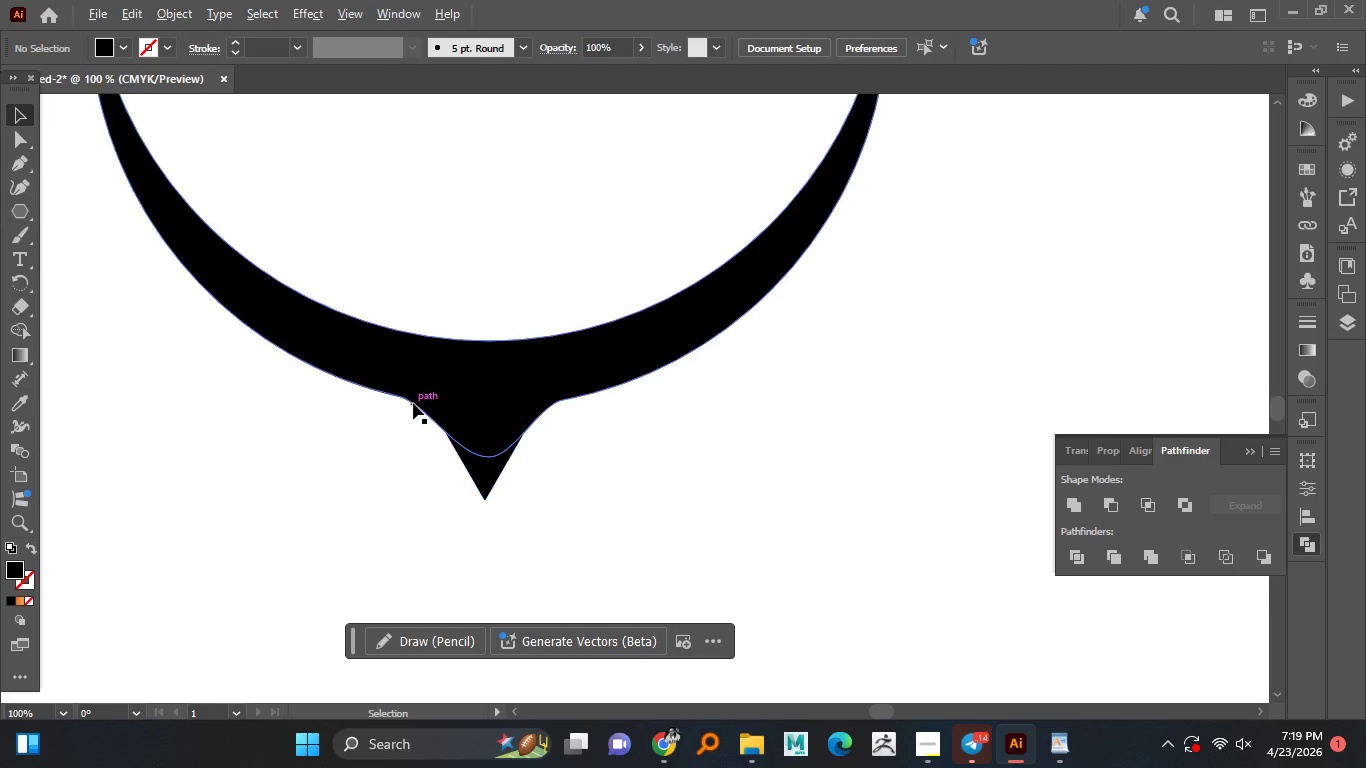 
hold_key(key=AltLeft, duration=1.5)
scroll: coordinate [560, 489], scroll_direction: up, amount: 1.0
 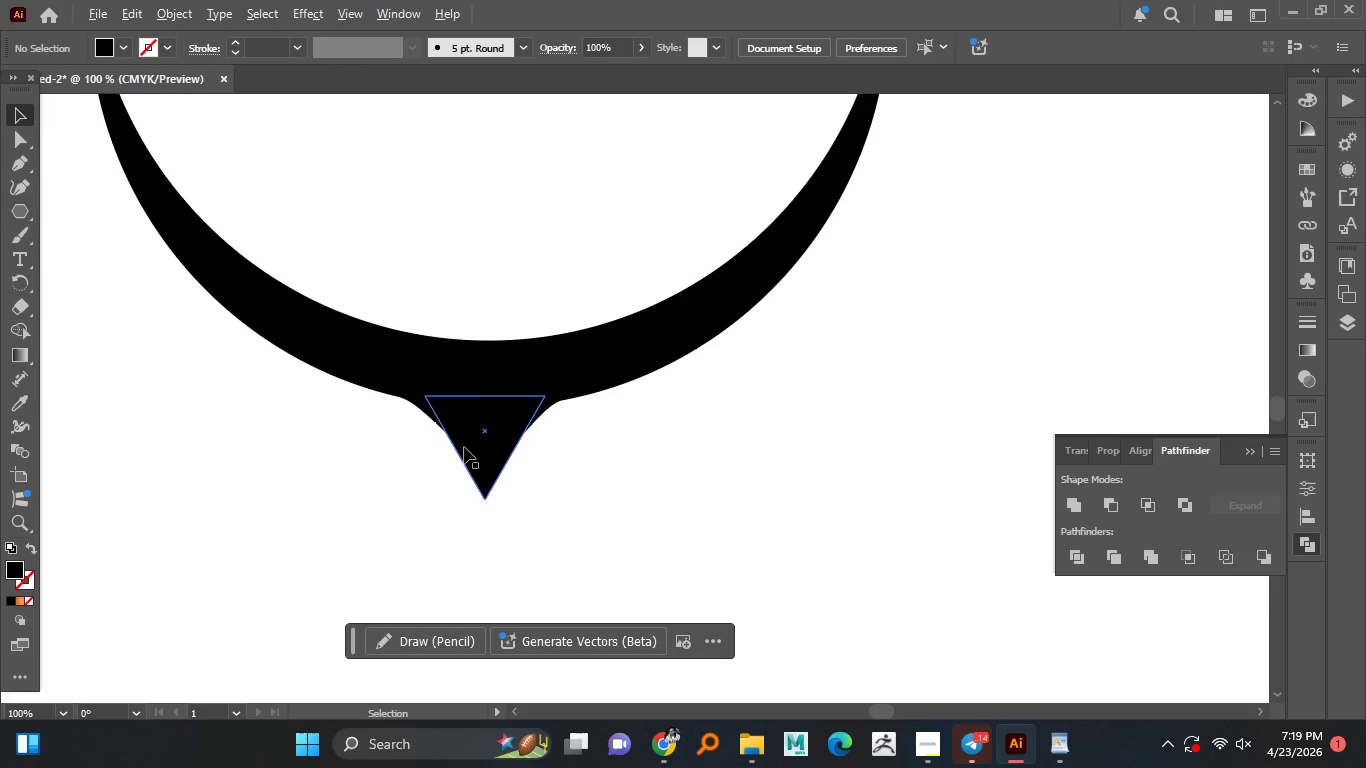 
hold_key(key=AltLeft, duration=1.47)
 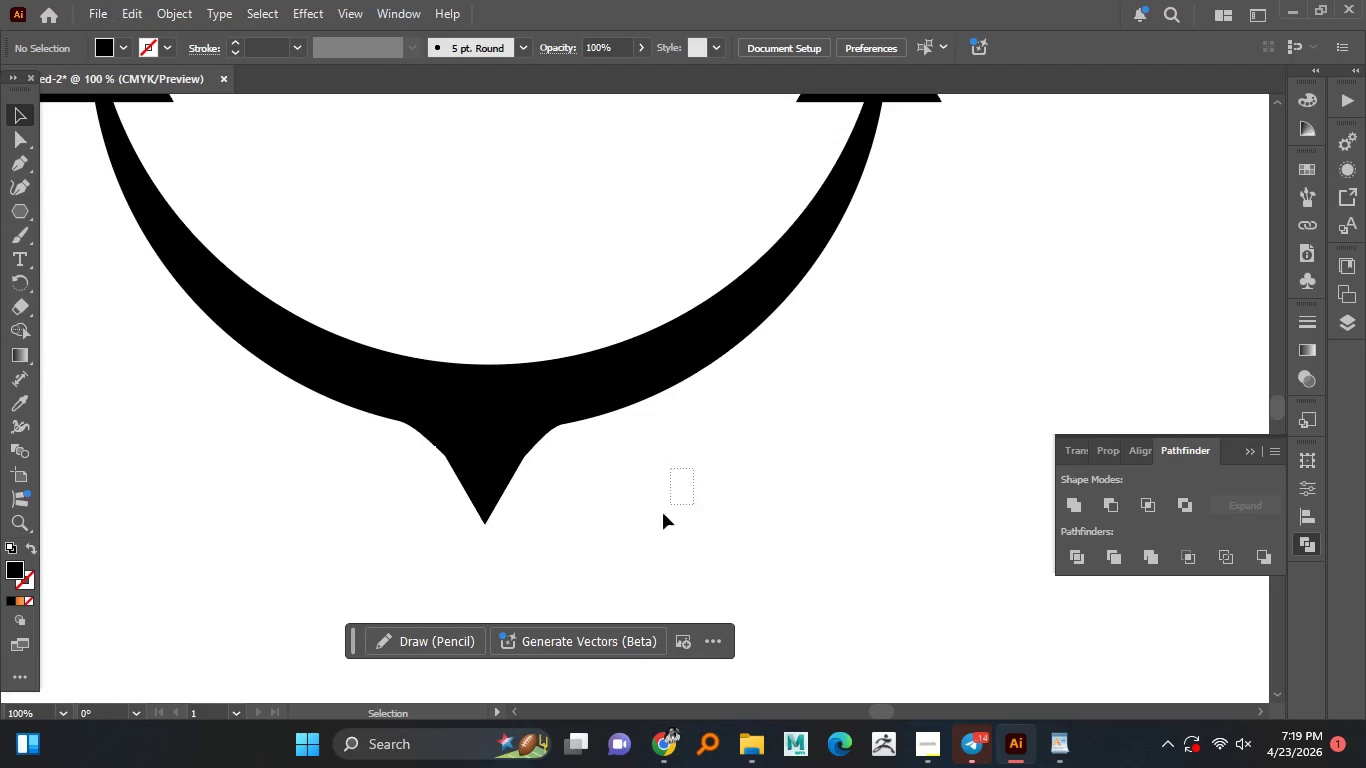 
key(Alt+AltLeft)
 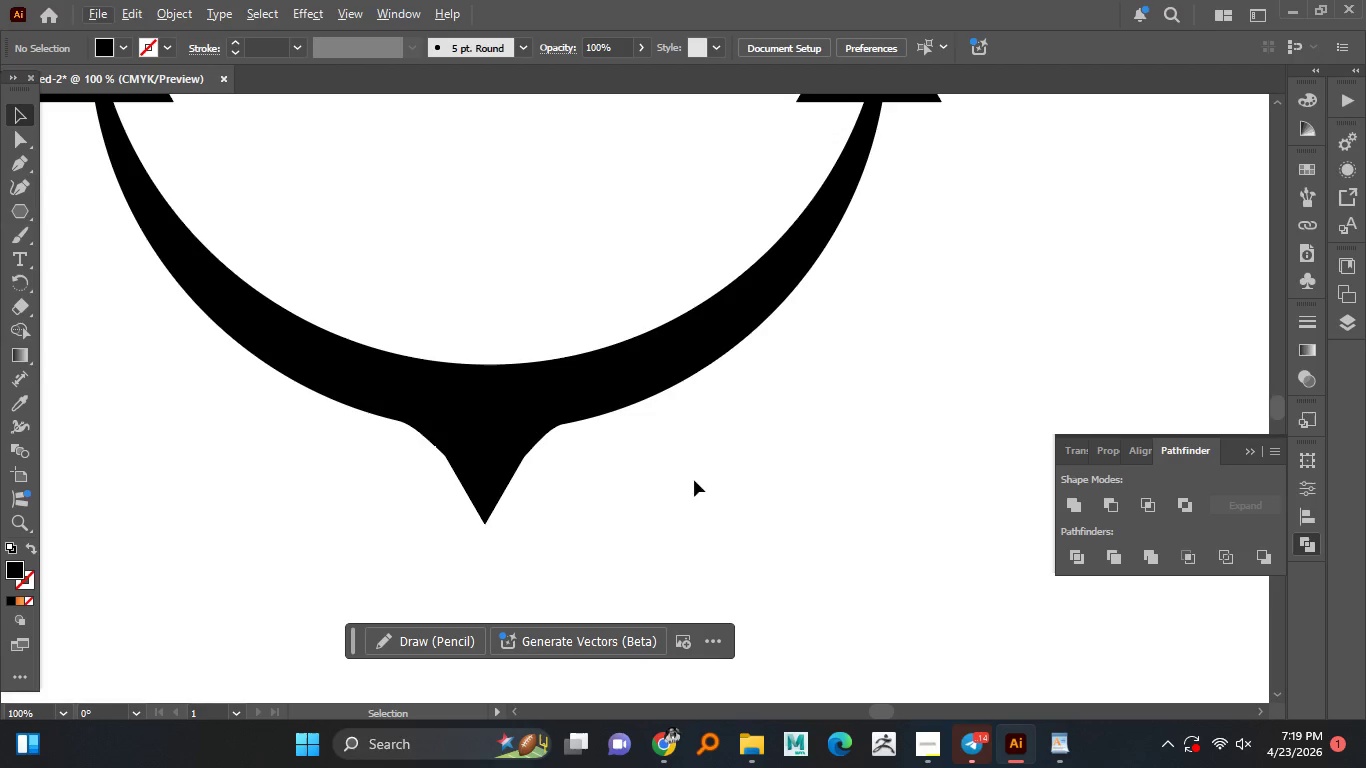 
scroll: coordinate [677, 471], scroll_direction: up, amount: 1.0
 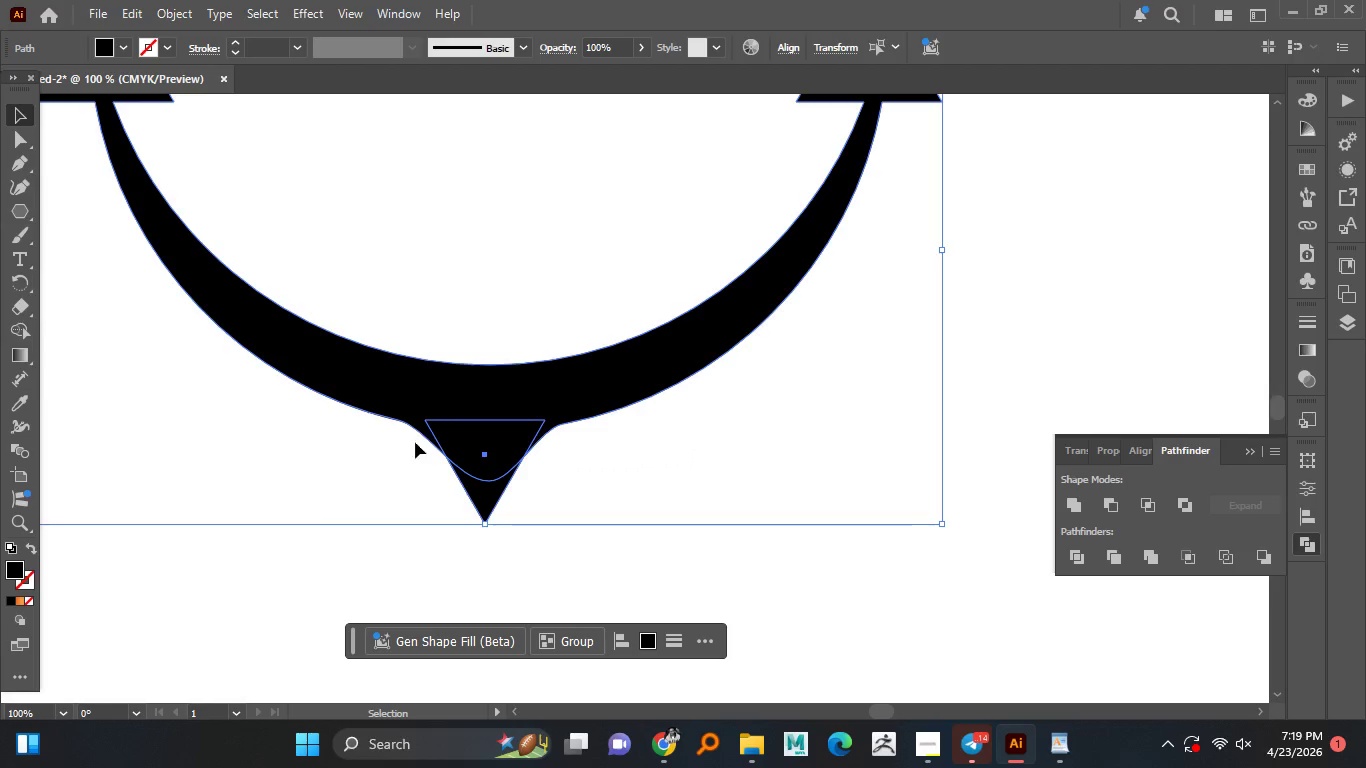 
left_click_drag(start_coordinate=[694, 469], to_coordinate=[311, 417])
 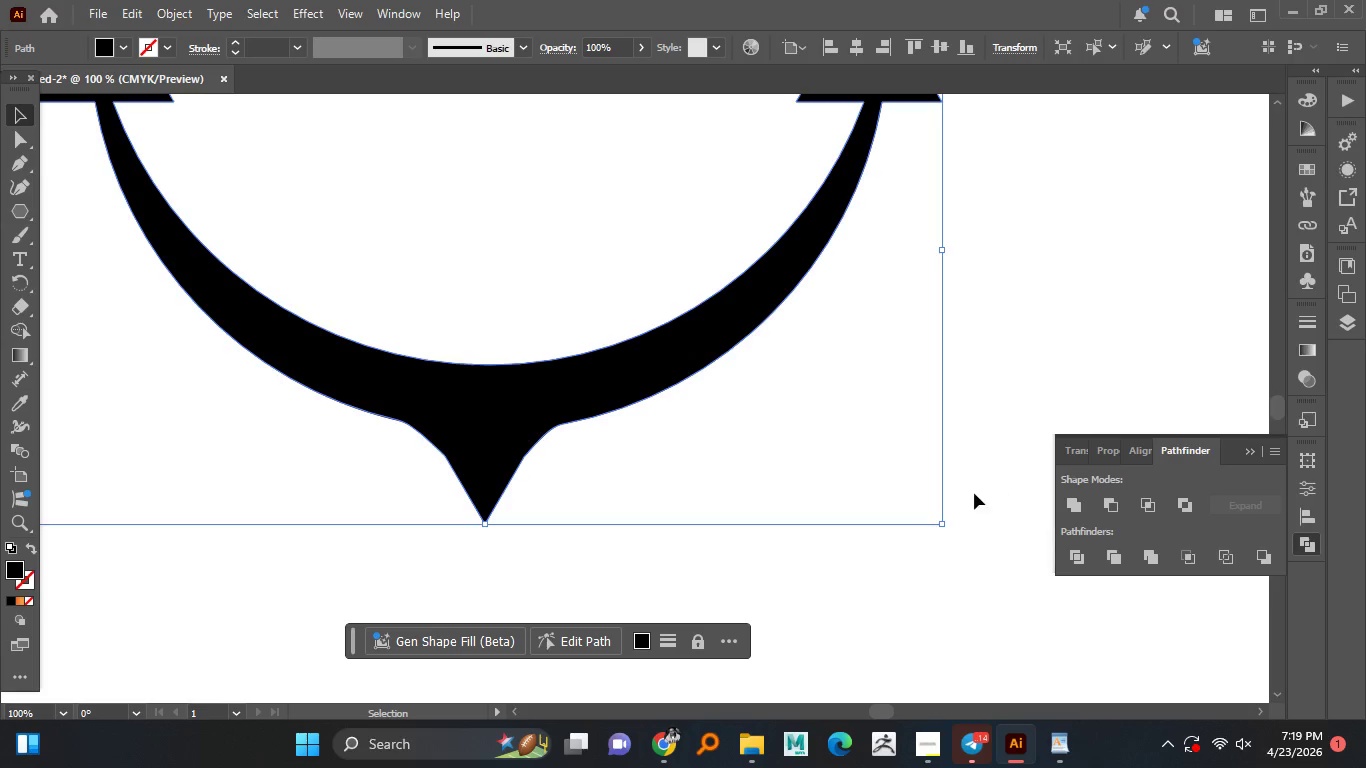 
left_click([1072, 504])
 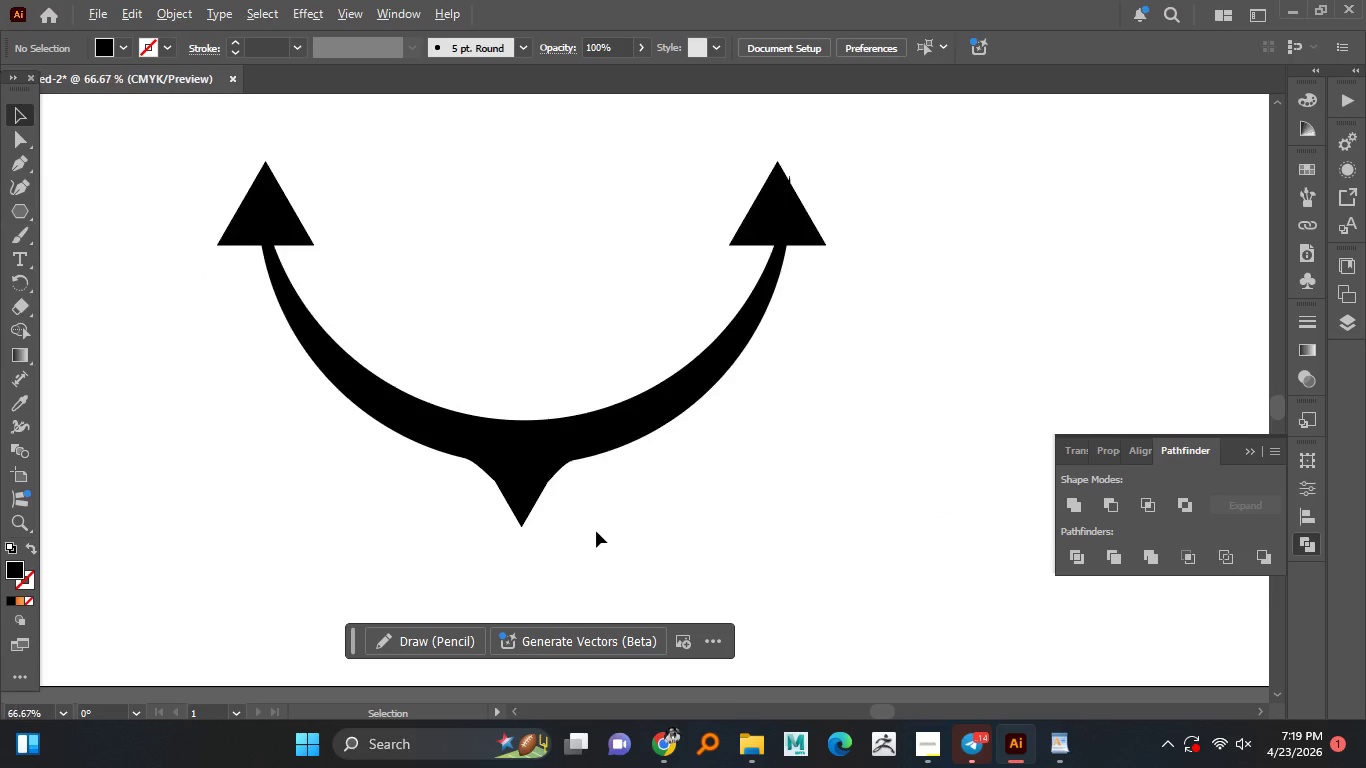 
left_click([738, 561])
 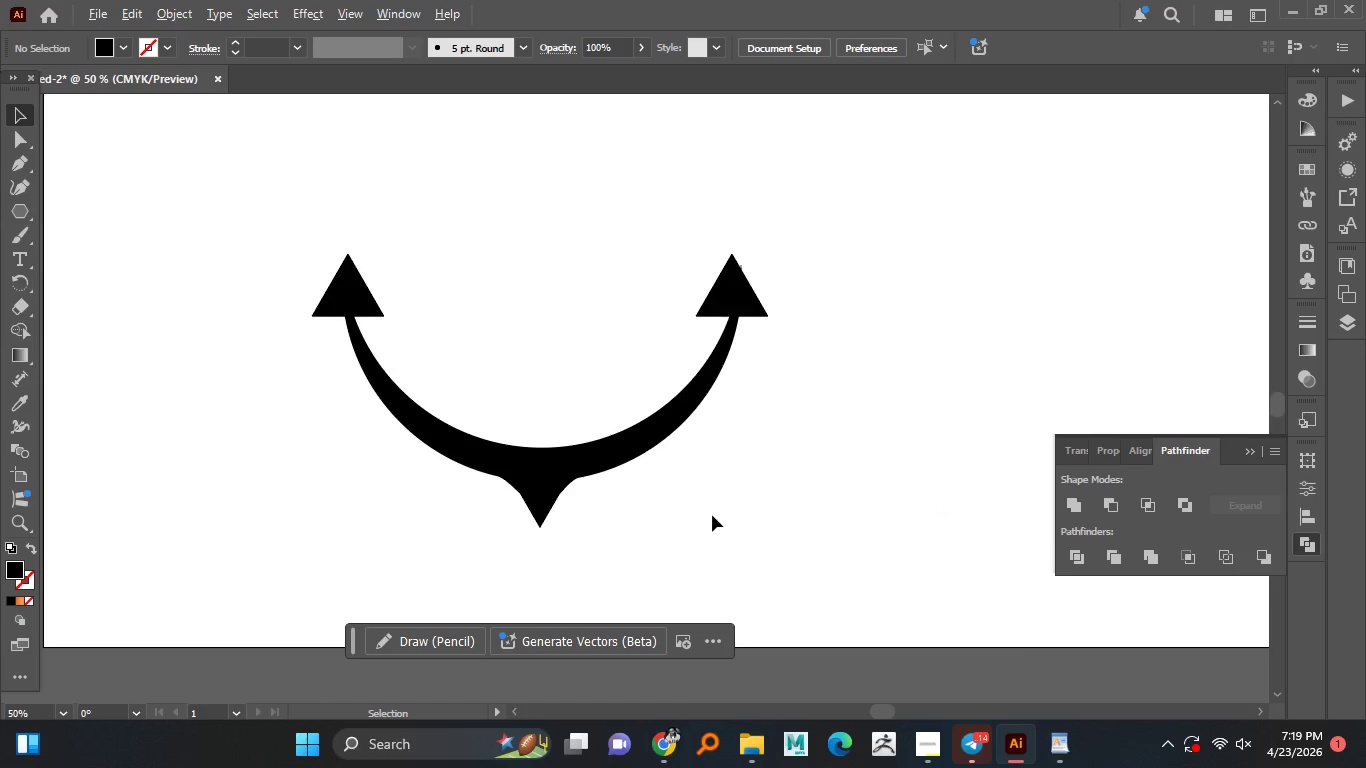 
hold_key(key=AltLeft, duration=1.08)
scroll: coordinate [596, 532], scroll_direction: none, amount: 0.0
 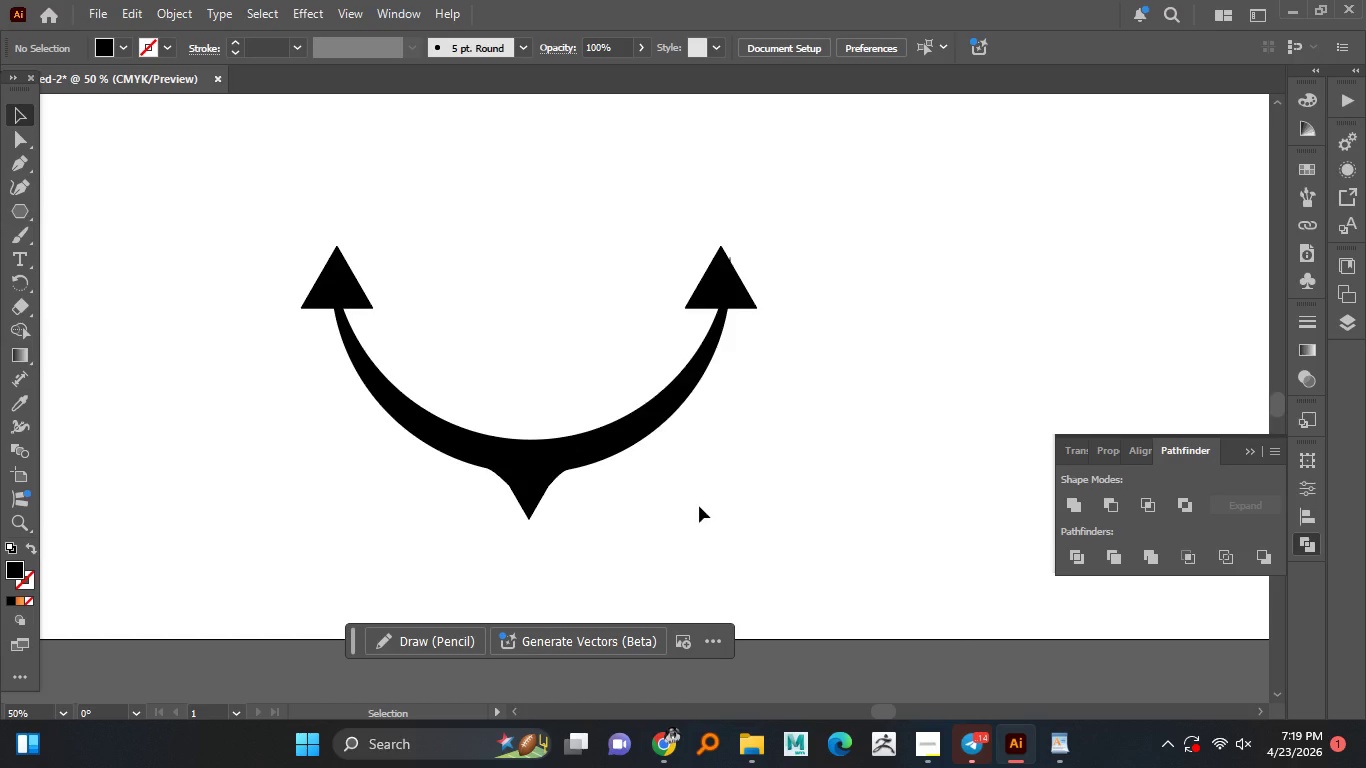 
hold_key(key=AltLeft, duration=0.5)
 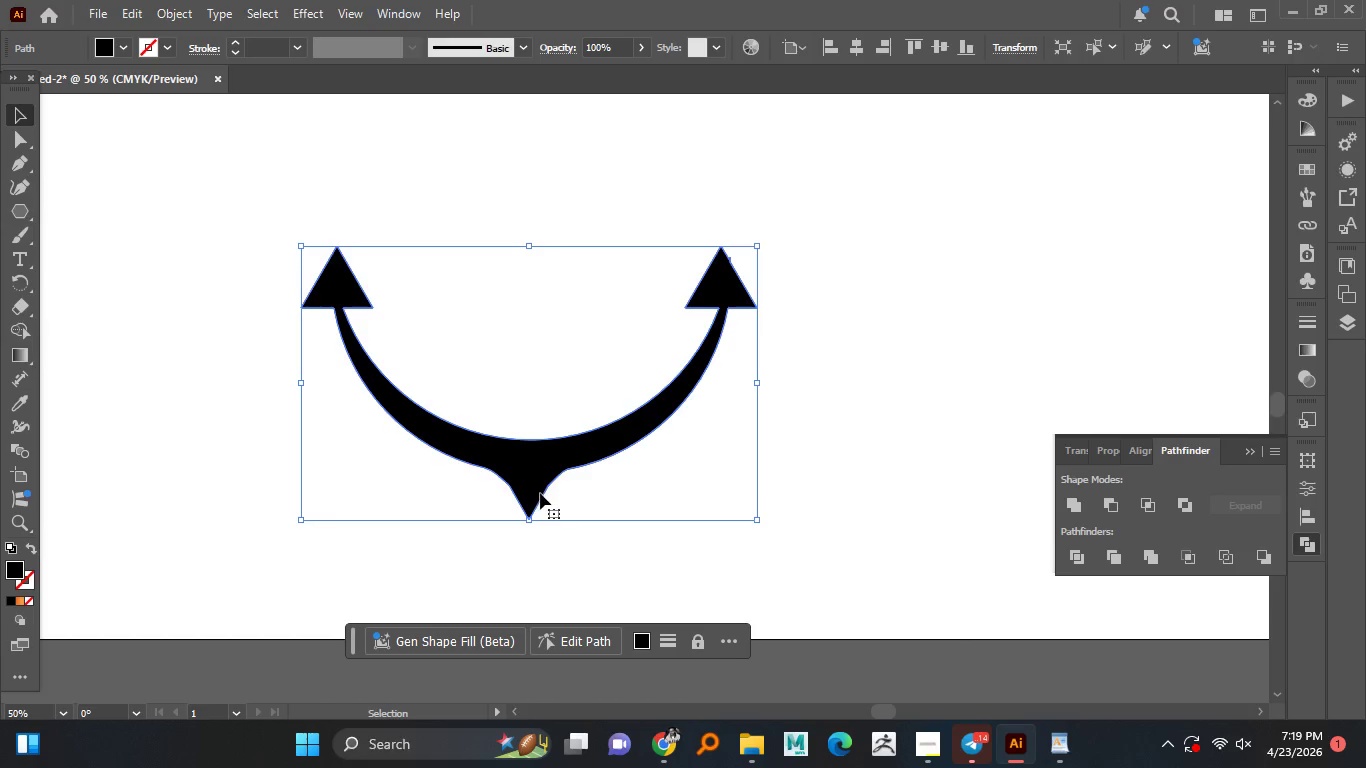 
left_click([541, 490])
 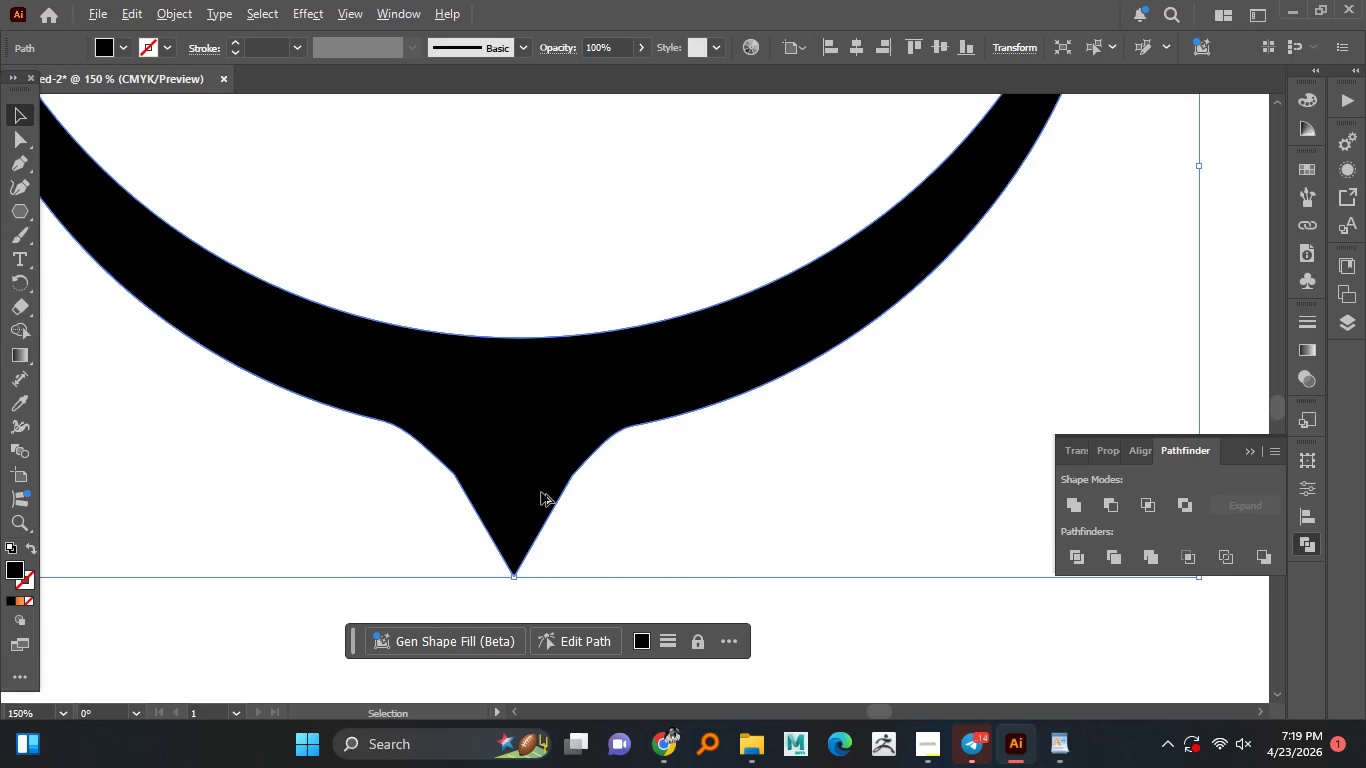 
hold_key(key=AltLeft, duration=1.14)
scroll: coordinate [536, 492], scroll_direction: up, amount: 2.0
 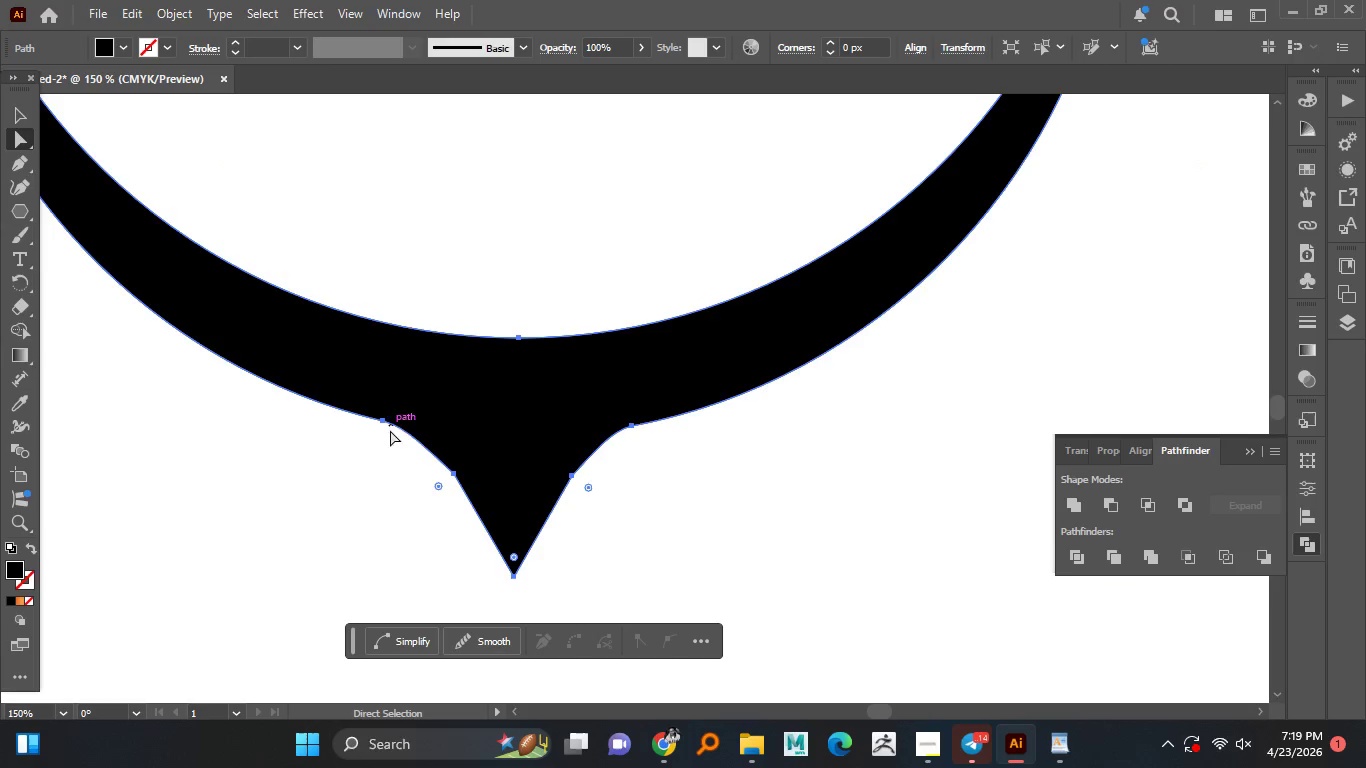 
left_click([17, 140])
 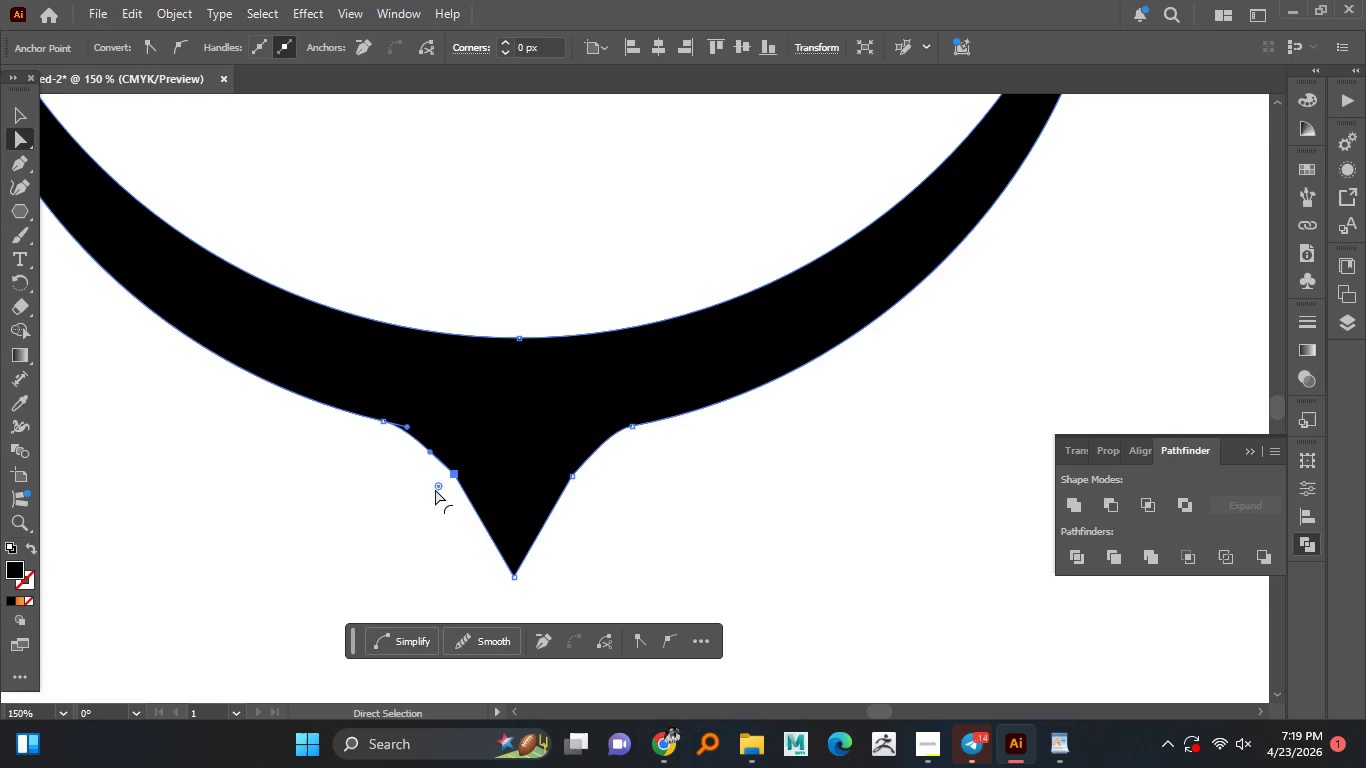 
left_click([455, 473])
 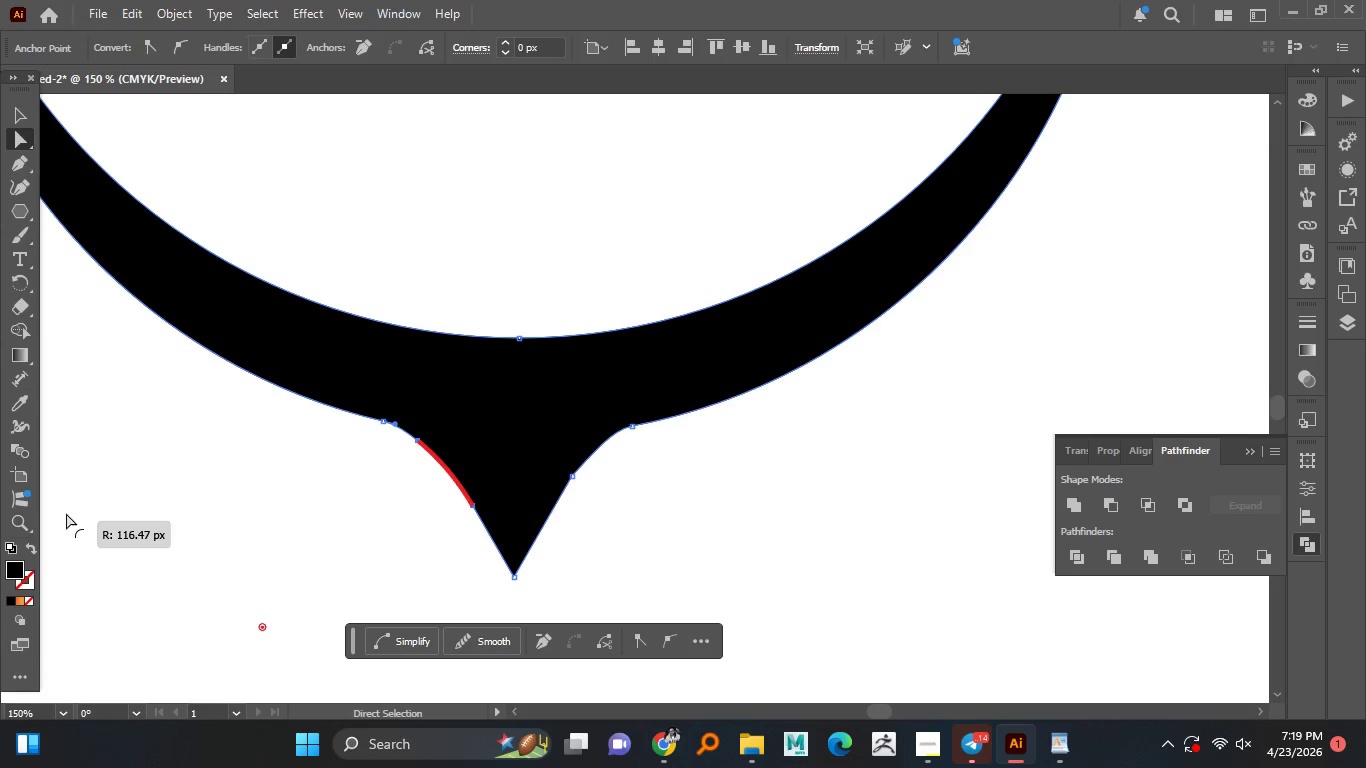 
left_click_drag(start_coordinate=[441, 485], to_coordinate=[66, 504])
 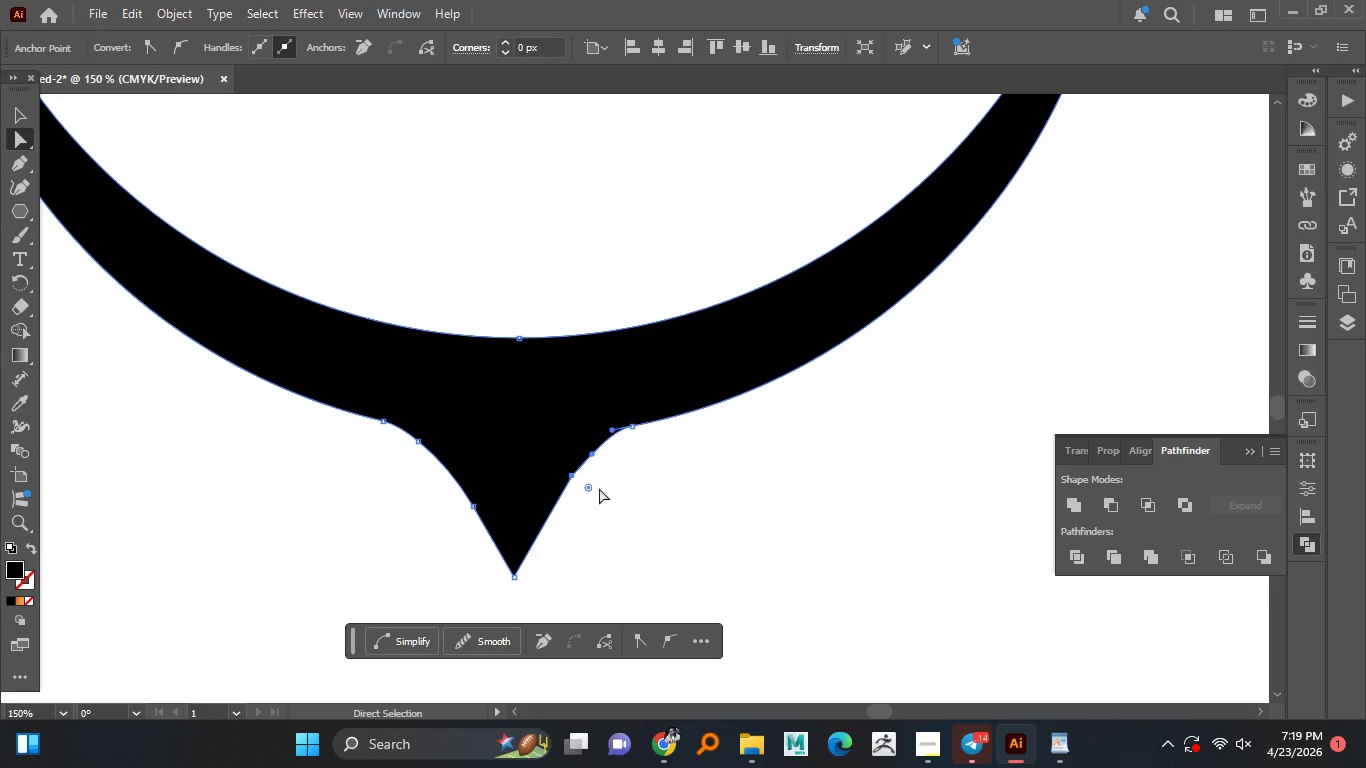 
left_click([573, 478])
 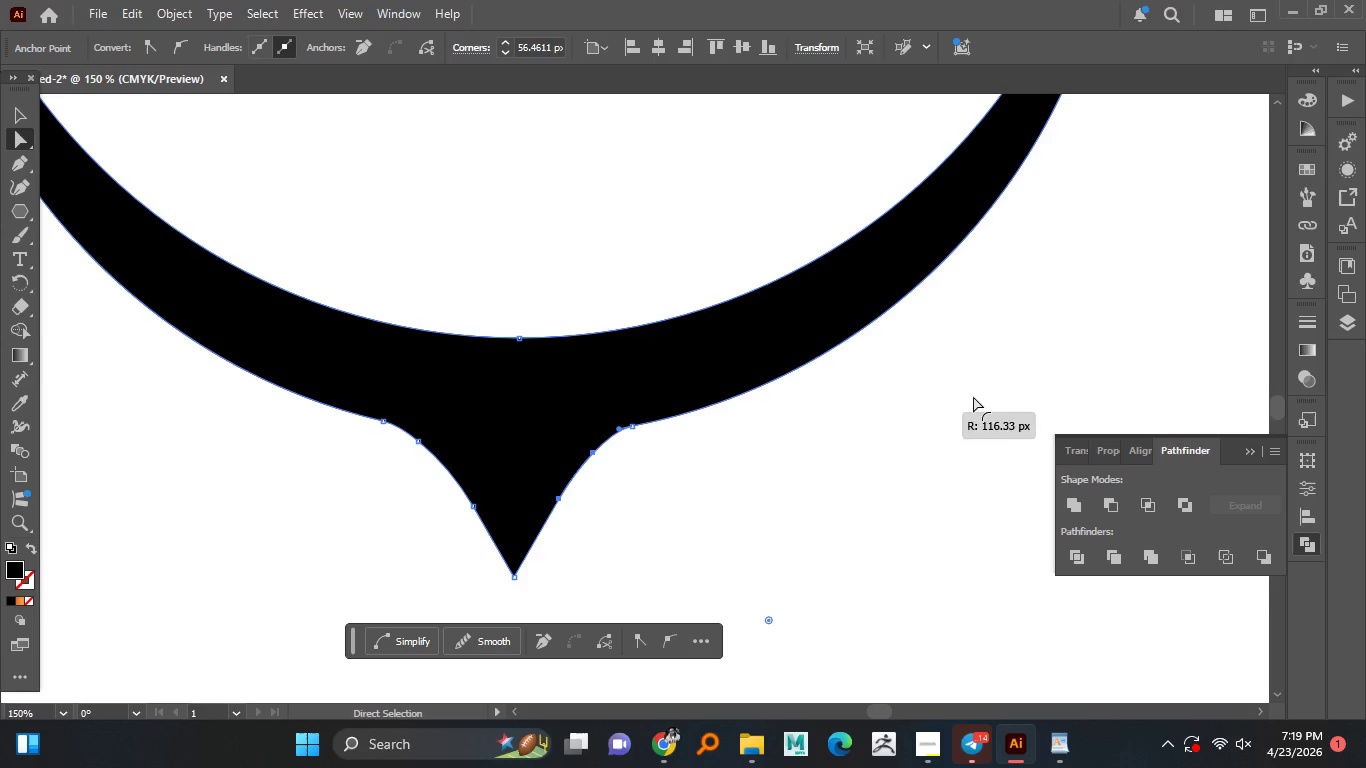 
left_click_drag(start_coordinate=[588, 488], to_coordinate=[1067, 380])
 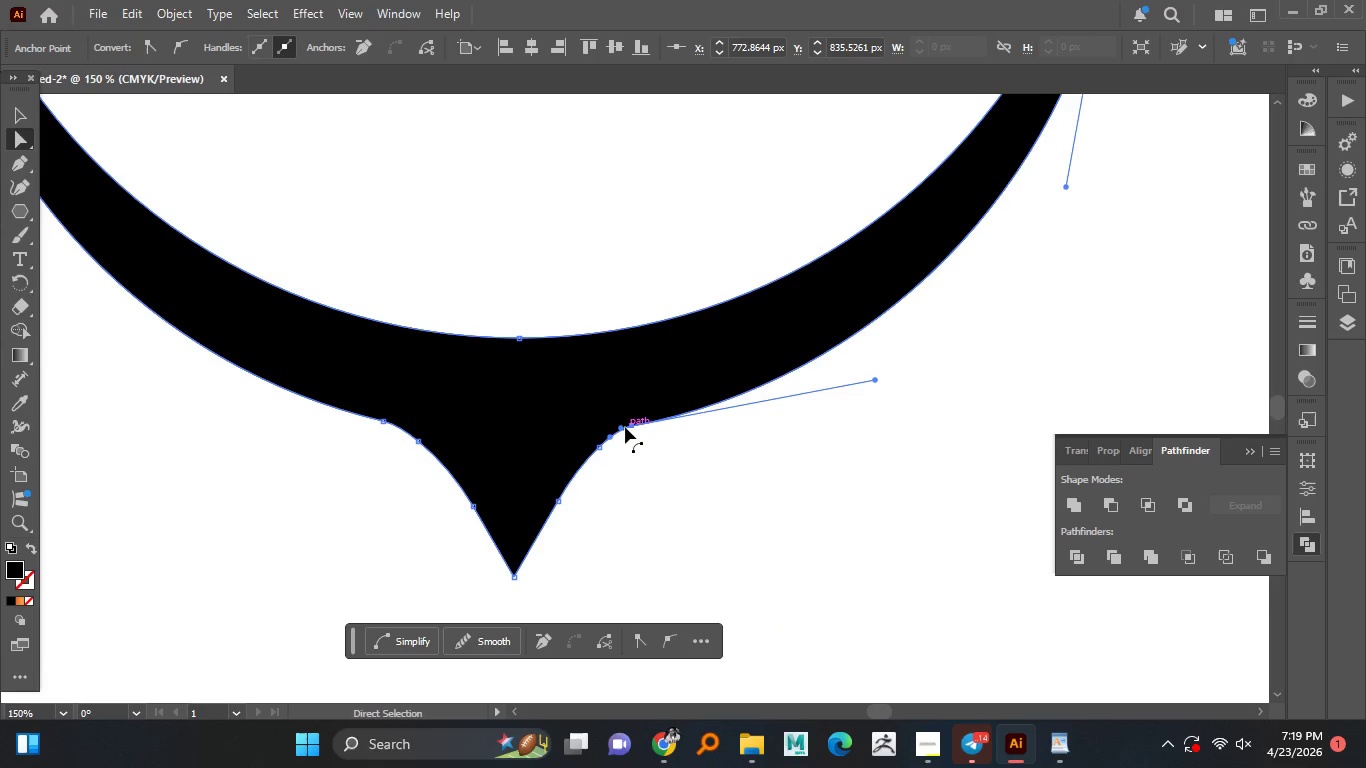 
left_click([635, 428])
 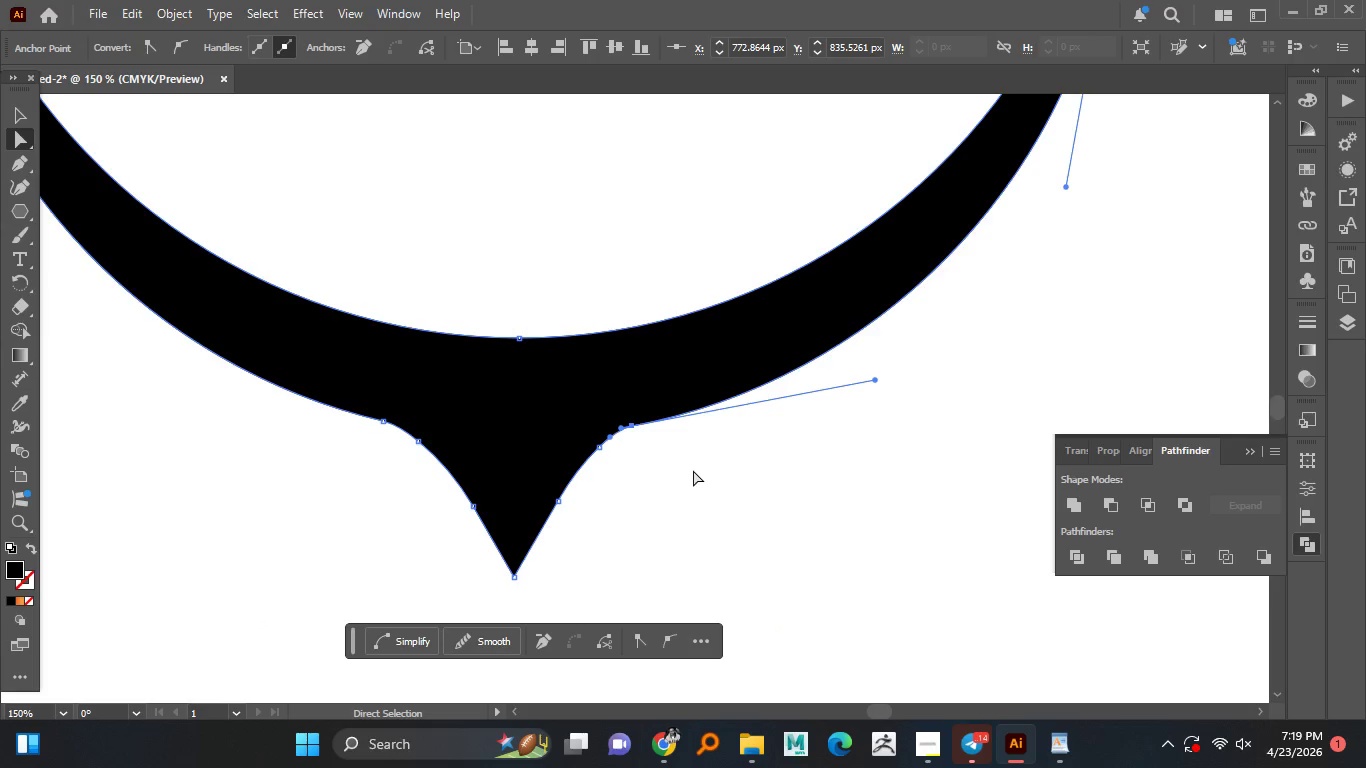 
left_click([620, 428])
 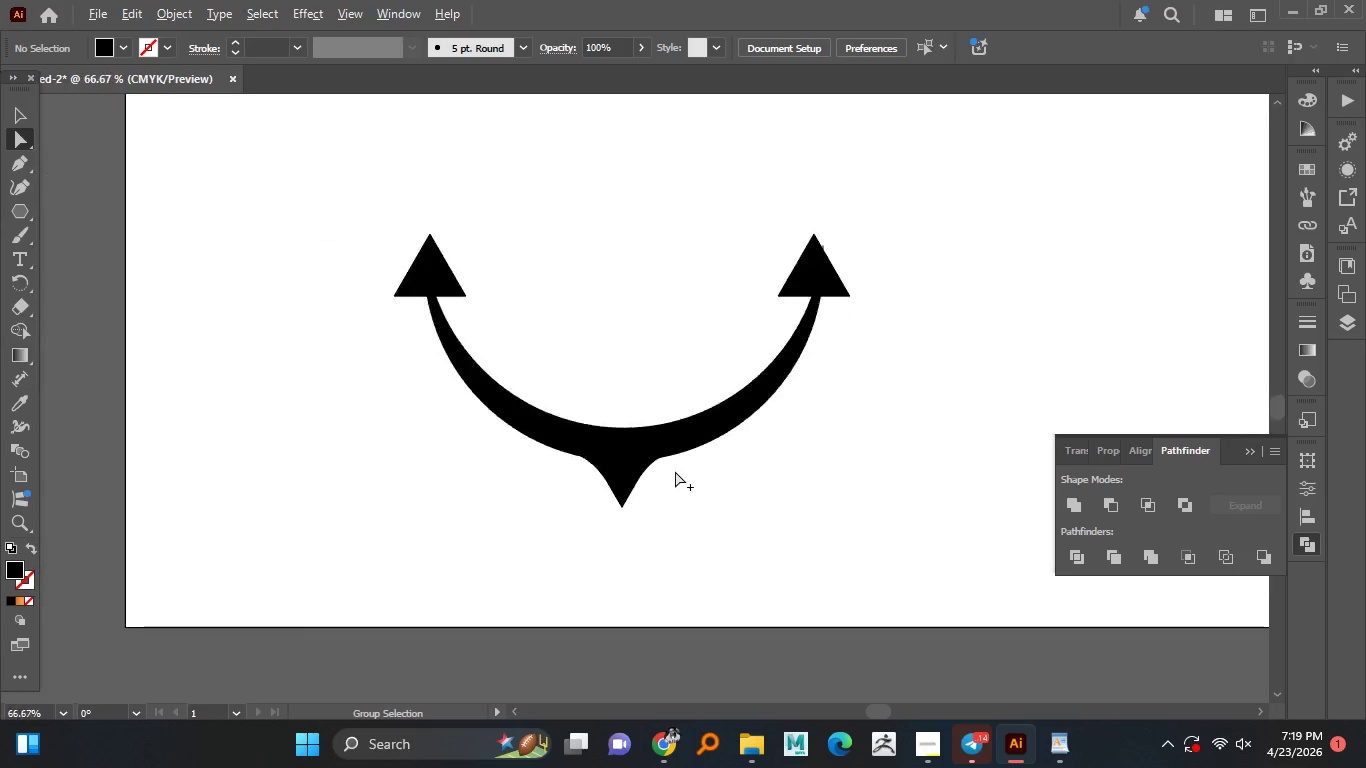 
left_click([693, 470])
 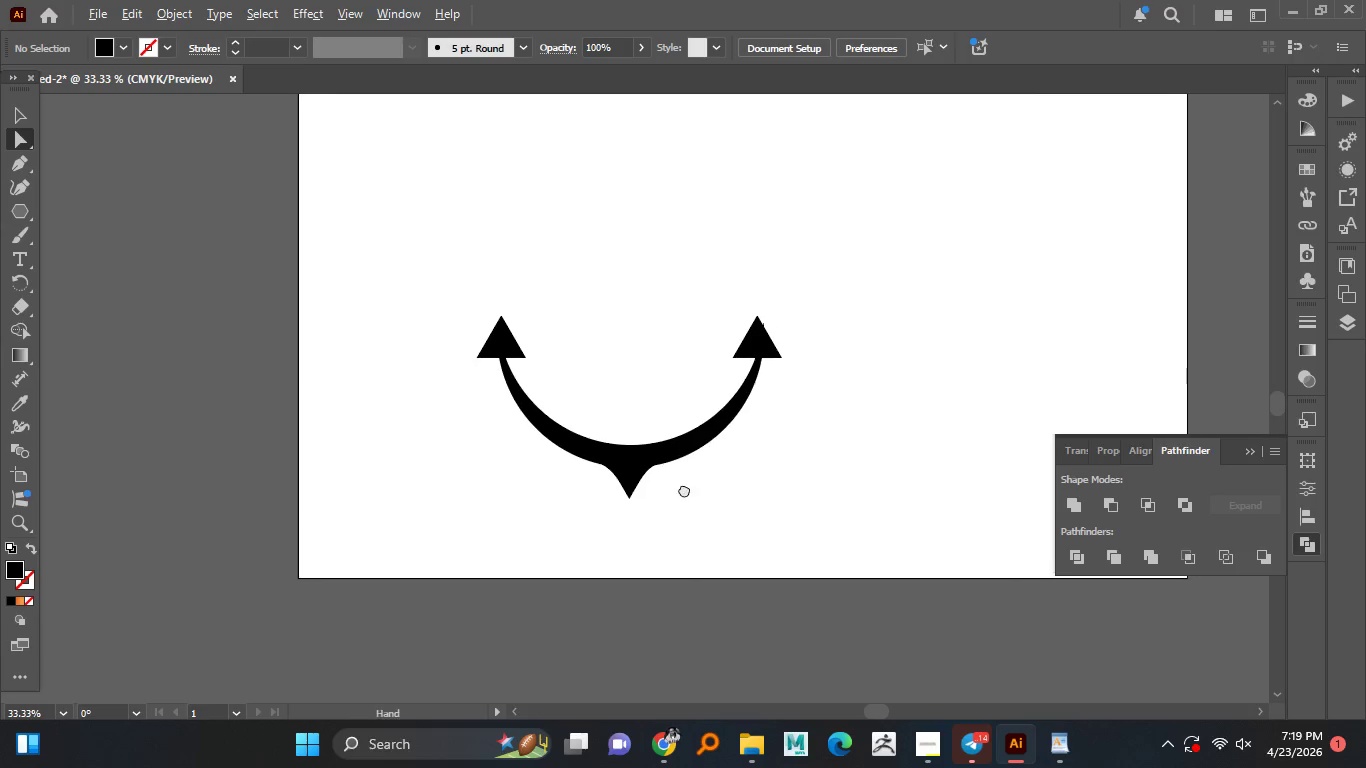 
hold_key(key=AltLeft, duration=1.52)
scroll: coordinate [673, 471], scroll_direction: down, amount: 3.0
 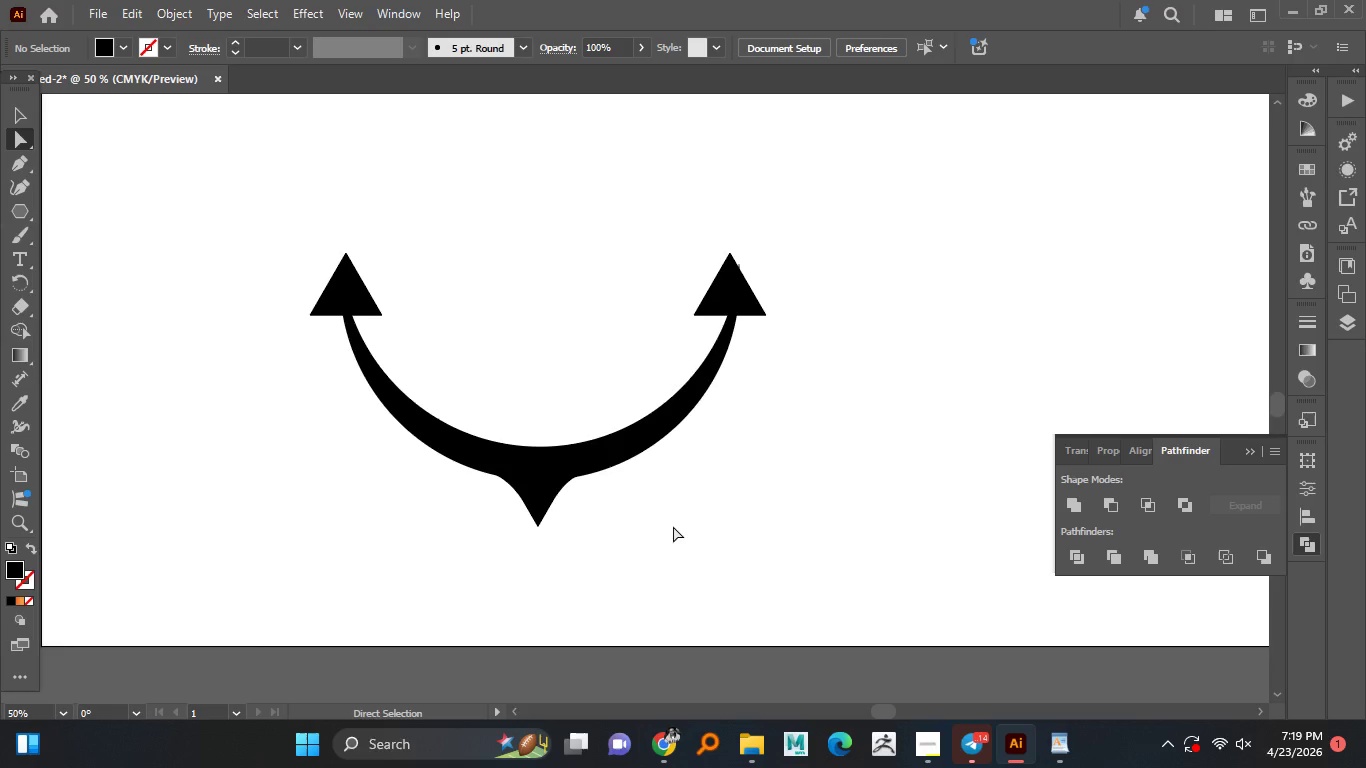 
hold_key(key=AltLeft, duration=0.47)
 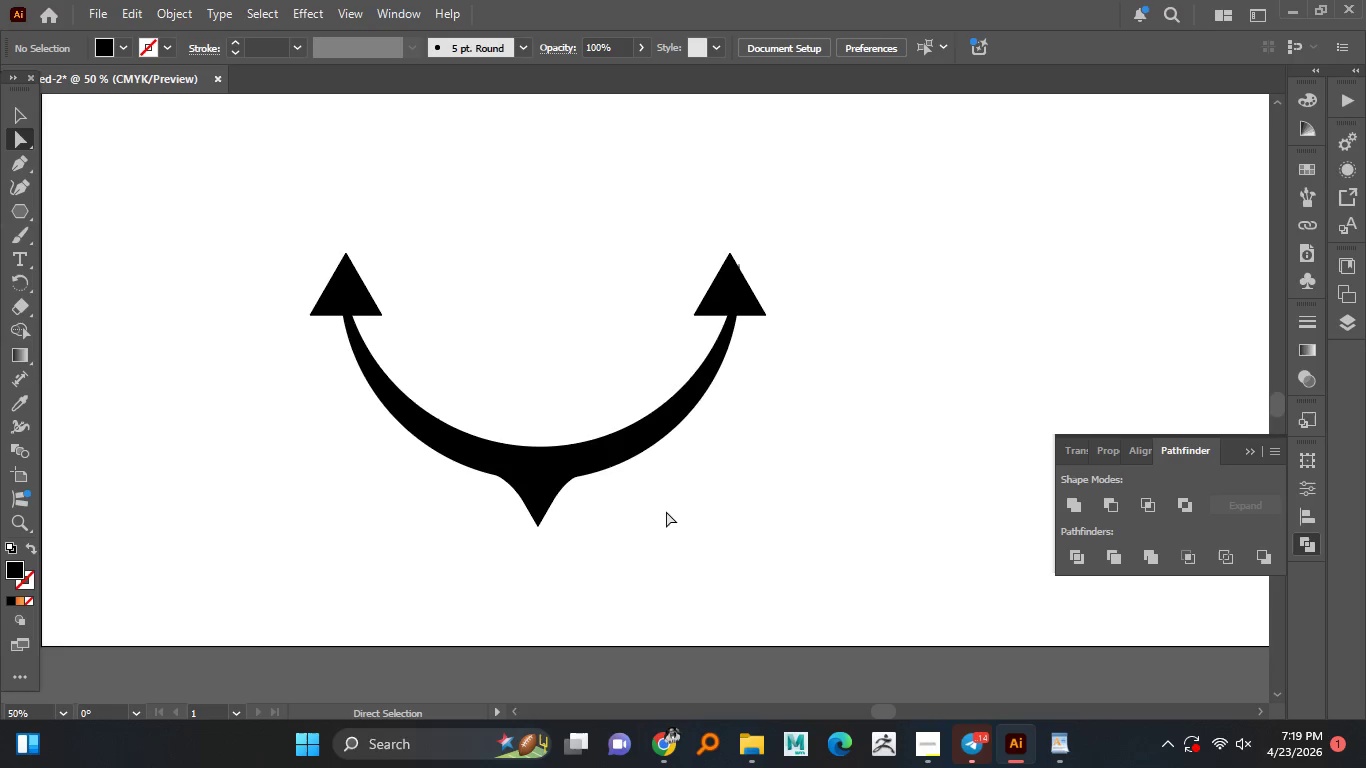 
scroll: coordinate [589, 490], scroll_direction: none, amount: 0.0
 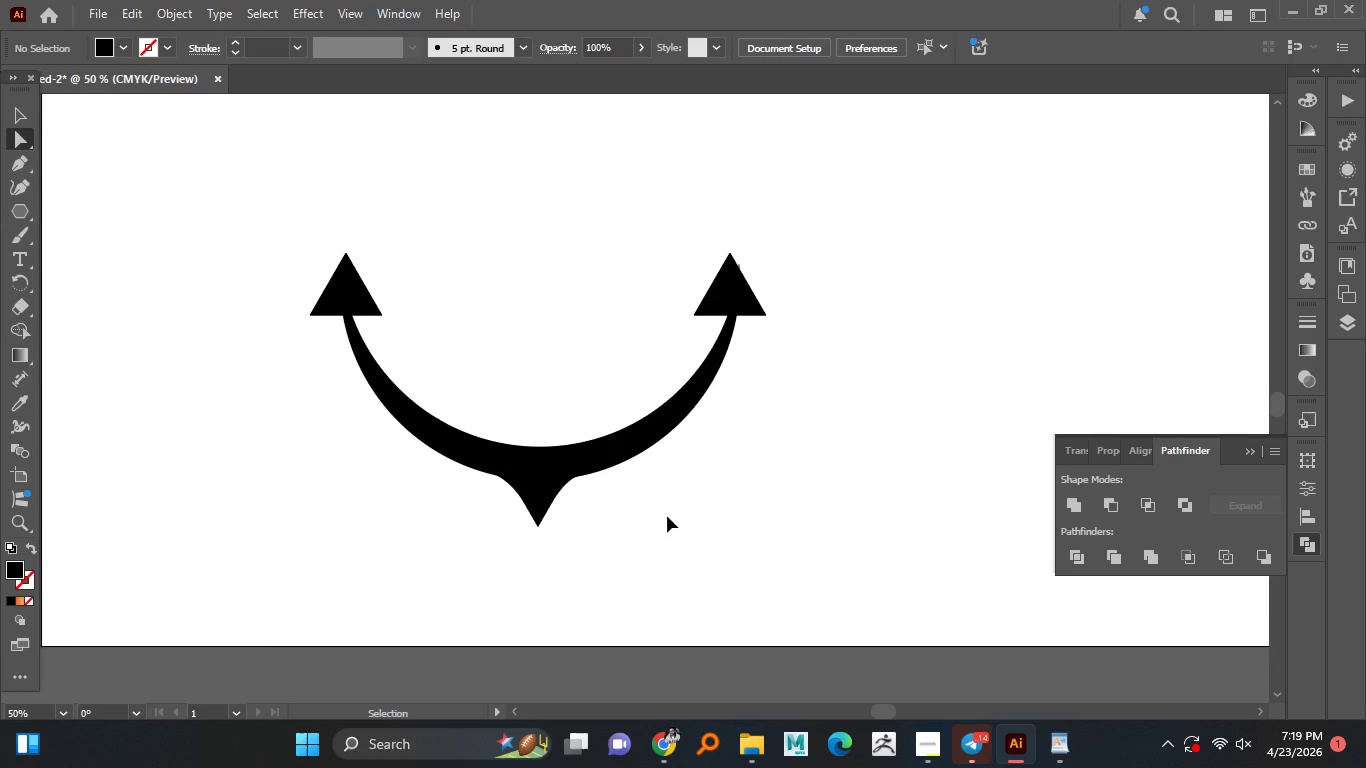 
hold_key(key=ControlLeft, duration=0.91)
 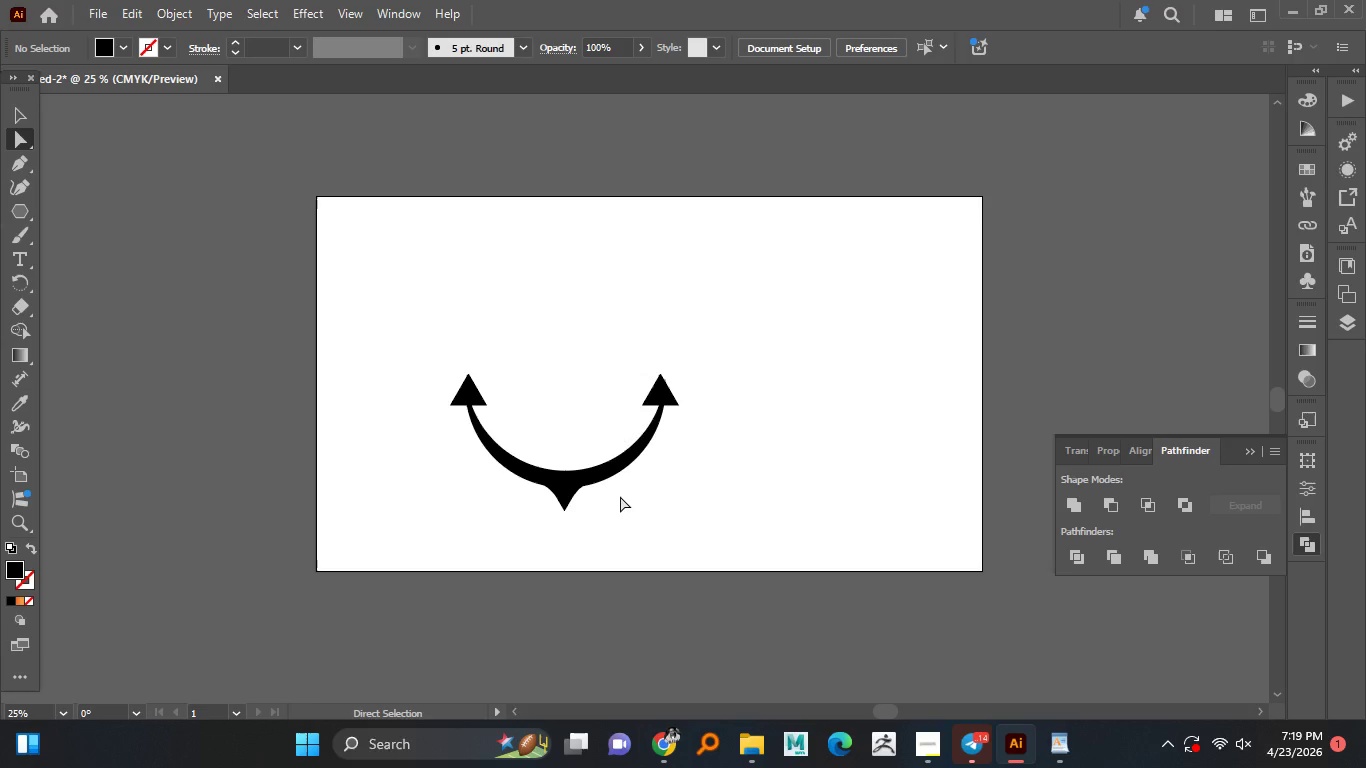 
hold_key(key=AltLeft, duration=0.86)
scroll: coordinate [663, 502], scroll_direction: down, amount: 1.0
 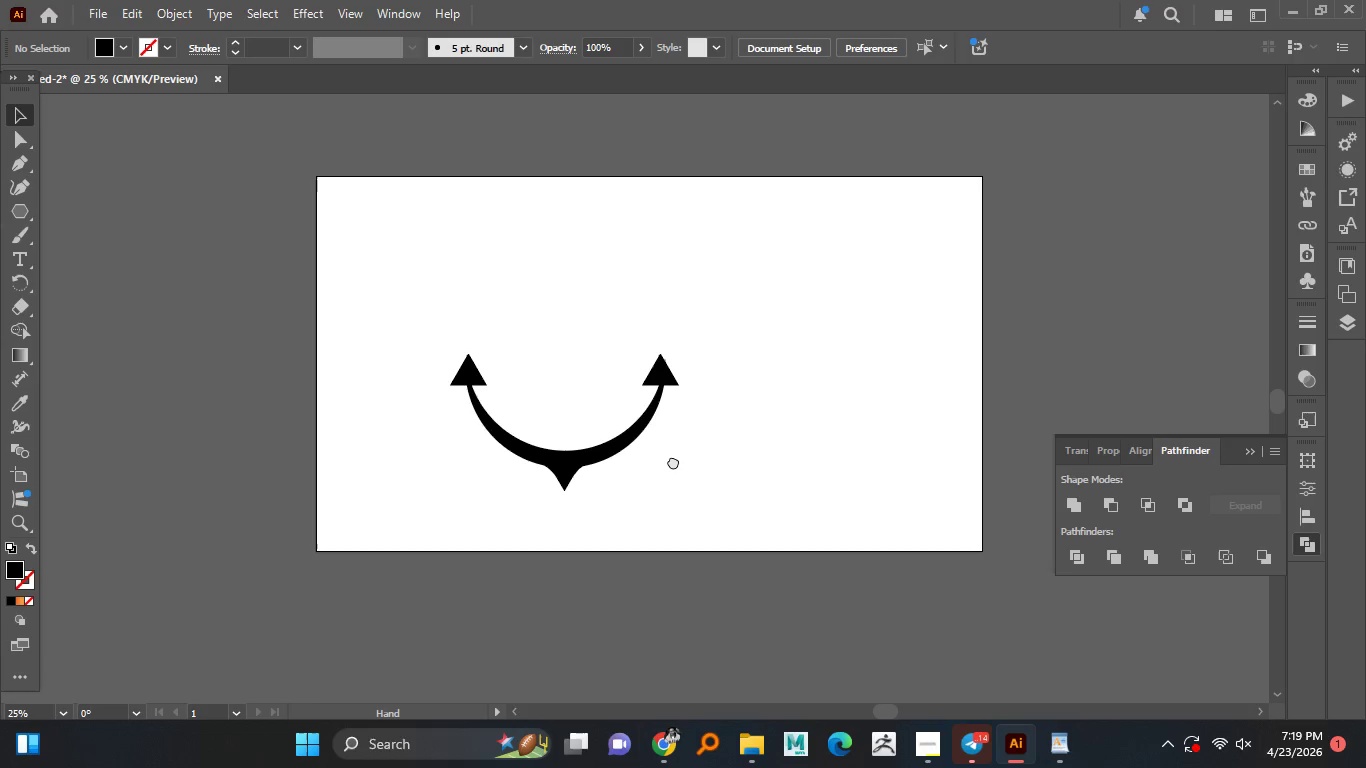 
key(V)
 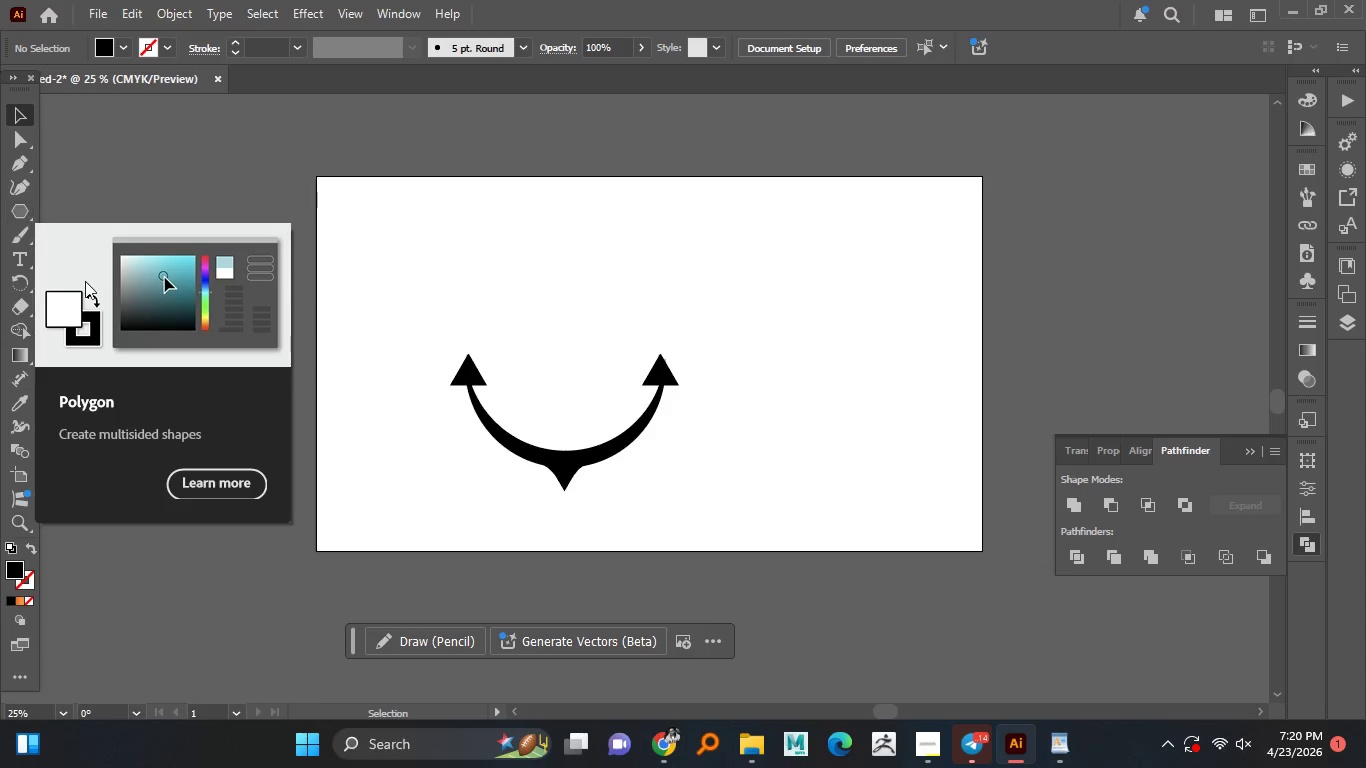 
wait(7.33)
 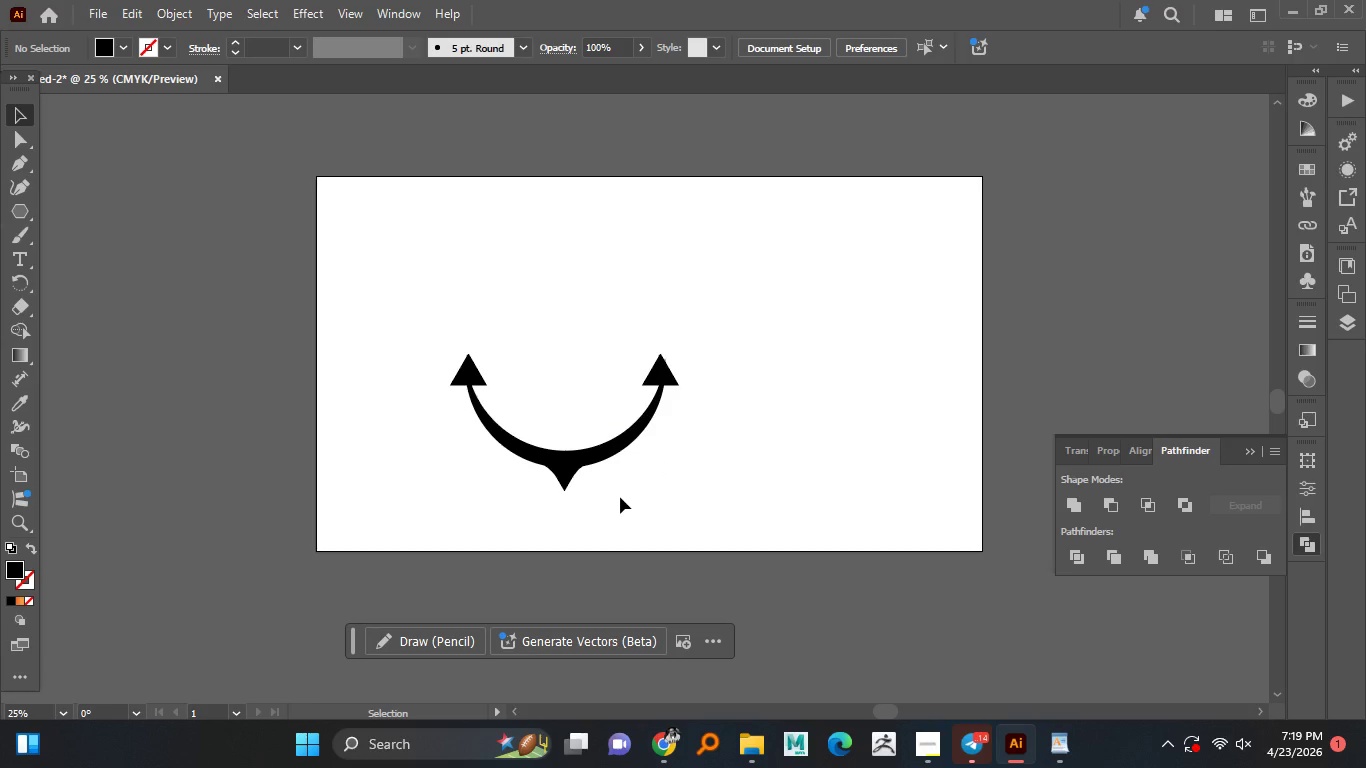 
right_click([20, 211])
 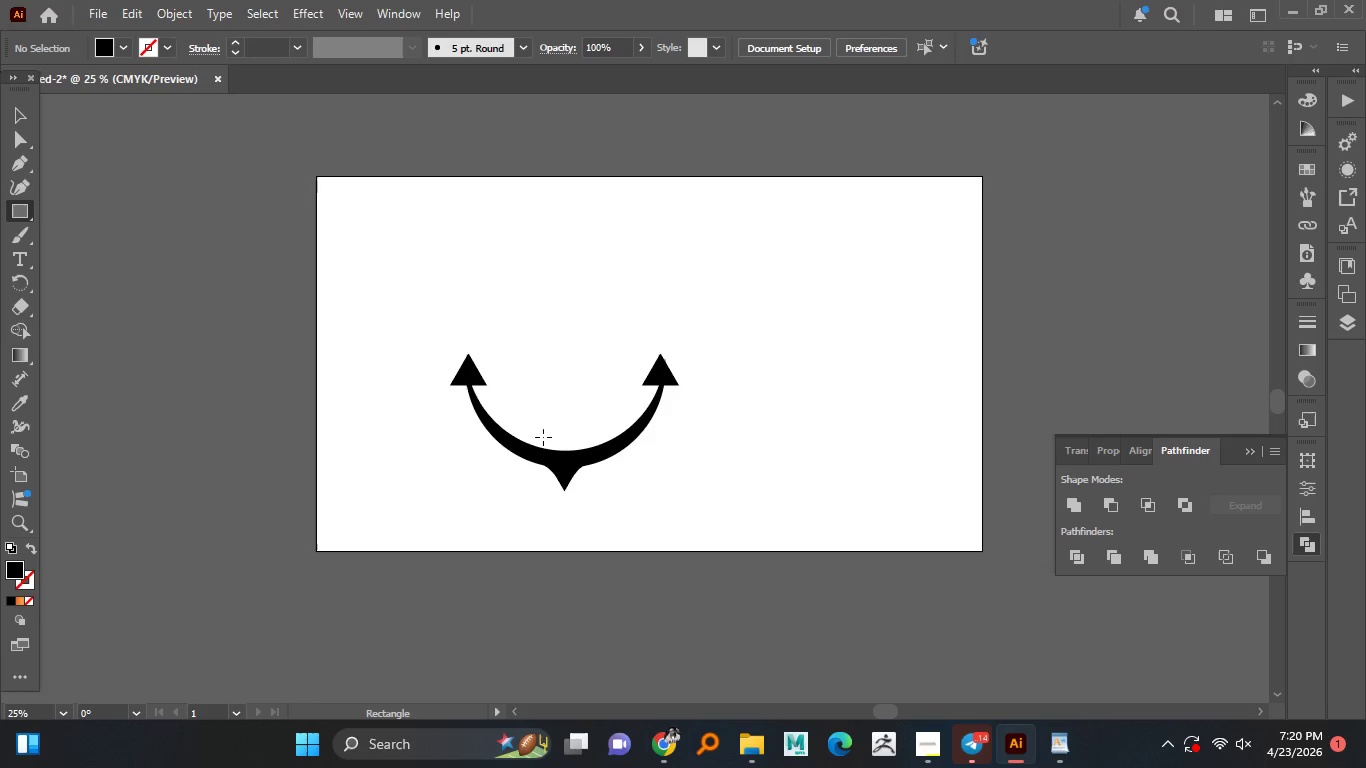 
left_click([109, 214])
 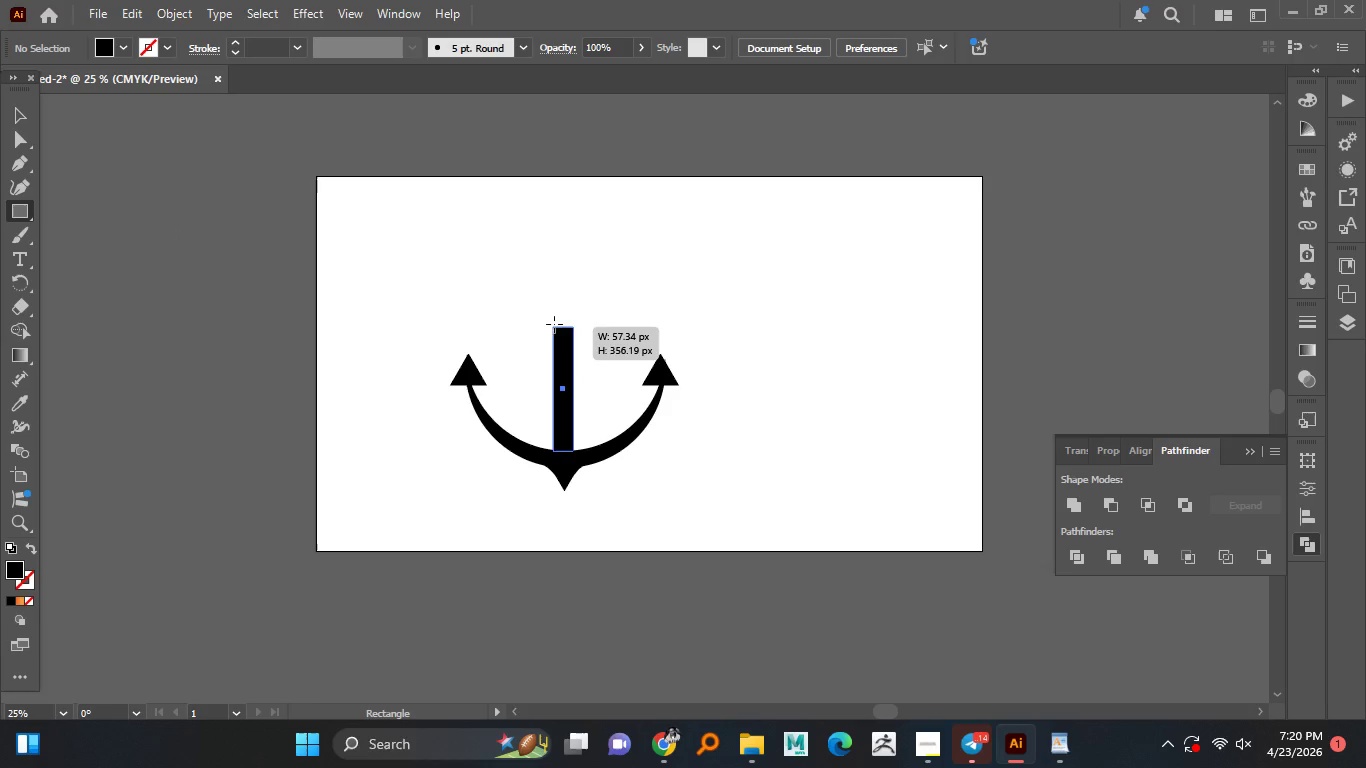 
left_click_drag(start_coordinate=[573, 452], to_coordinate=[556, 277])
 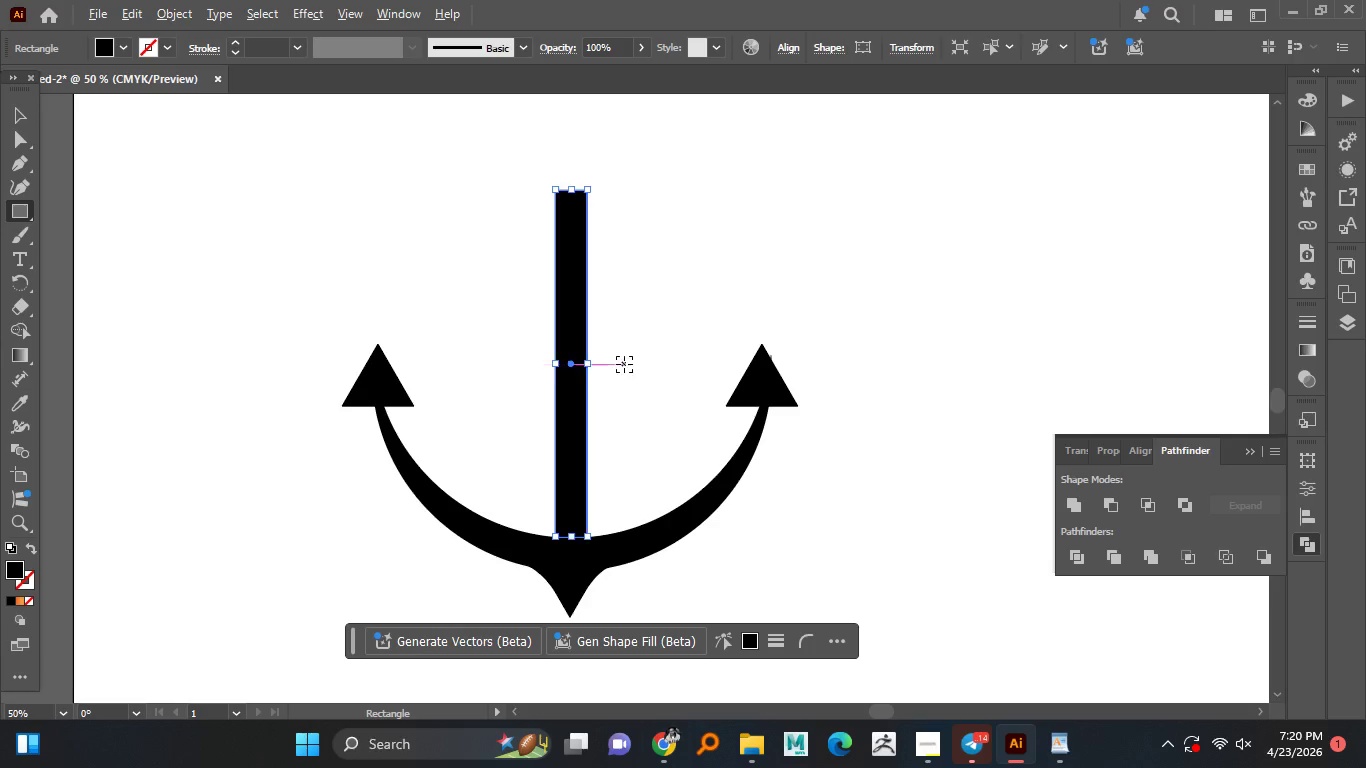 
hold_key(key=AltLeft, duration=0.72)
scroll: coordinate [570, 364], scroll_direction: up, amount: 1.0
 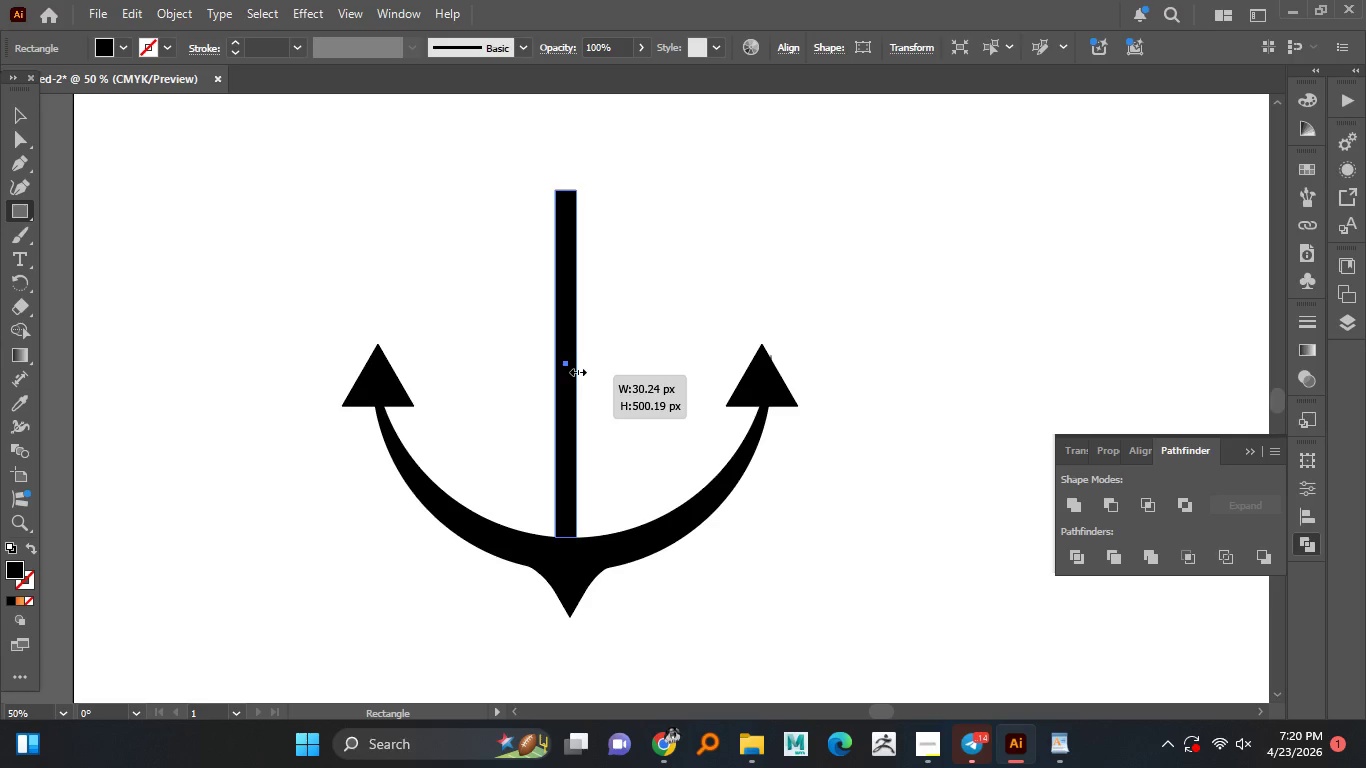 
left_click_drag(start_coordinate=[587, 367], to_coordinate=[574, 371])
 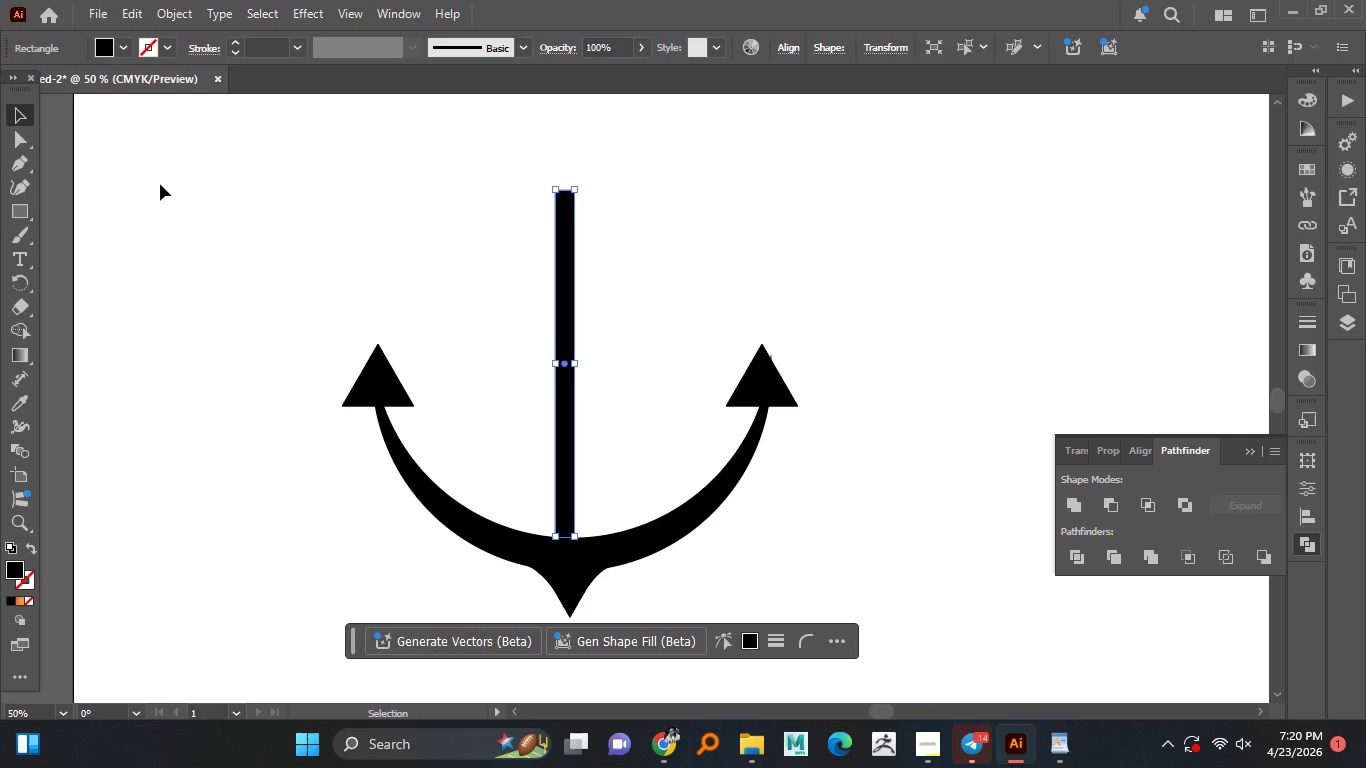 
left_click([27, 118])
 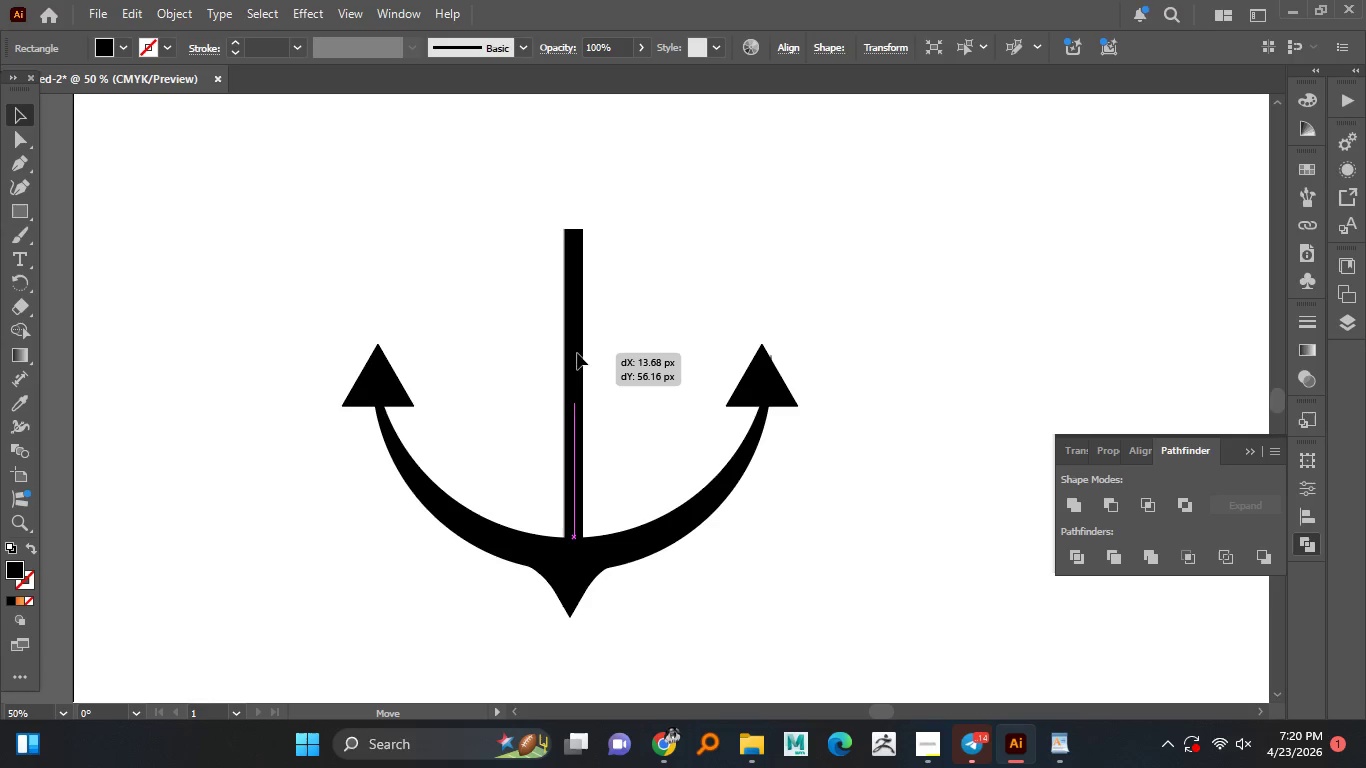 
left_click_drag(start_coordinate=[567, 314], to_coordinate=[575, 351])
 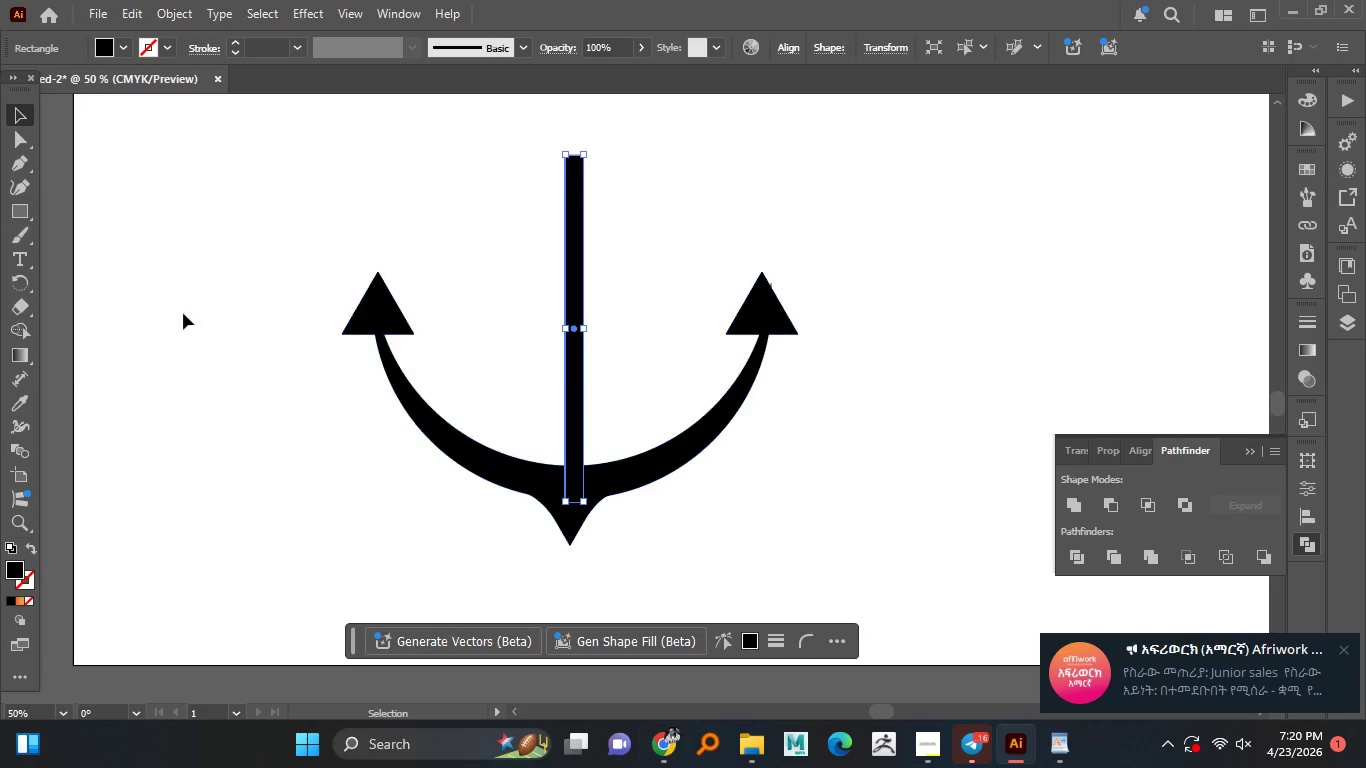 
scroll: coordinate [570, 341], scroll_direction: down, amount: 2.0
 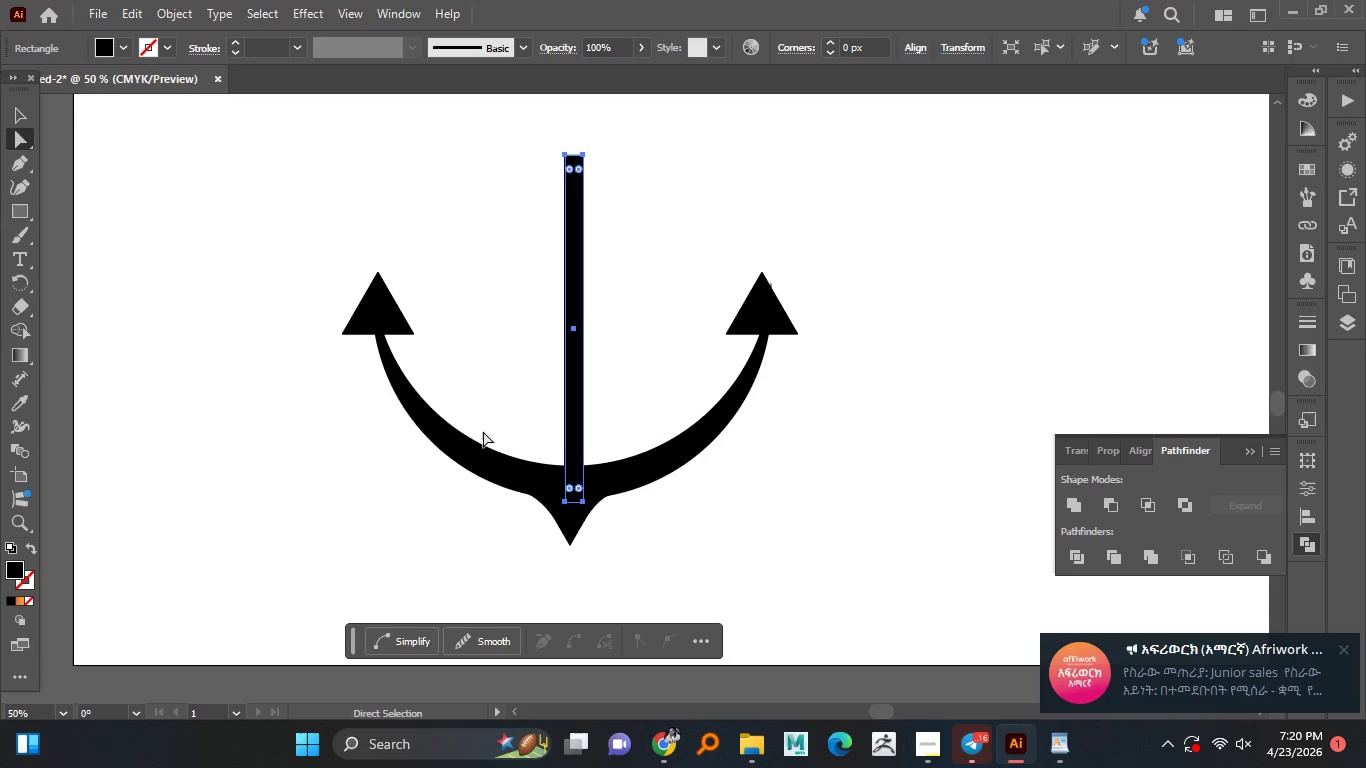 
left_click([26, 146])
 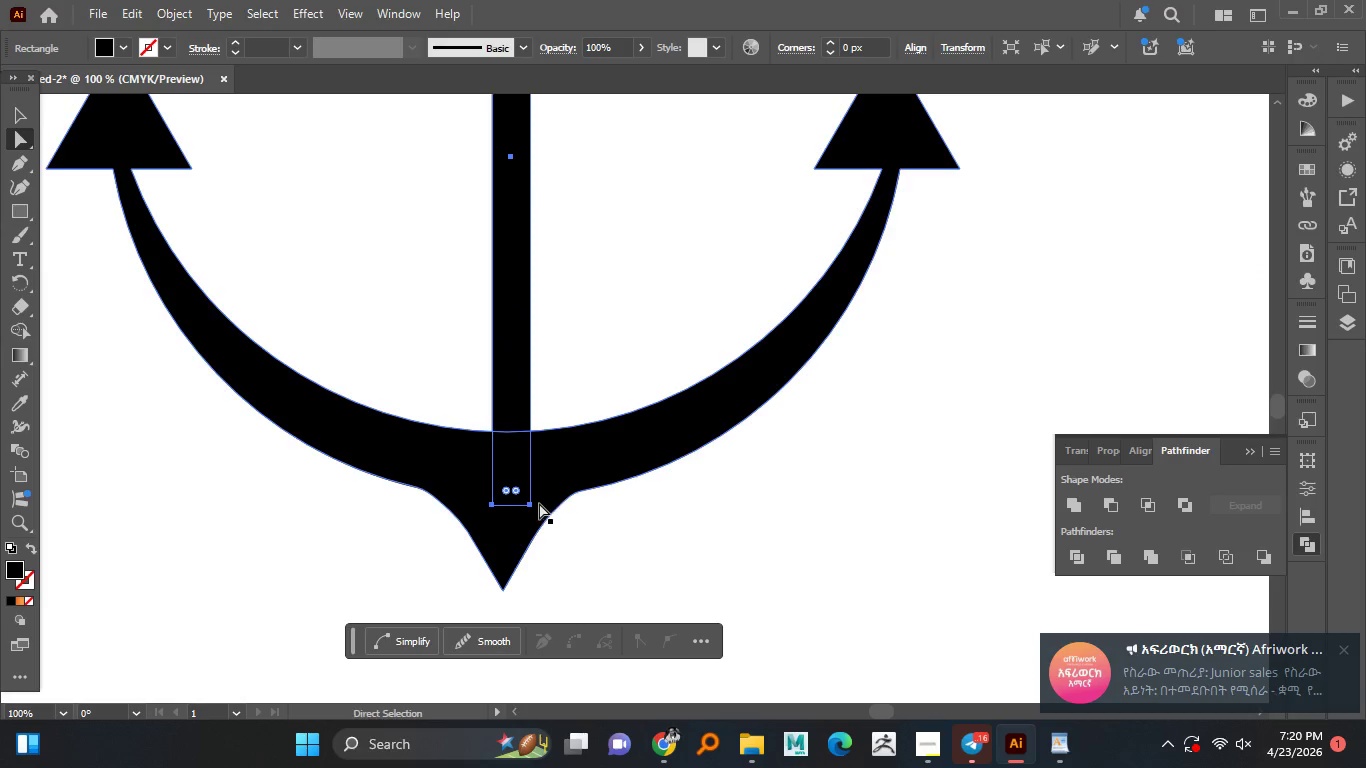 
hold_key(key=AltLeft, duration=0.58)
scroll: coordinate [637, 500], scroll_direction: up, amount: 1.0
 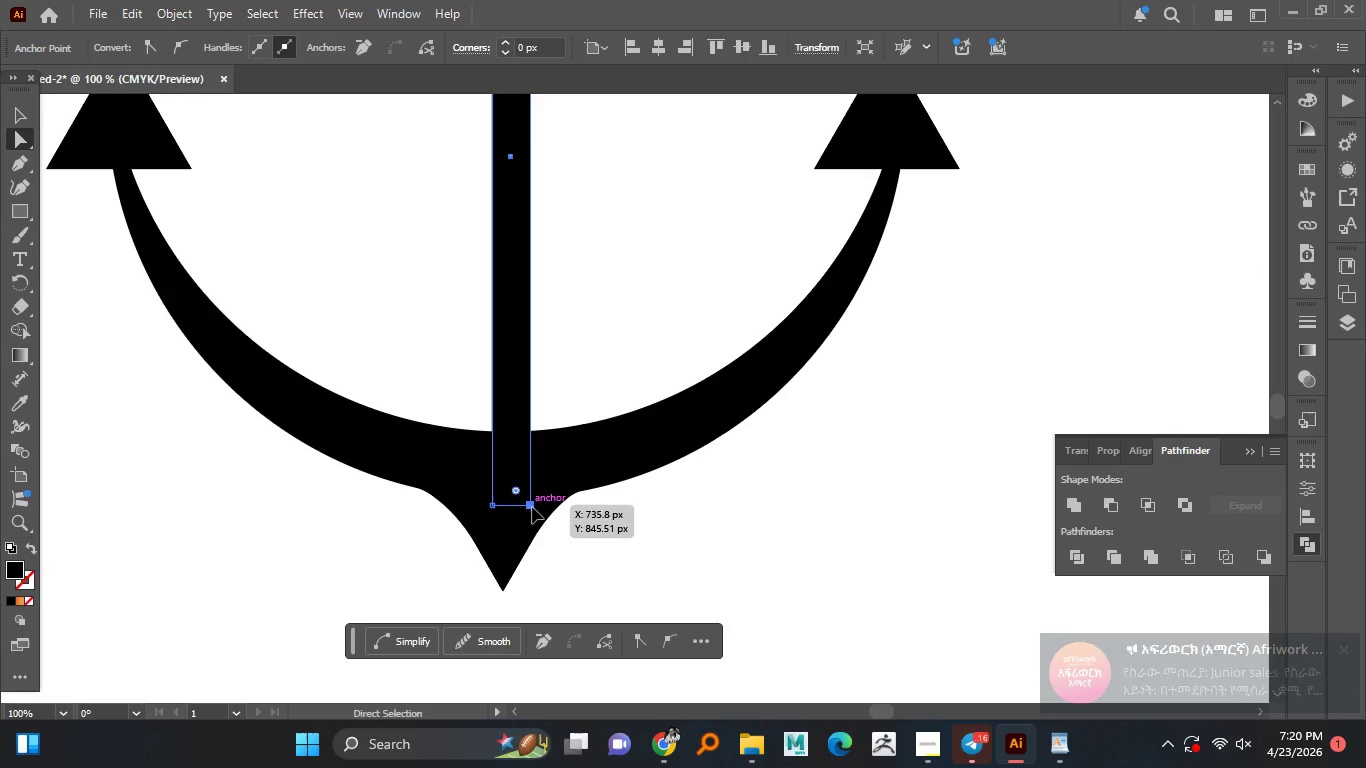 
left_click([532, 507])
 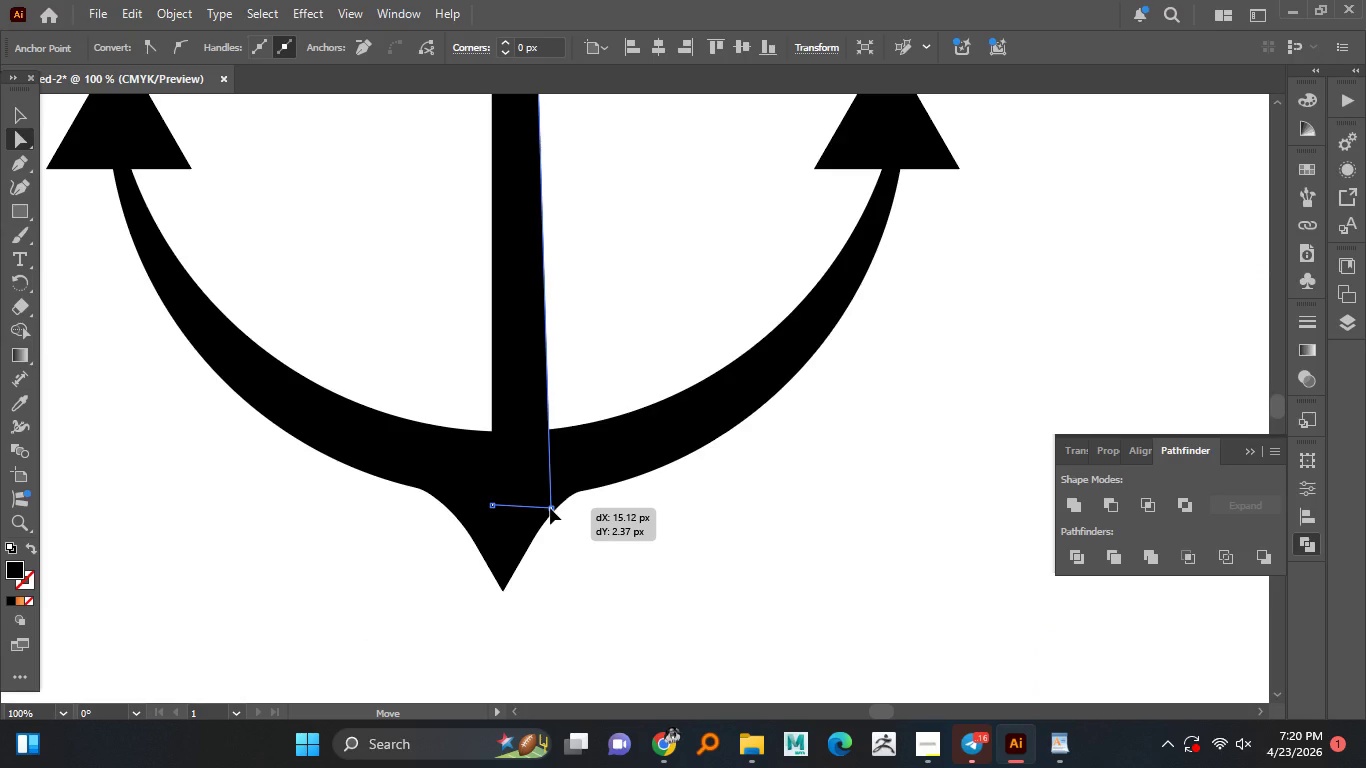 
left_click_drag(start_coordinate=[532, 507], to_coordinate=[542, 507])
 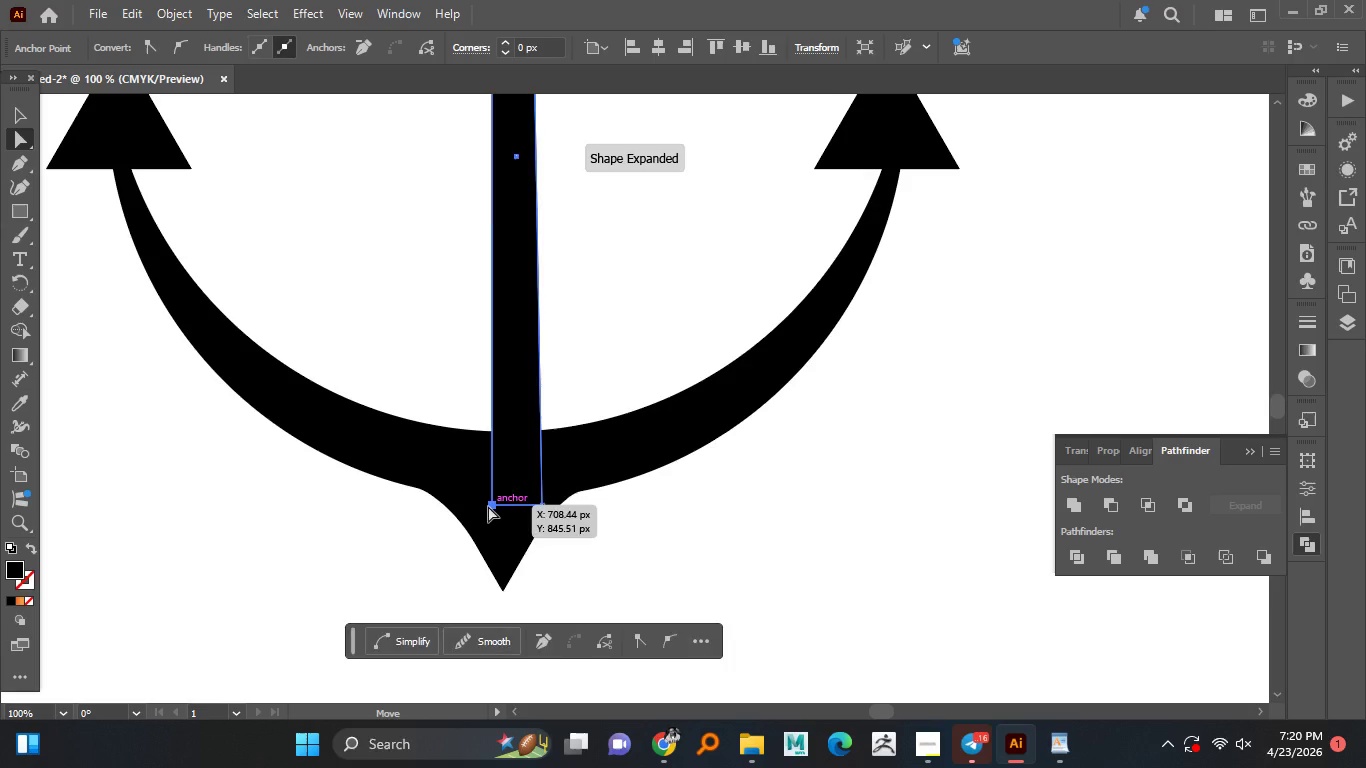 
hold_key(key=ShiftLeft, duration=1.51)
 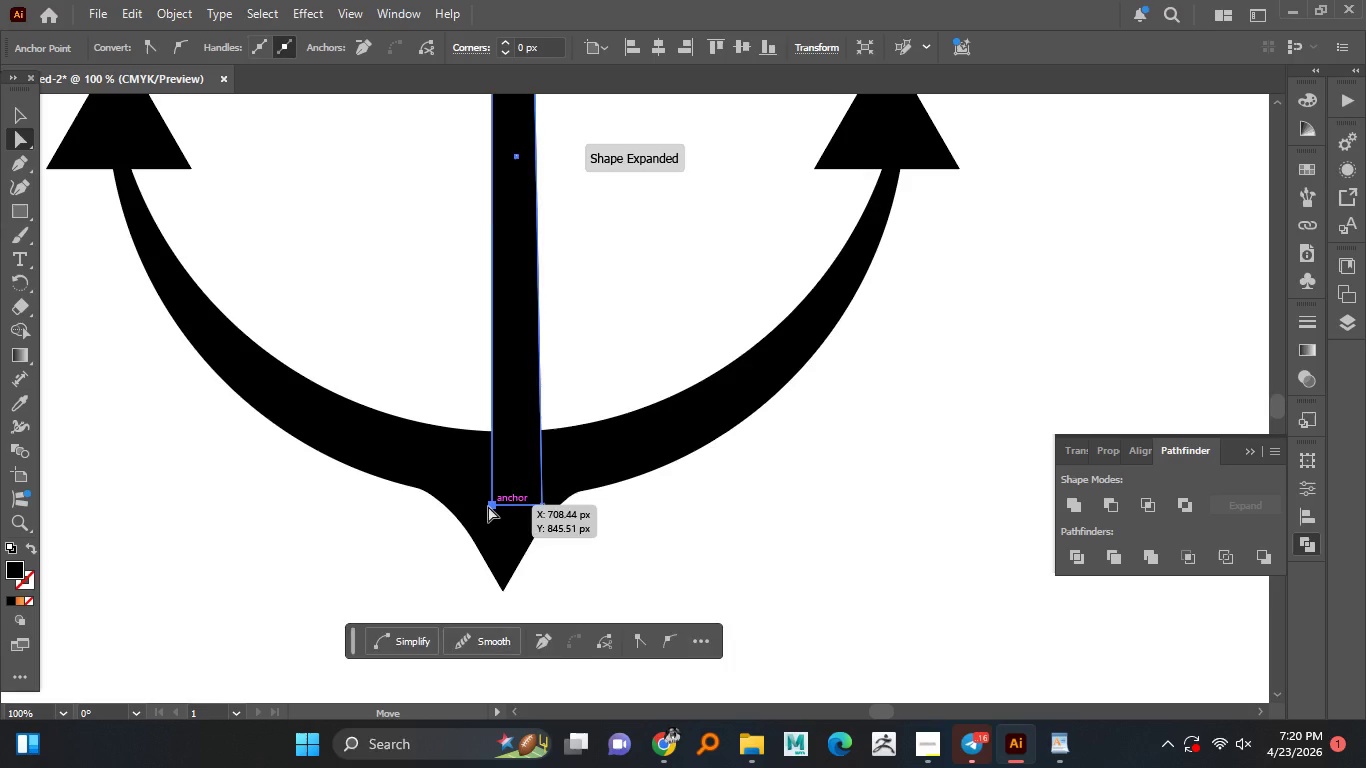 
key(Shift+ShiftLeft)
 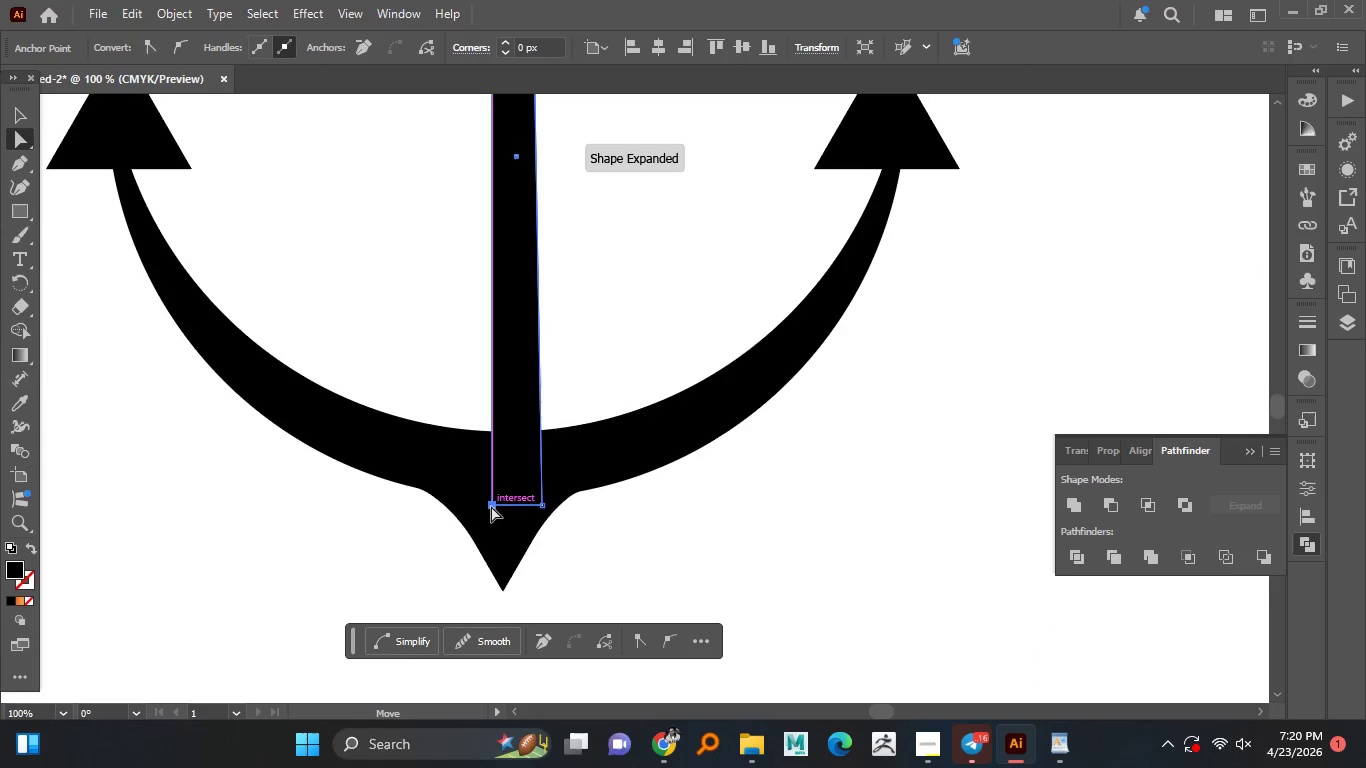 
key(Shift+ShiftLeft)
 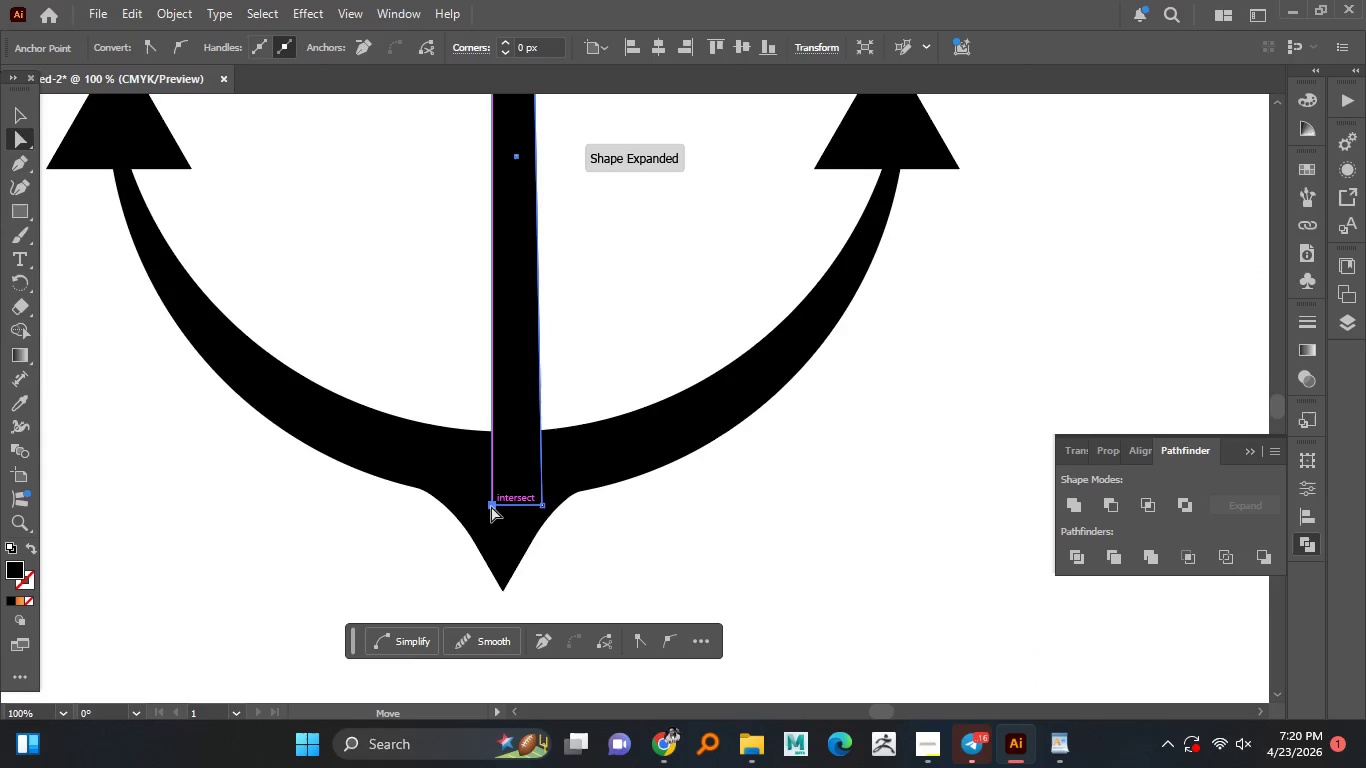 
key(Shift+ShiftLeft)
 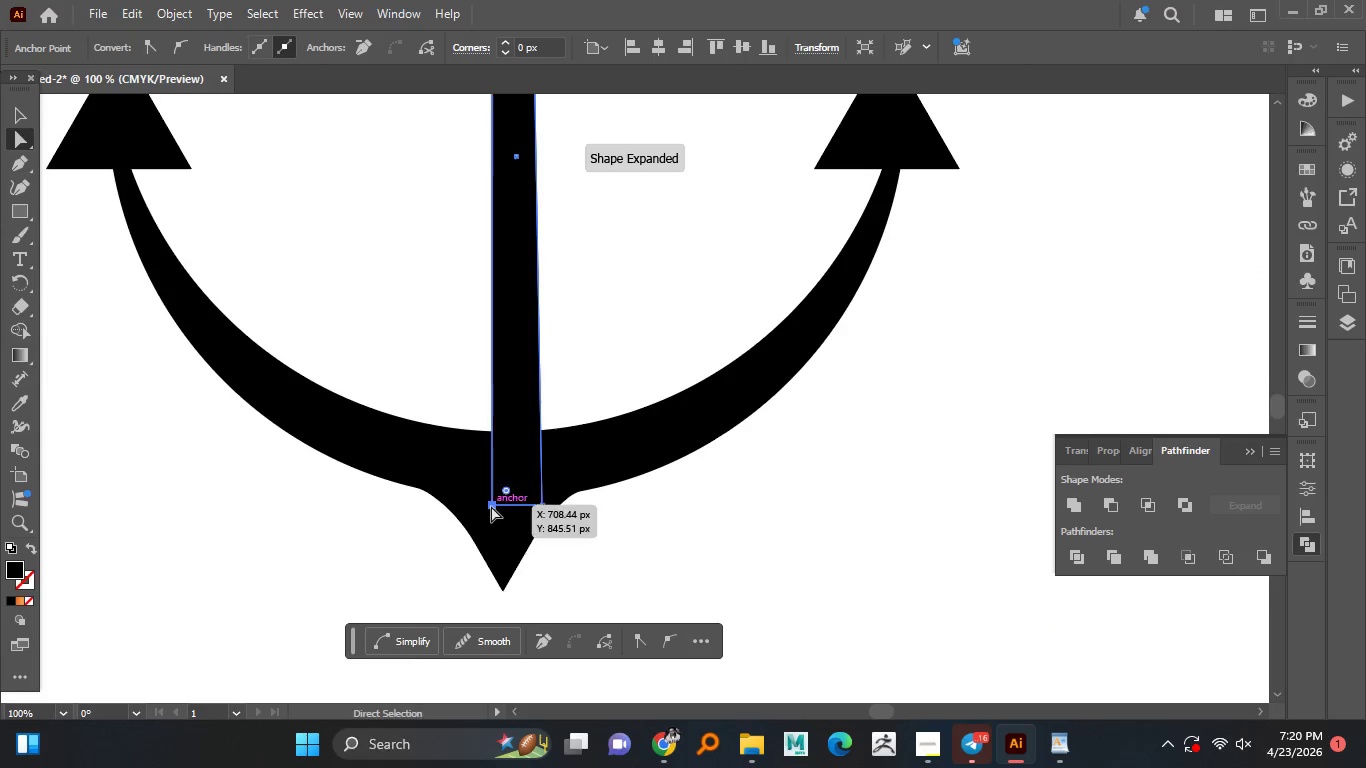 
key(Shift+ShiftLeft)
 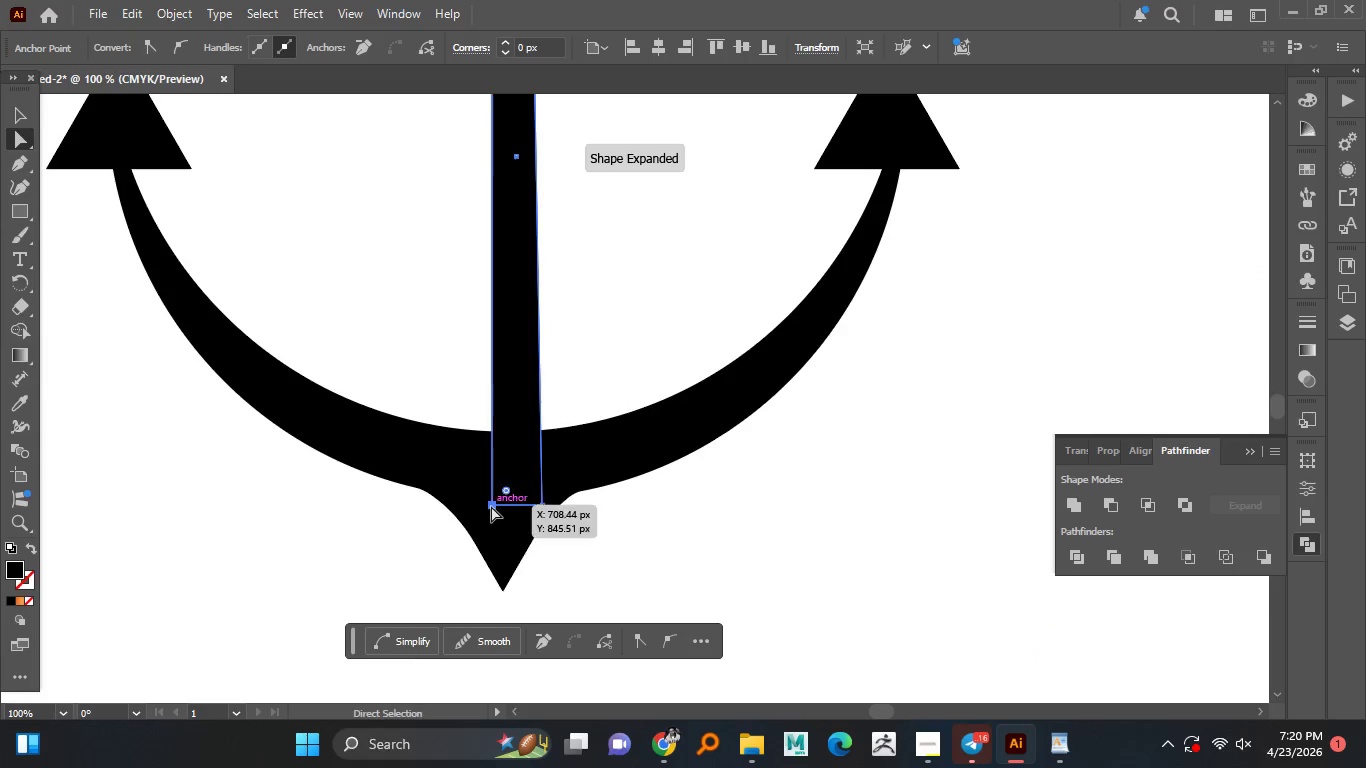 
key(Shift+ShiftLeft)
 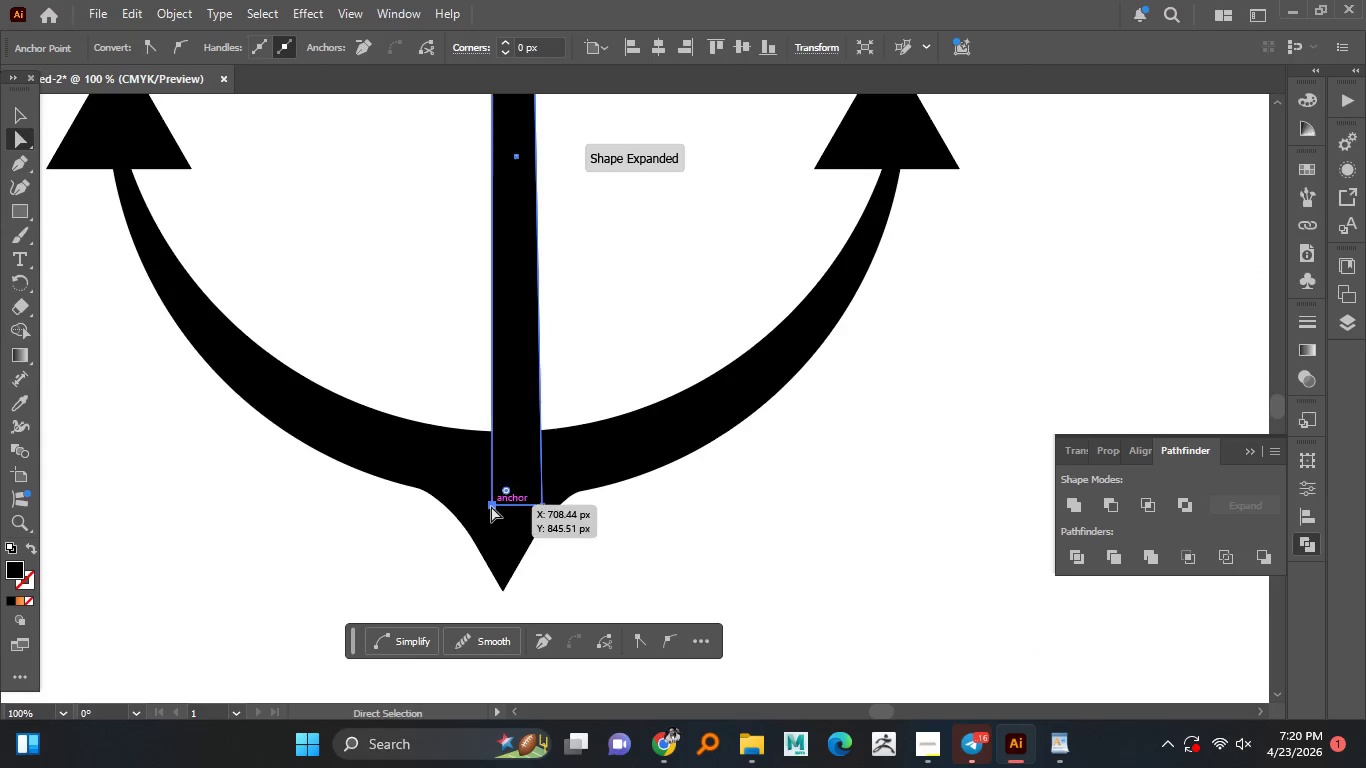 
key(Shift+ShiftLeft)
 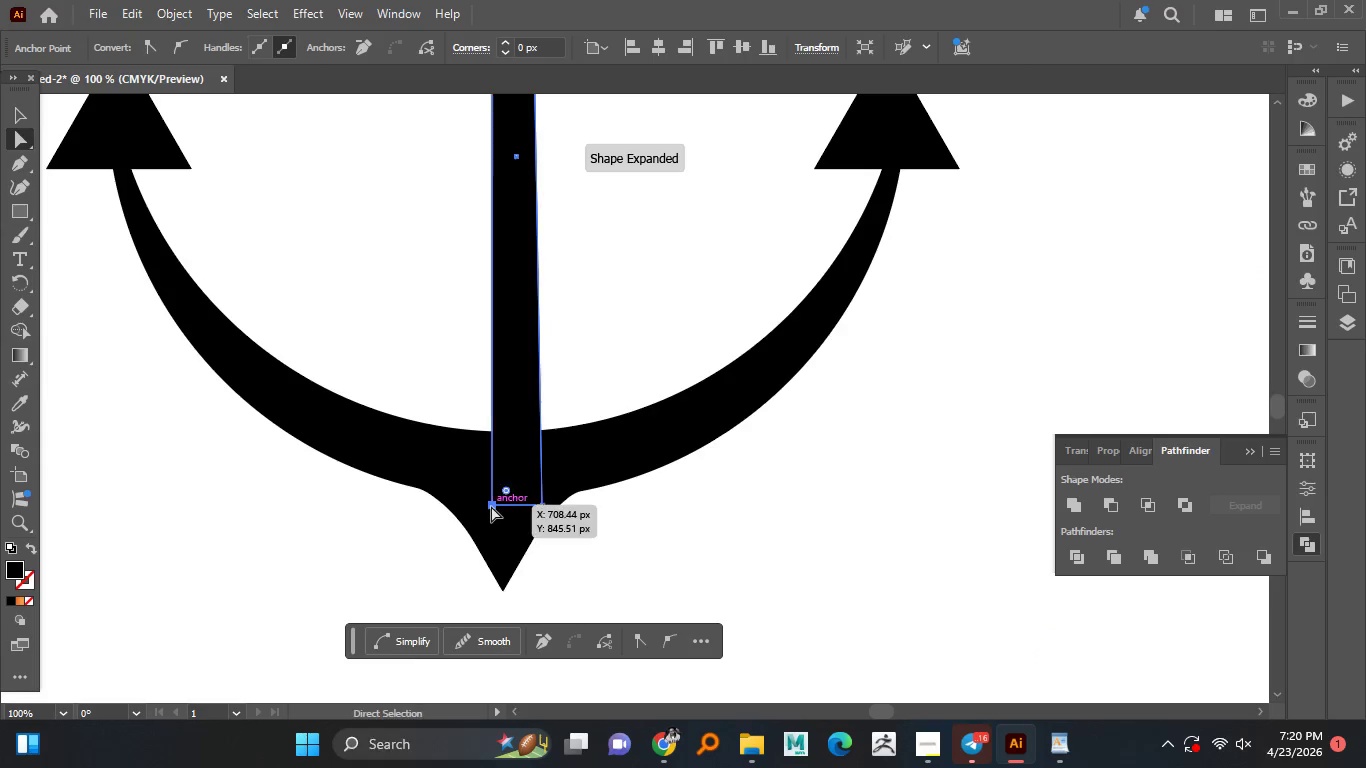 
key(Shift+ShiftLeft)
 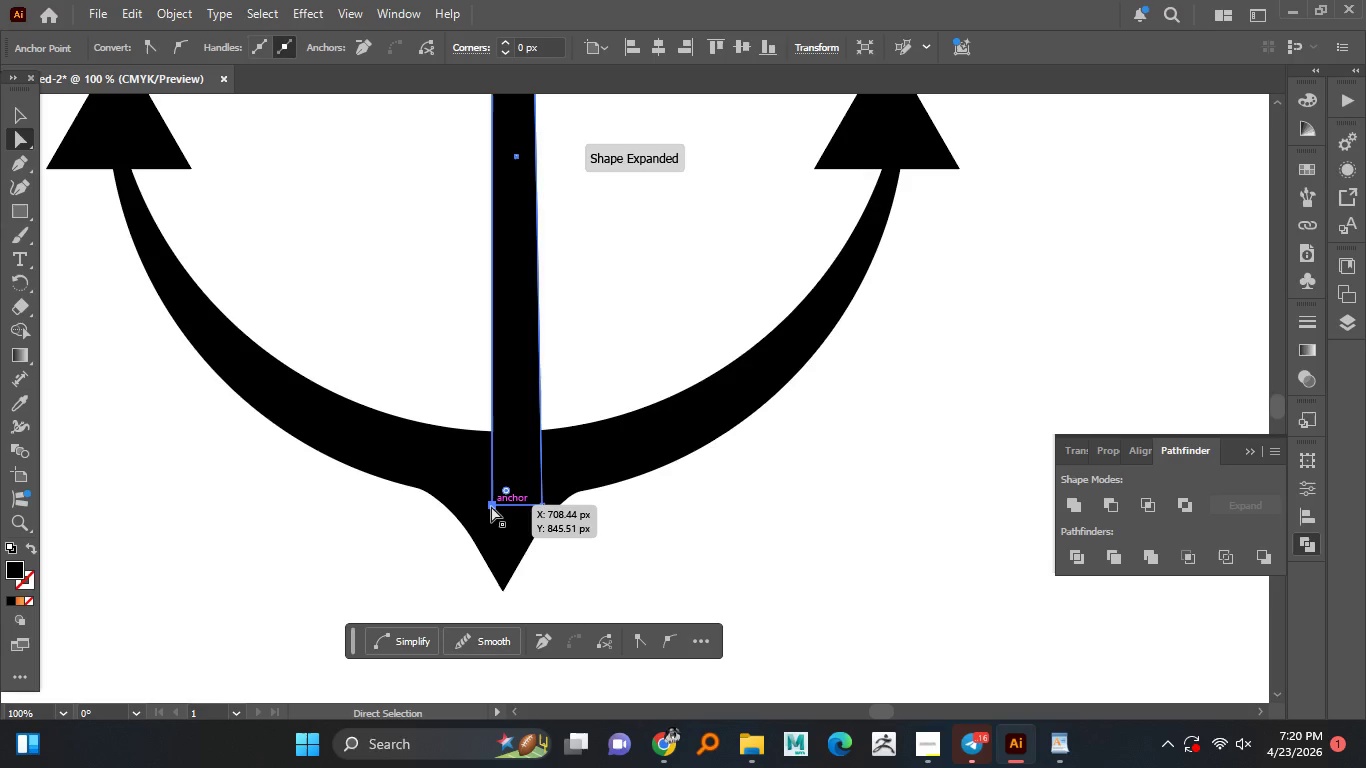 
key(Shift+ShiftLeft)
 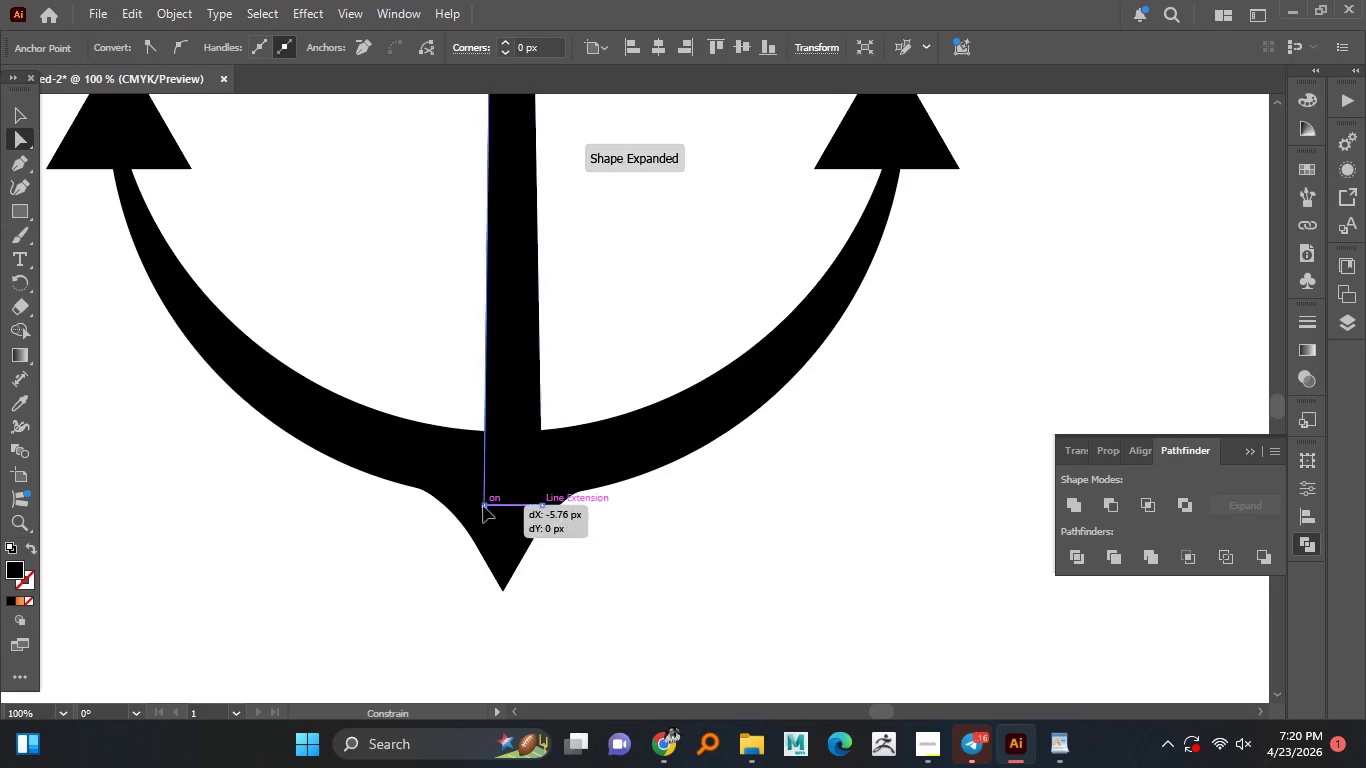 
left_click([491, 506])
 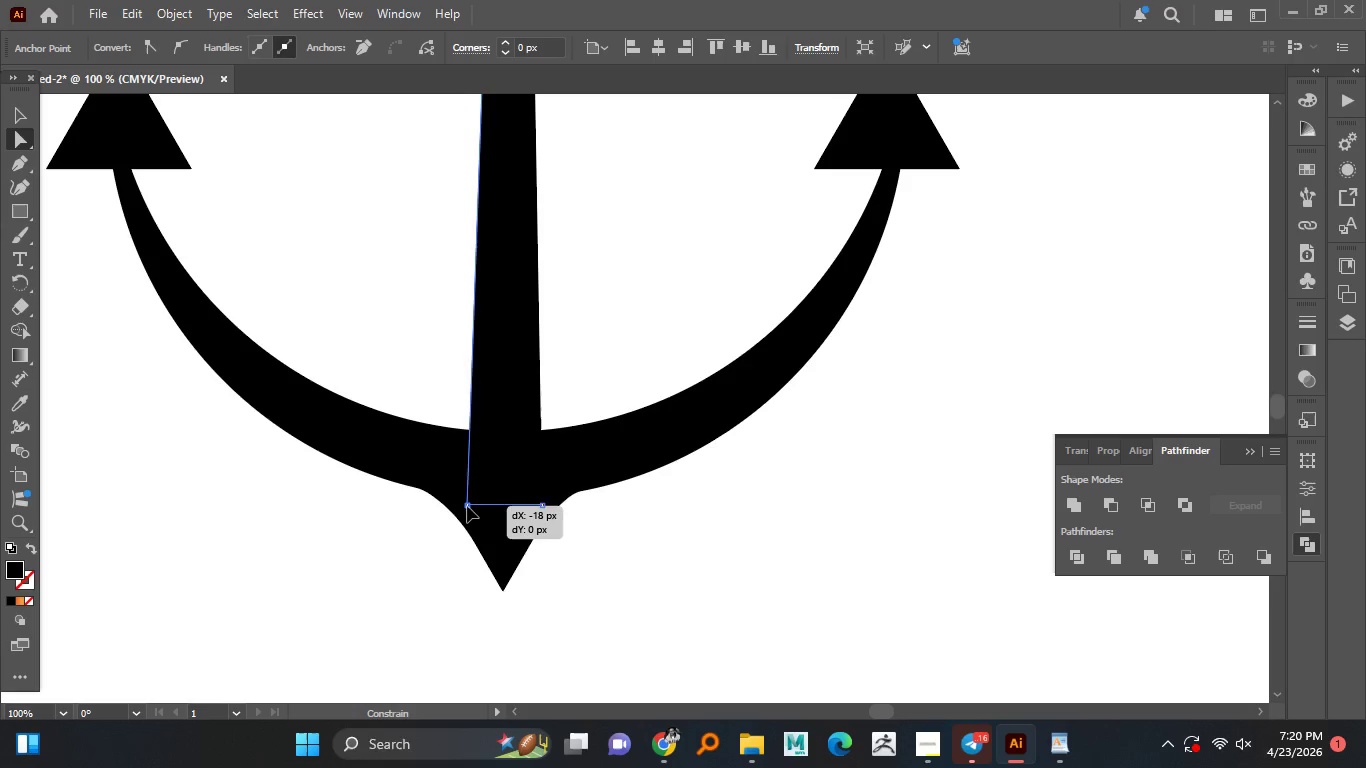 
left_click_drag(start_coordinate=[491, 506], to_coordinate=[464, 506])
 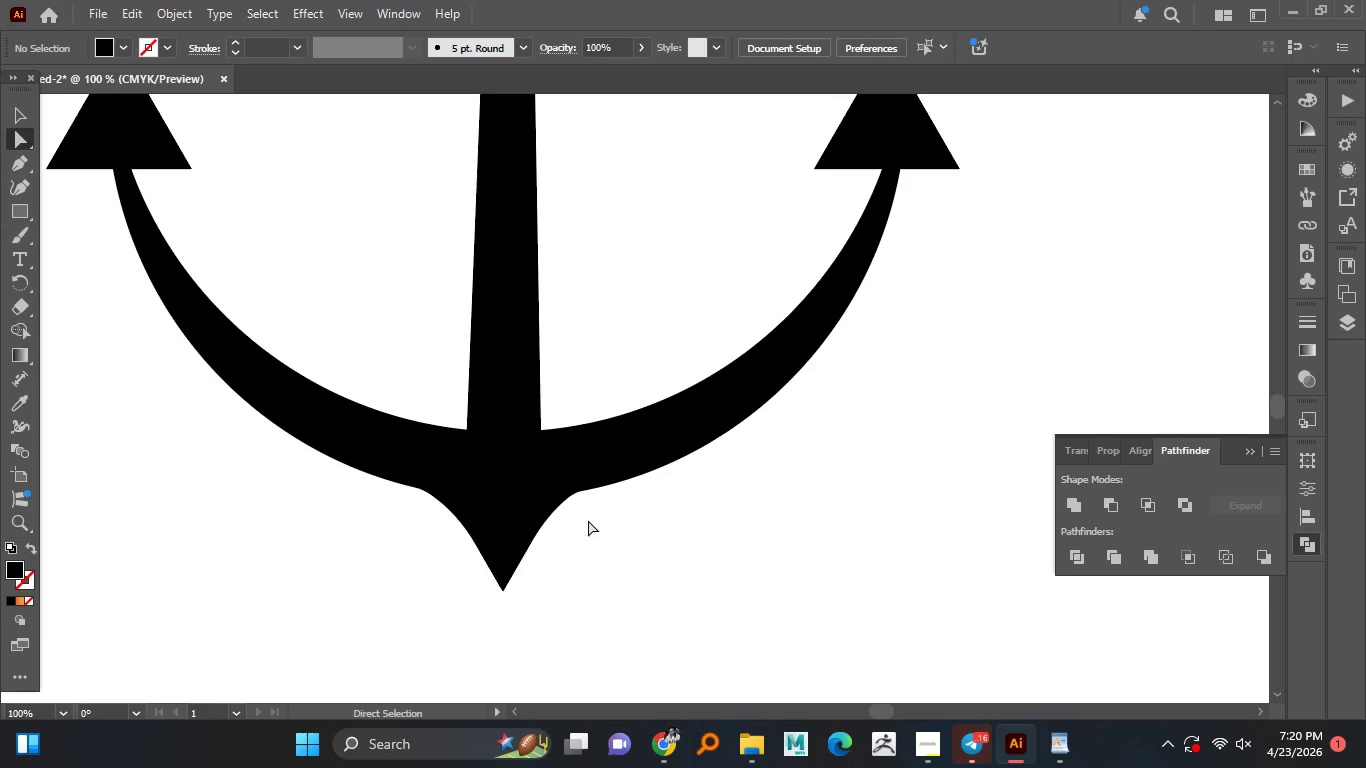 
hold_key(key=ShiftLeft, duration=1.52)
 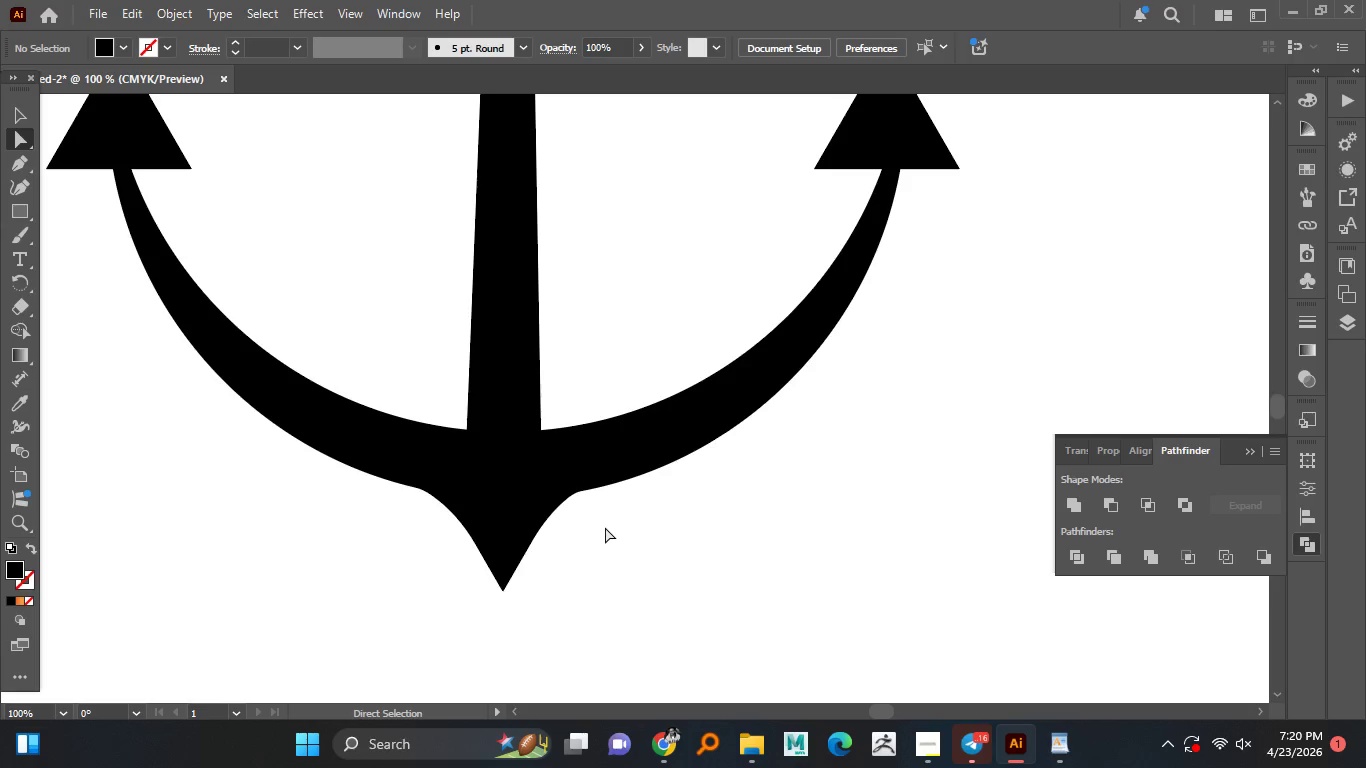 
hold_key(key=ShiftLeft, duration=0.56)
 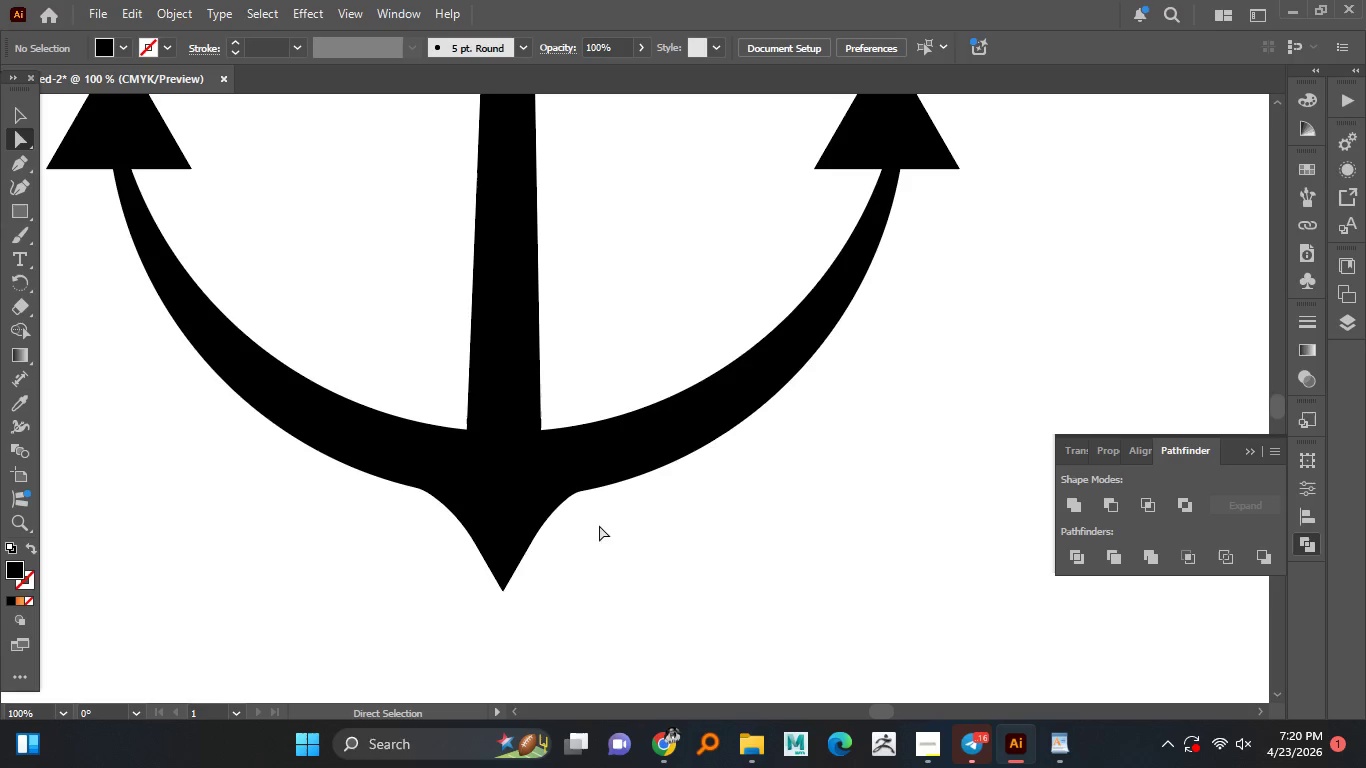 
left_click([637, 537])
 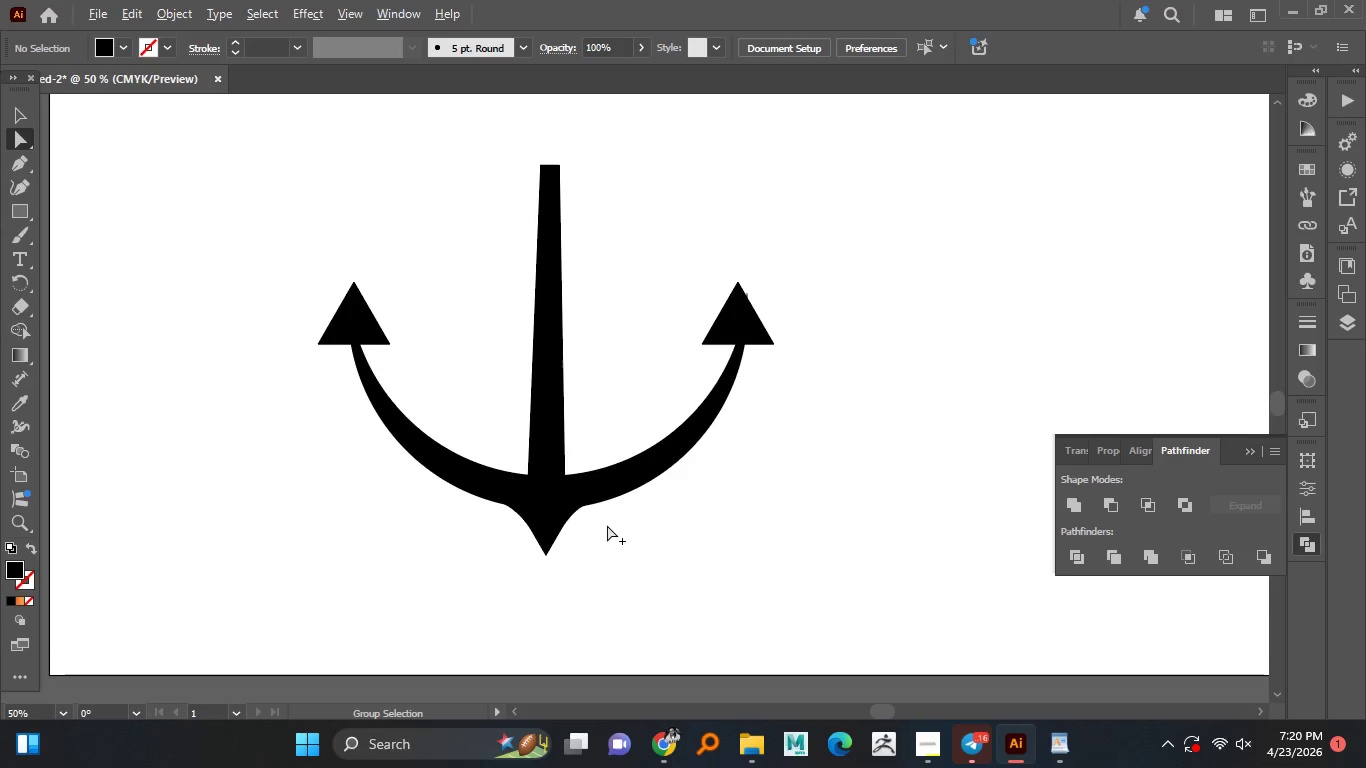 
hold_key(key=AltLeft, duration=1.52)
scroll: coordinate [588, 520], scroll_direction: down, amount: 1.0
 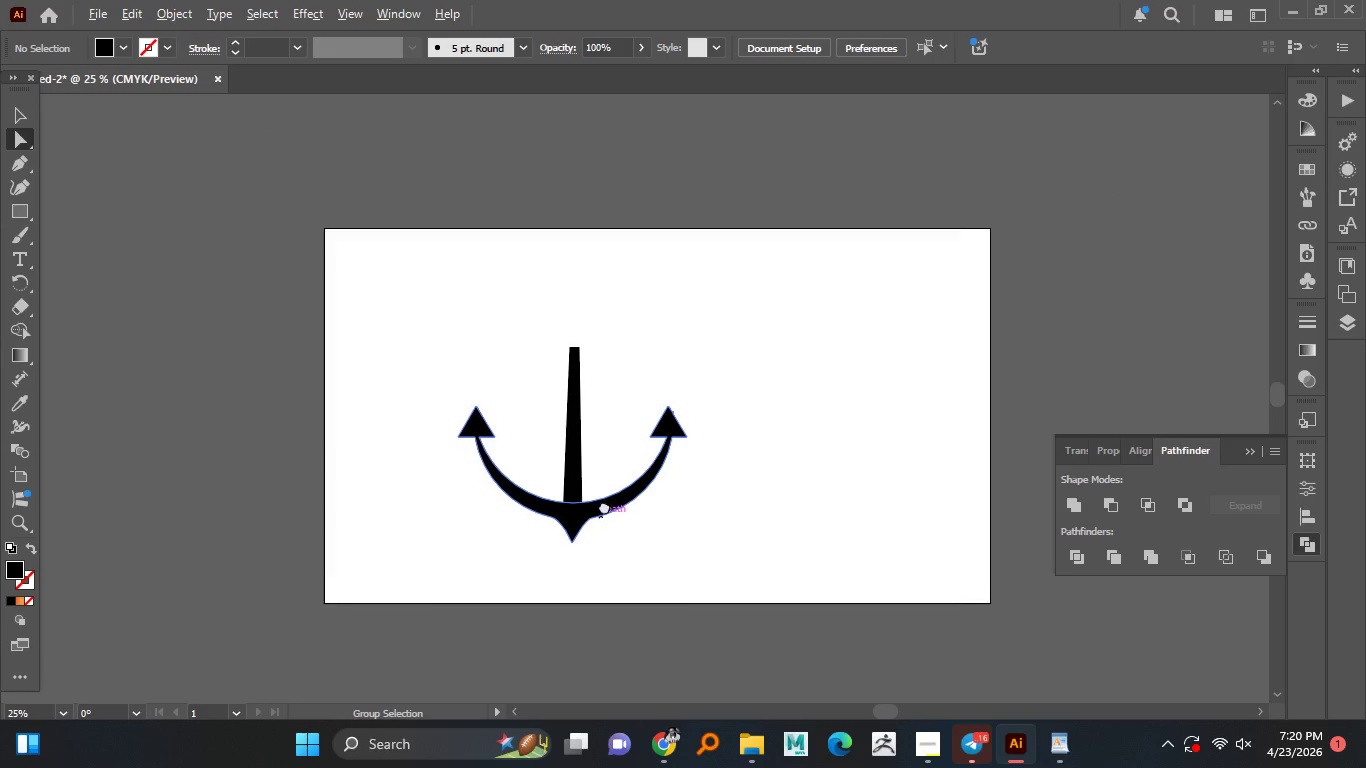 
hold_key(key=AltLeft, duration=1.5)
scroll: coordinate [599, 552], scroll_direction: down, amount: 2.0
 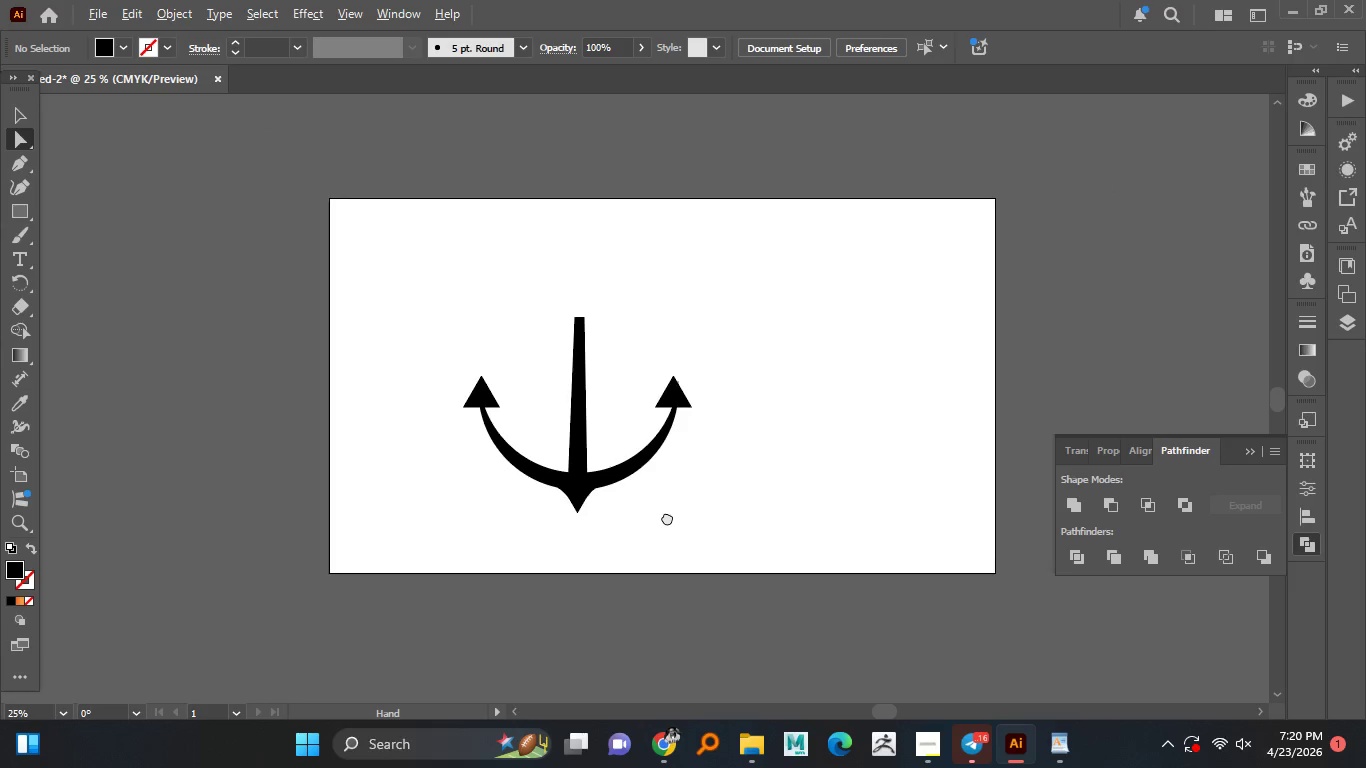 
hold_key(key=AltLeft, duration=1.51)
 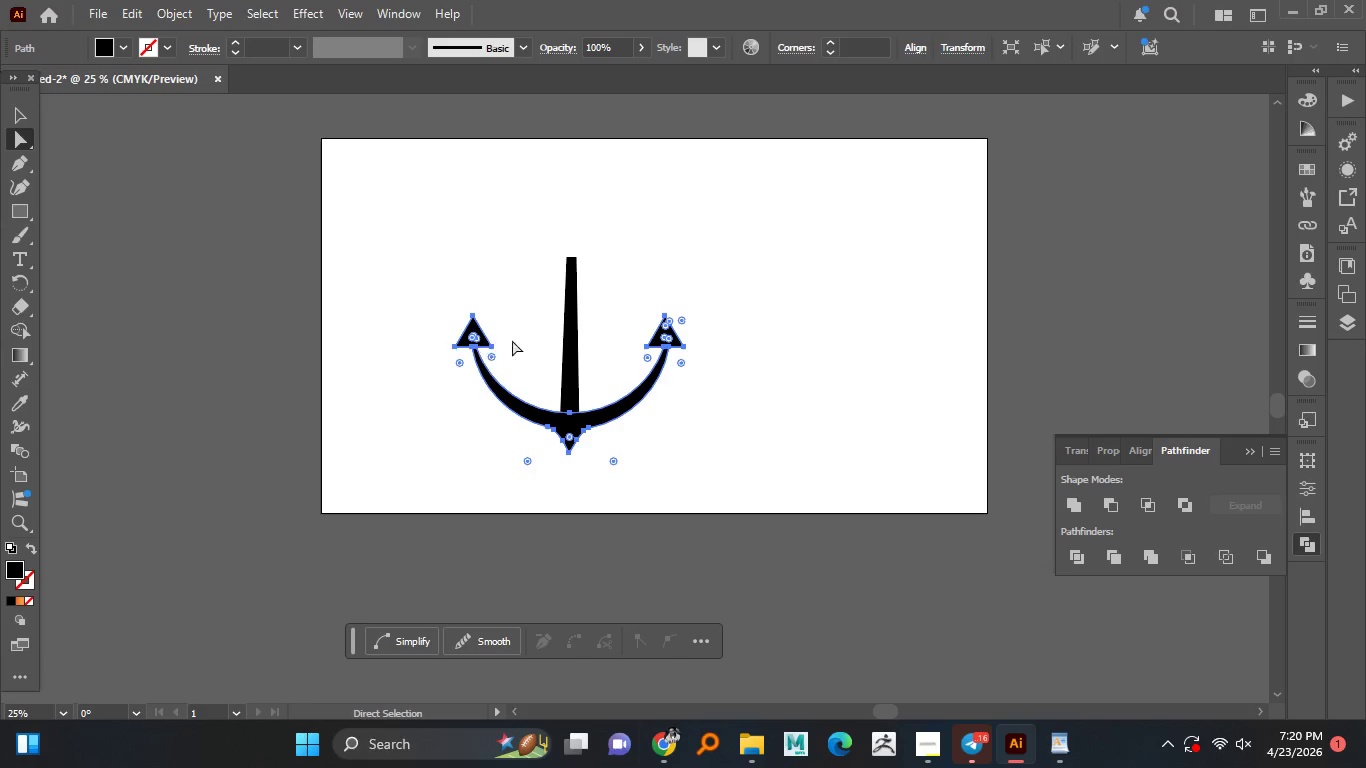 
hold_key(key=AltLeft, duration=0.53)
 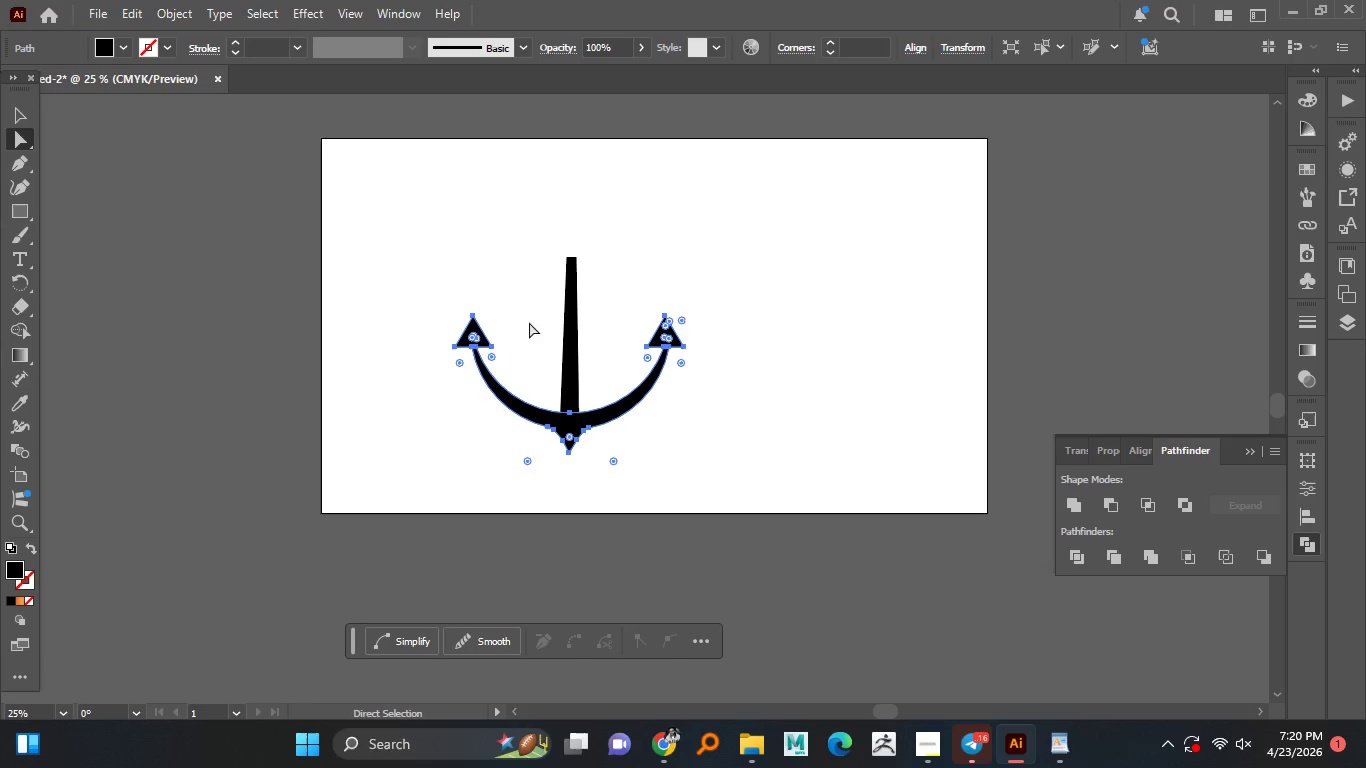 
hold_key(key=AltLeft, duration=26.44)
left_click([469, 340])
 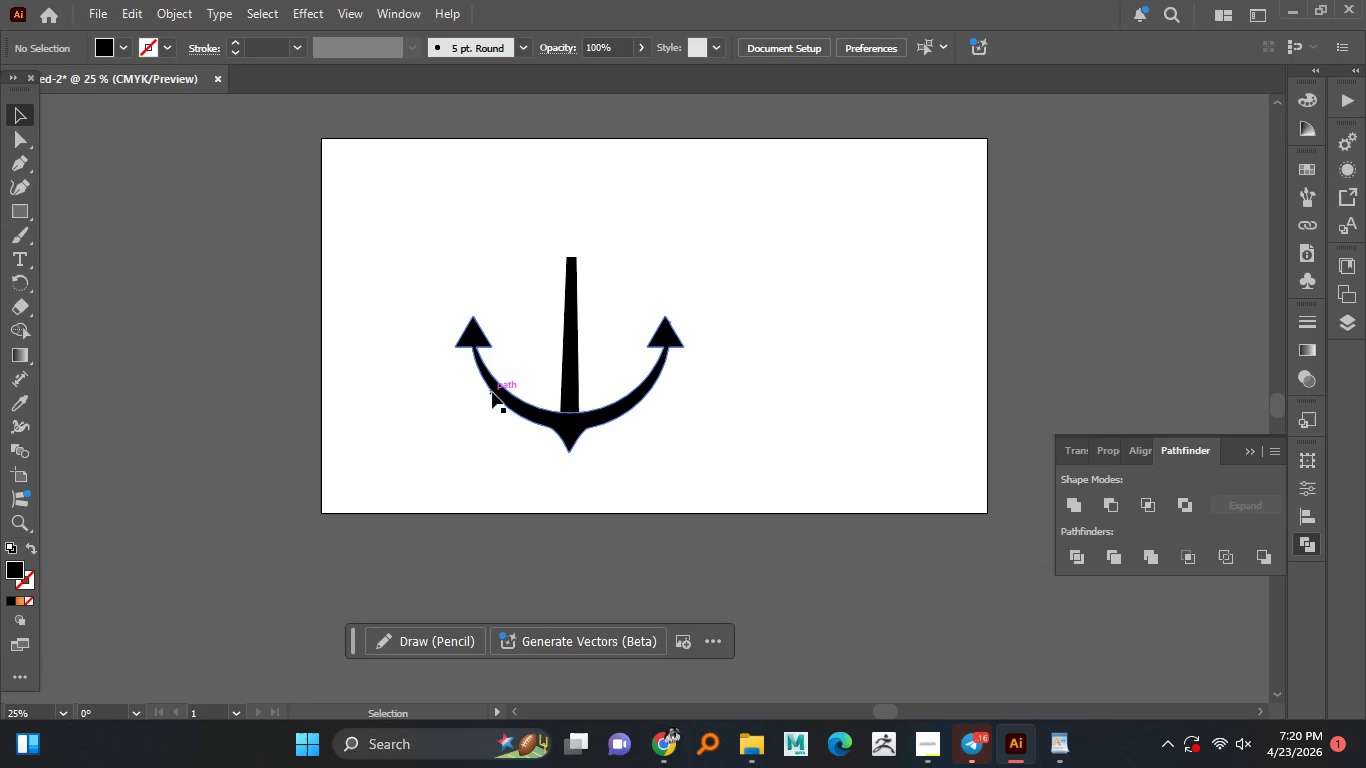 
double_click([138, 171])
 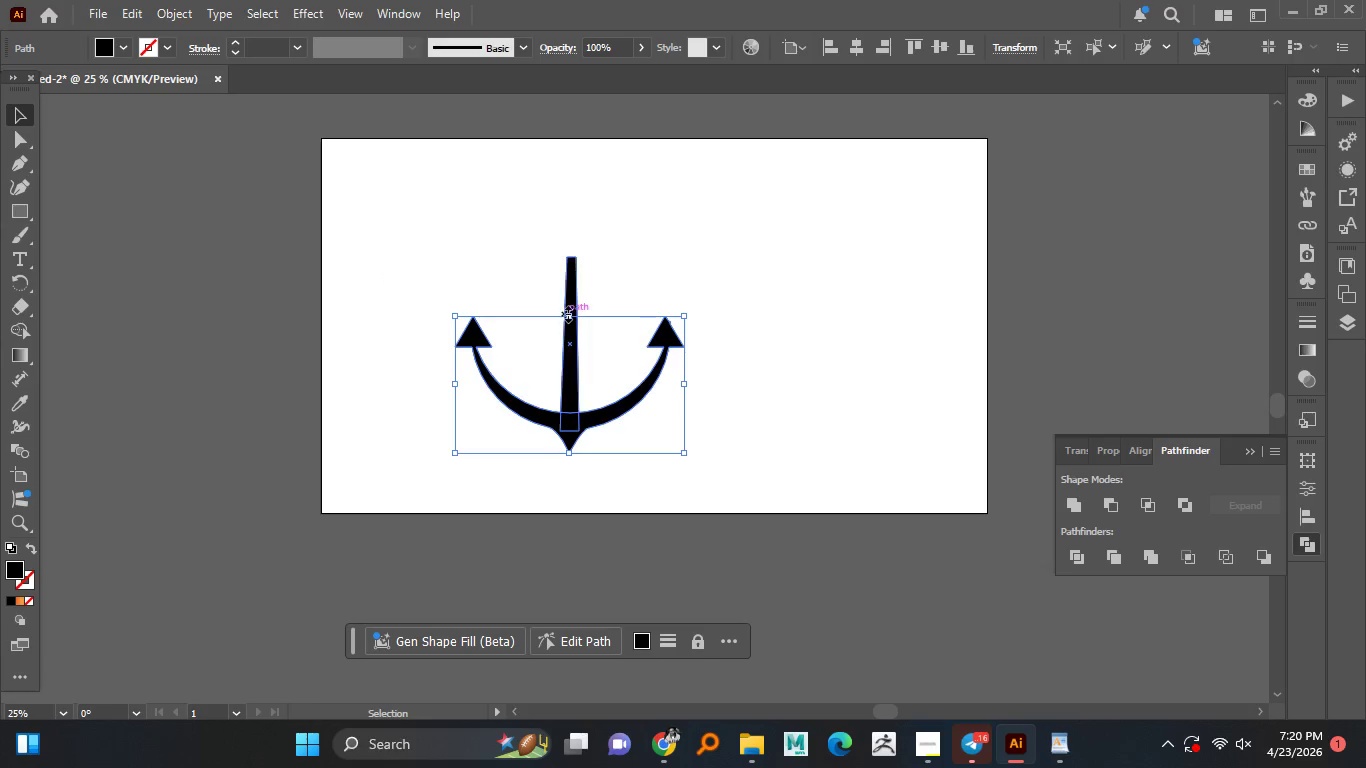 
left_click([492, 392])
 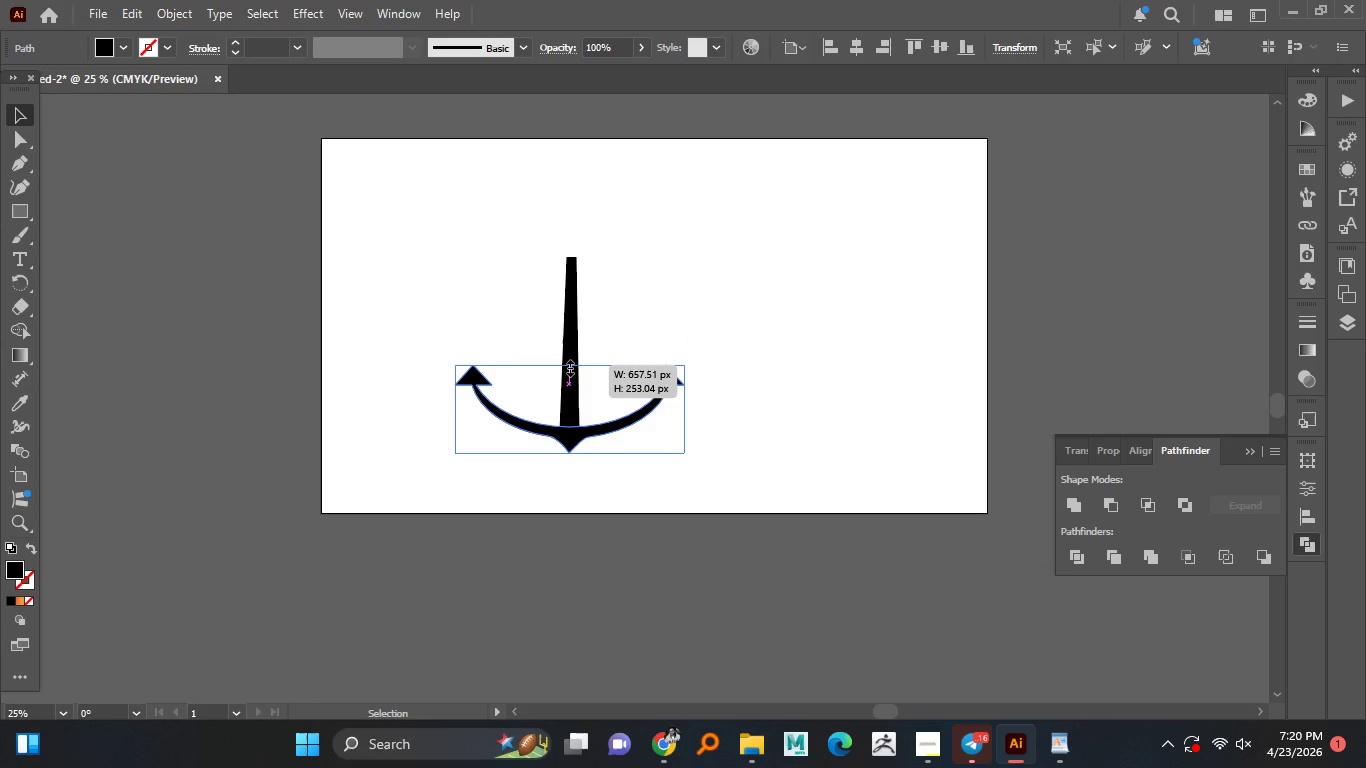 
left_click_drag(start_coordinate=[569, 312], to_coordinate=[568, 366])
 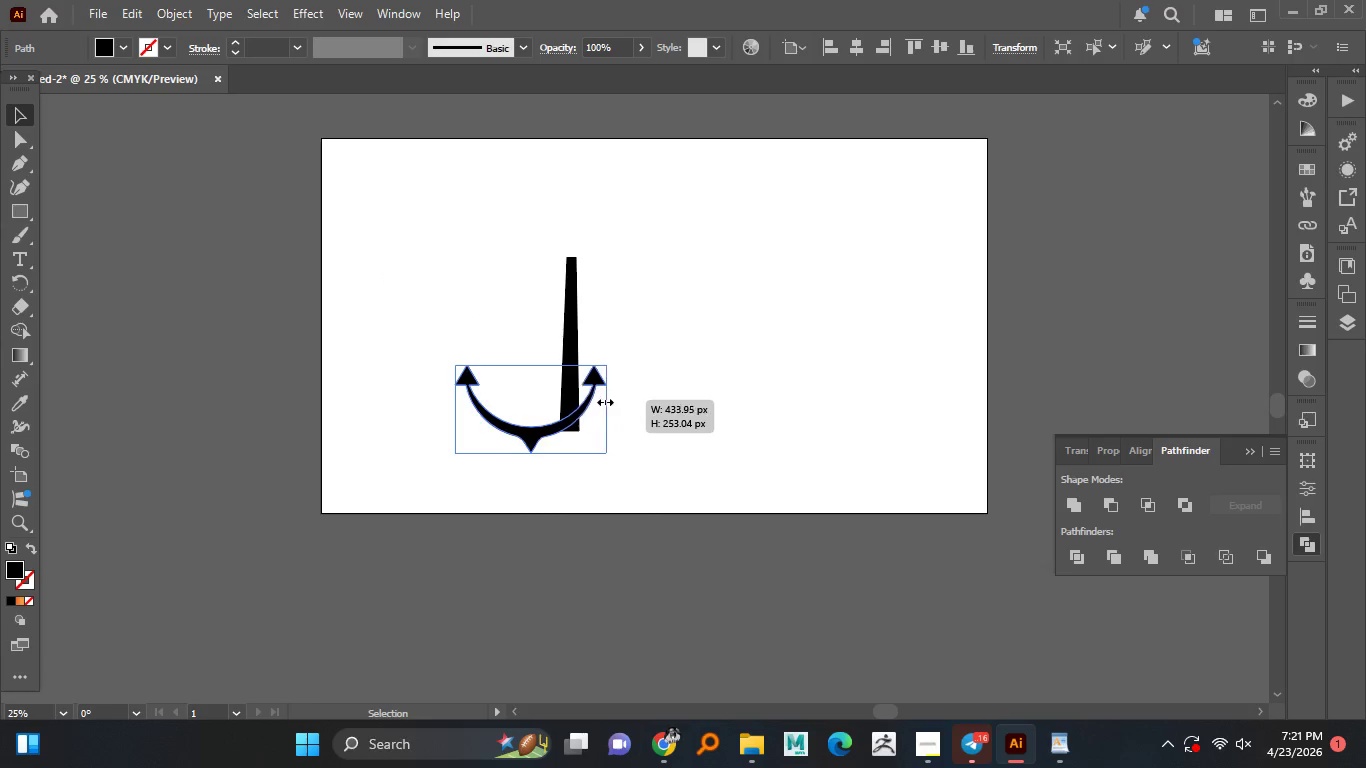 
left_click_drag(start_coordinate=[689, 405], to_coordinate=[596, 399])
 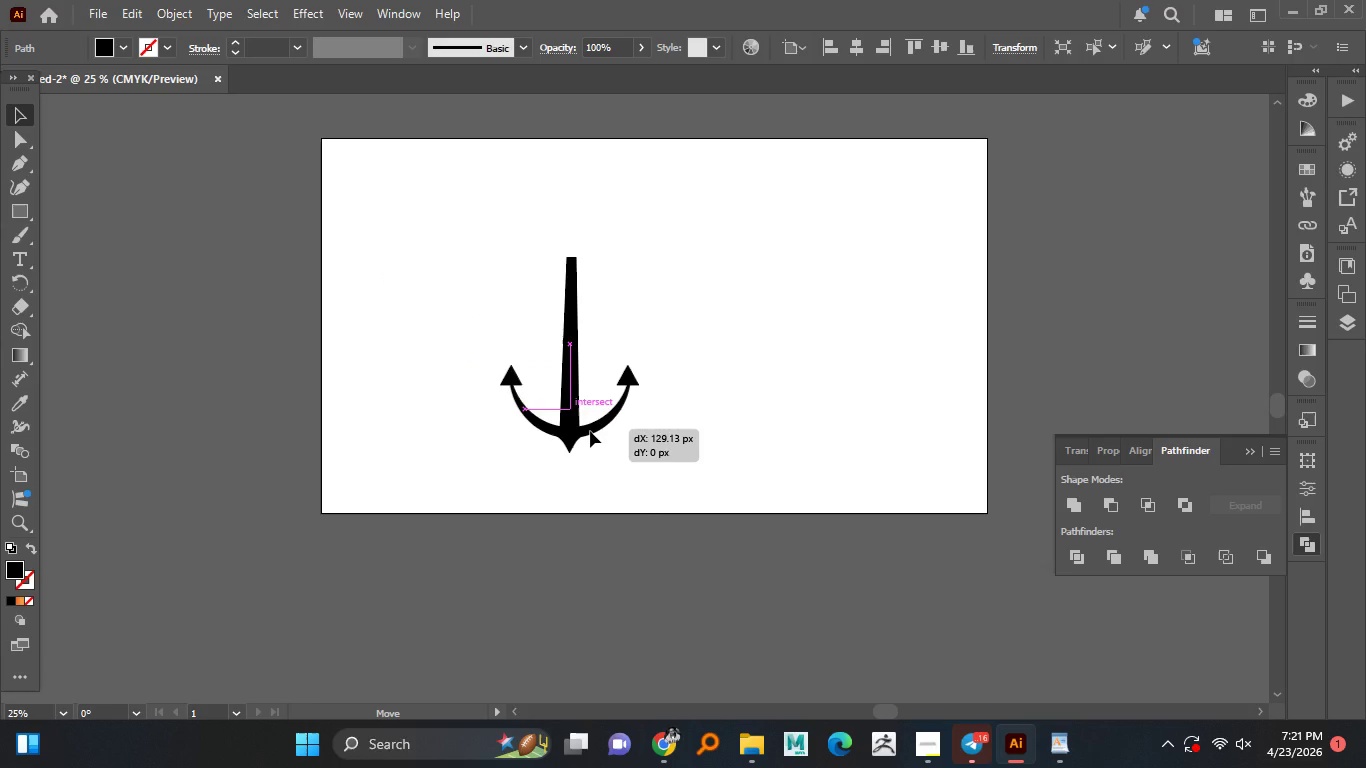 
left_click_drag(start_coordinate=[544, 429], to_coordinate=[590, 431])
 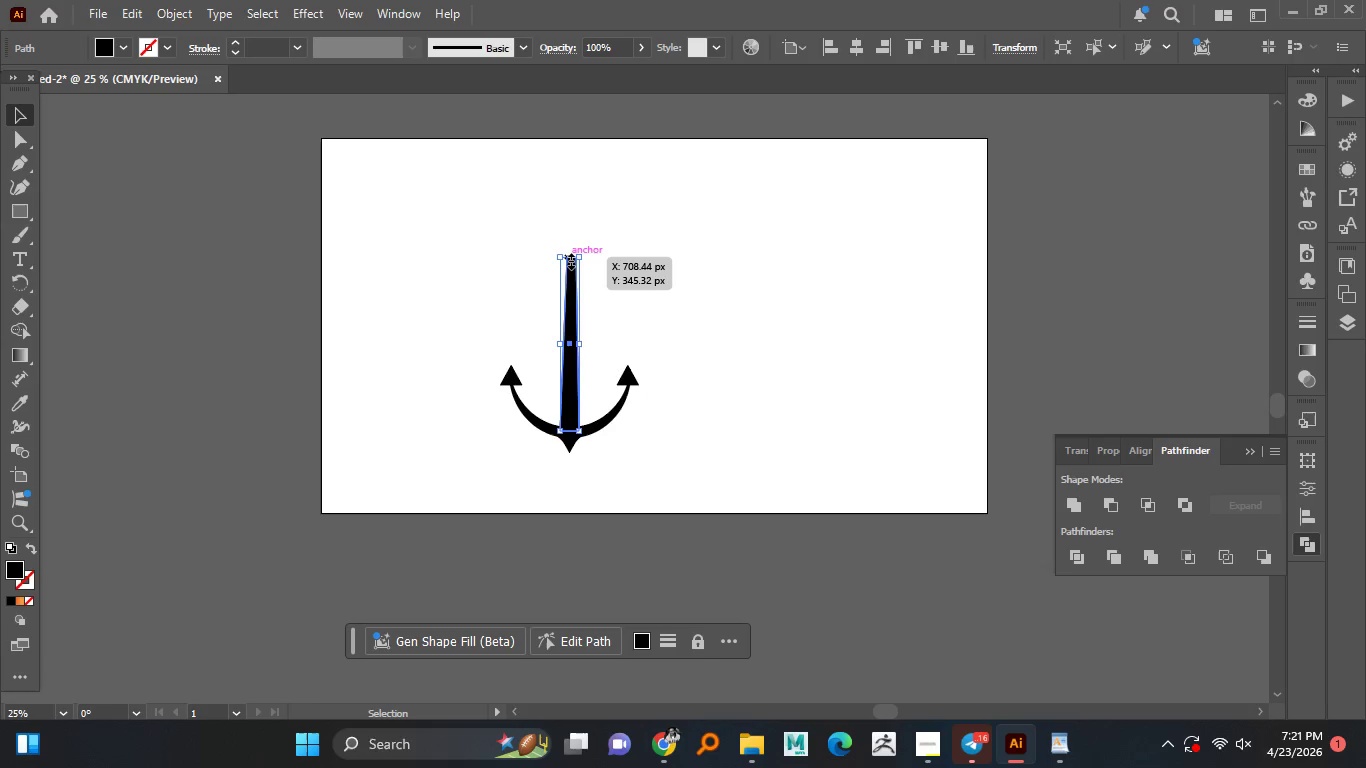 
left_click_drag(start_coordinate=[531, 284], to_coordinate=[602, 289])
 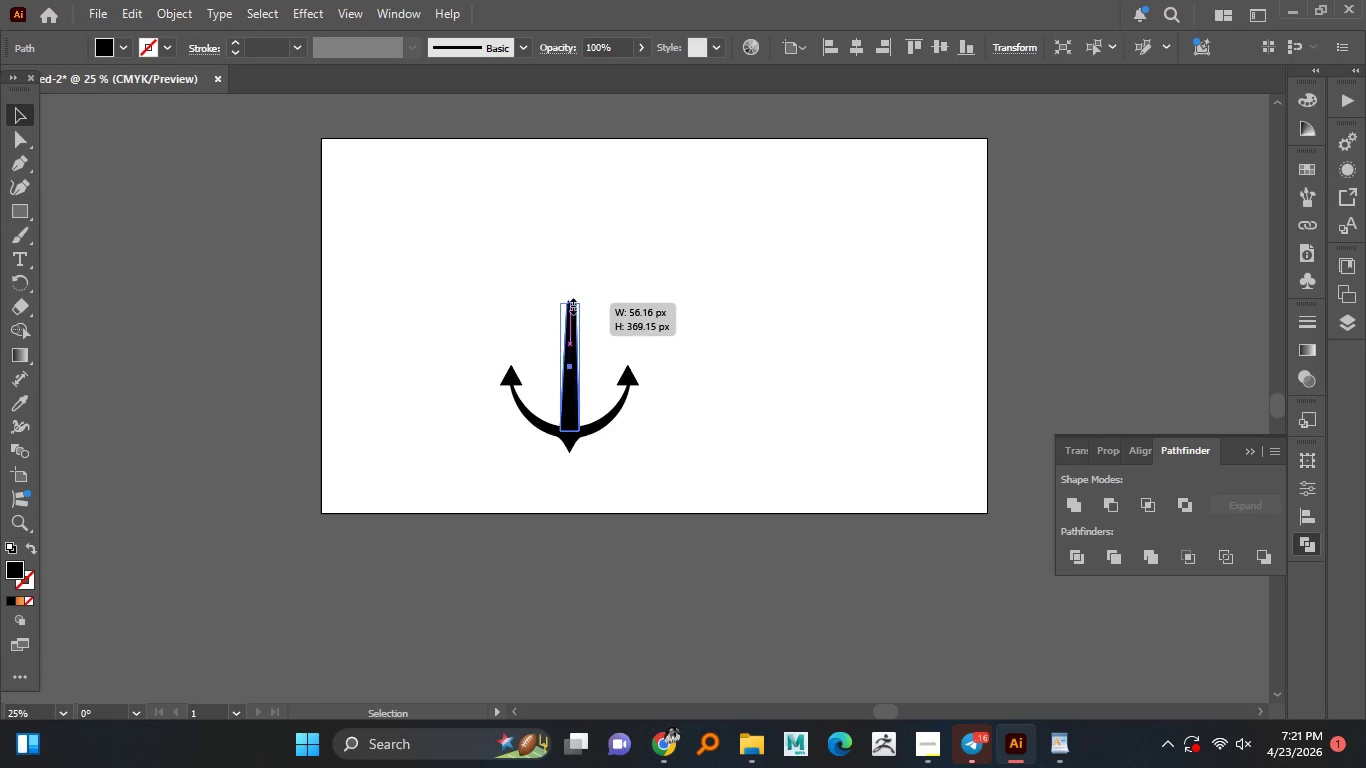 
left_click_drag(start_coordinate=[569, 257], to_coordinate=[573, 291])
 